 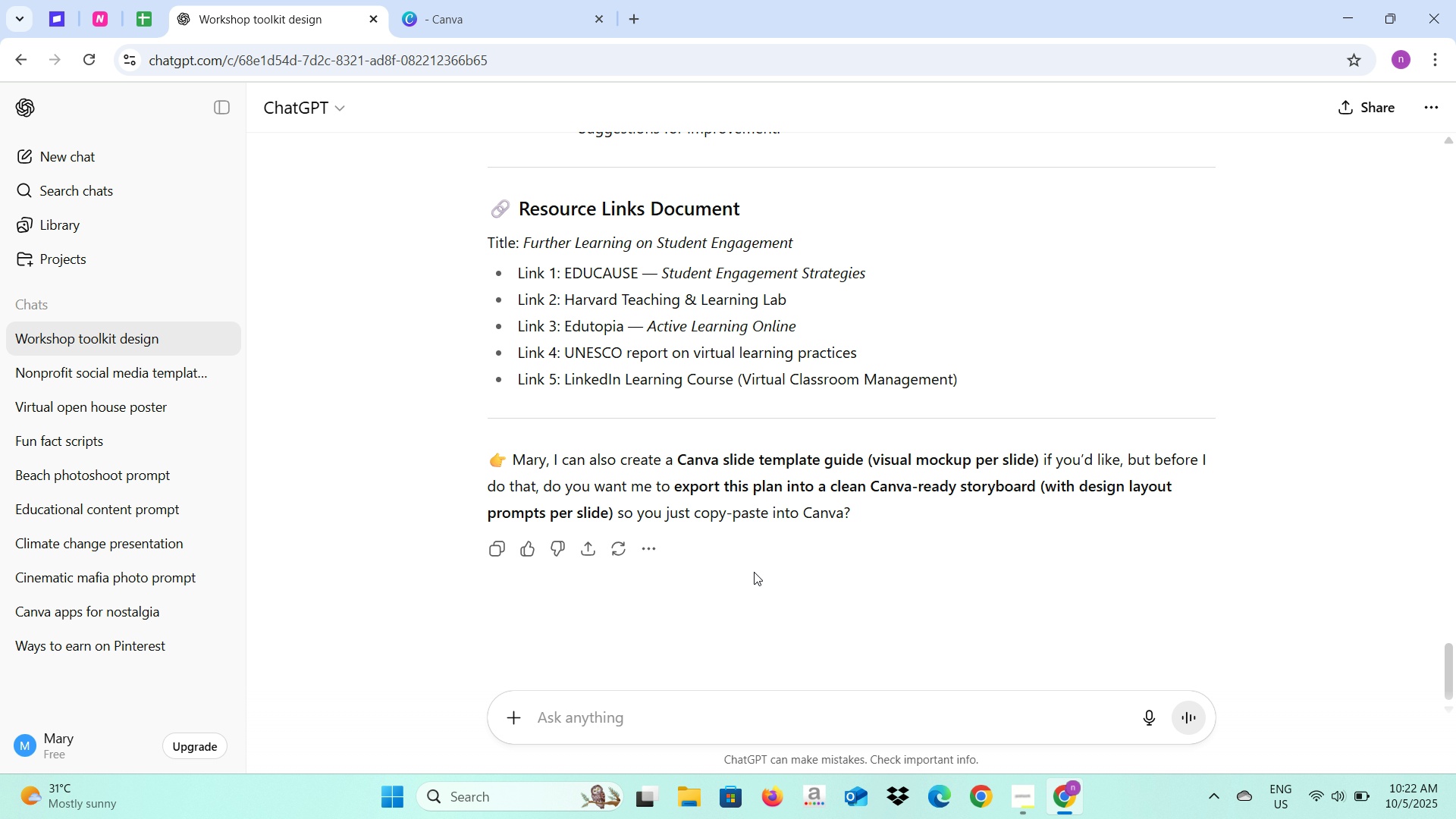 
left_click([714, 714])
 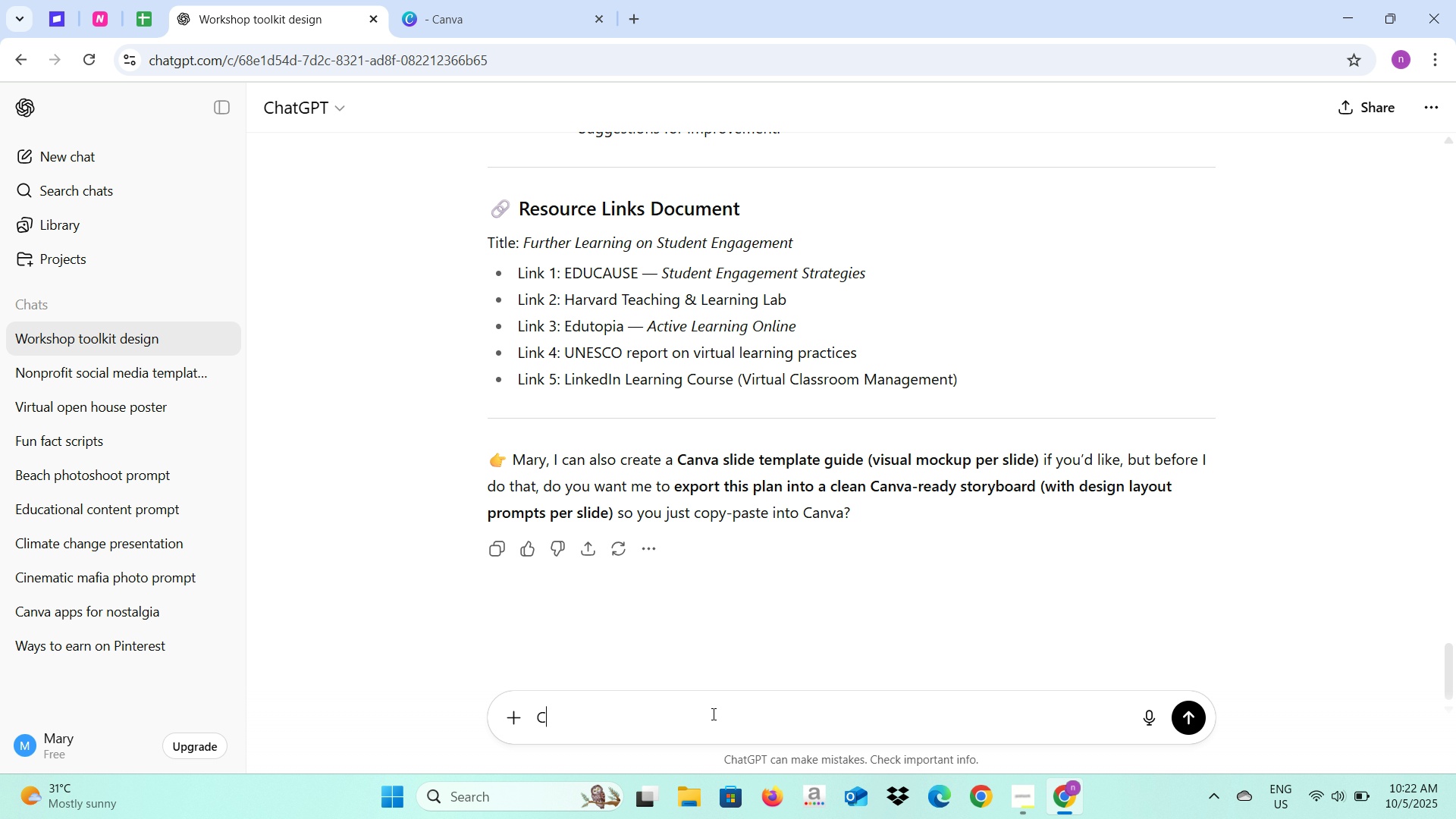 
type(Can you make me a size)
 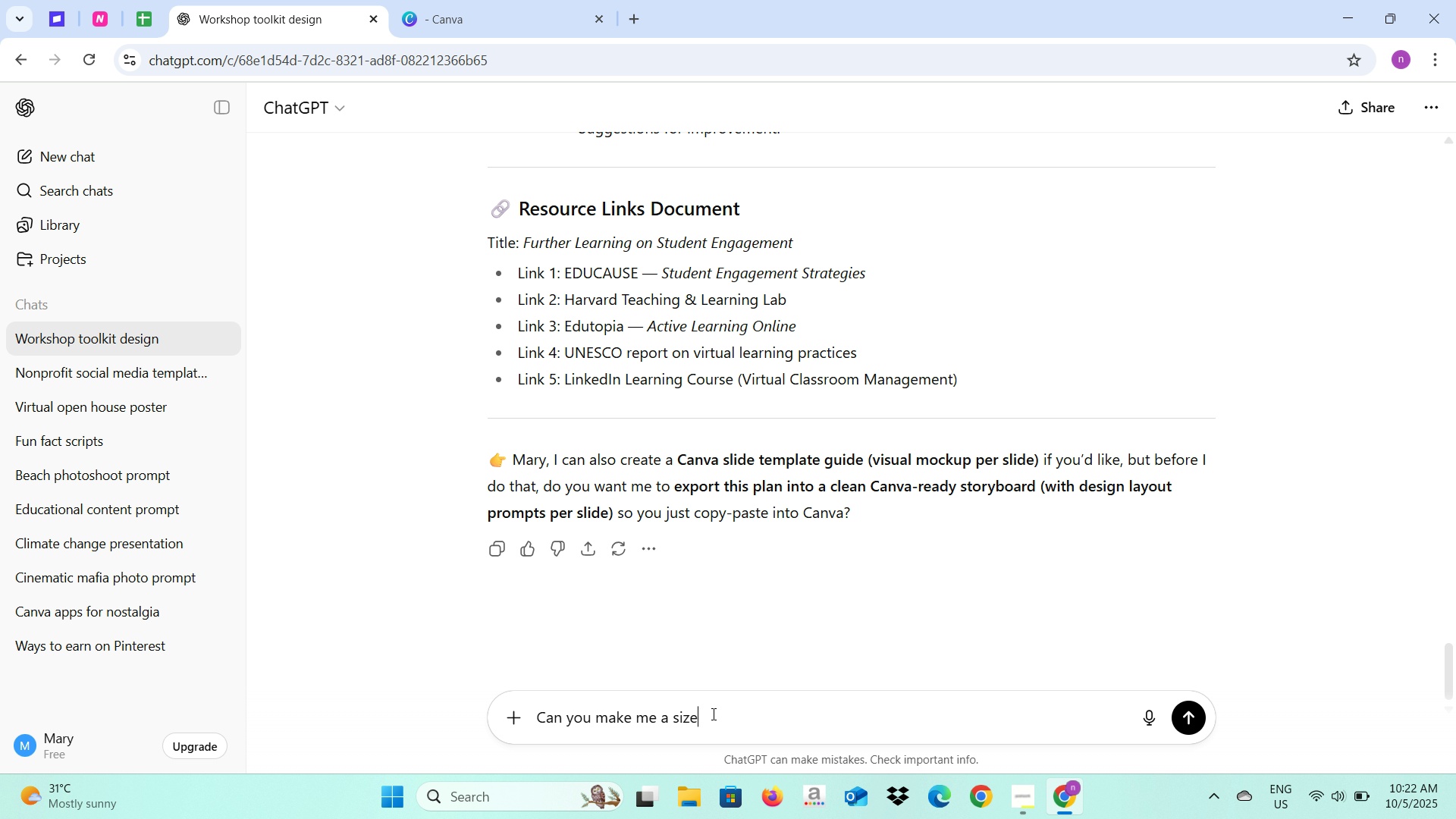 
hold_key(key=Backspace, duration=1.46)
 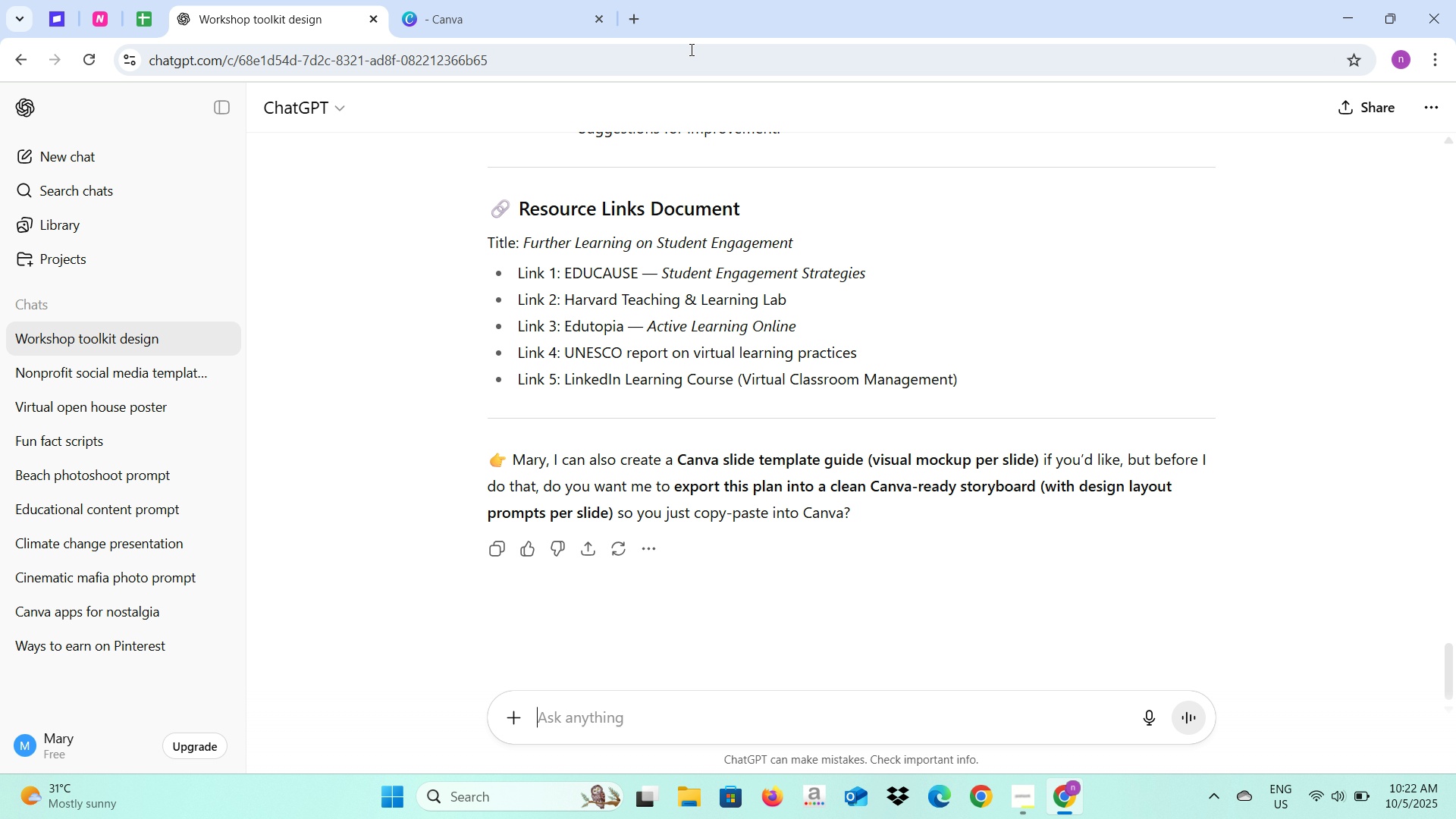 
left_click([512, 0])
 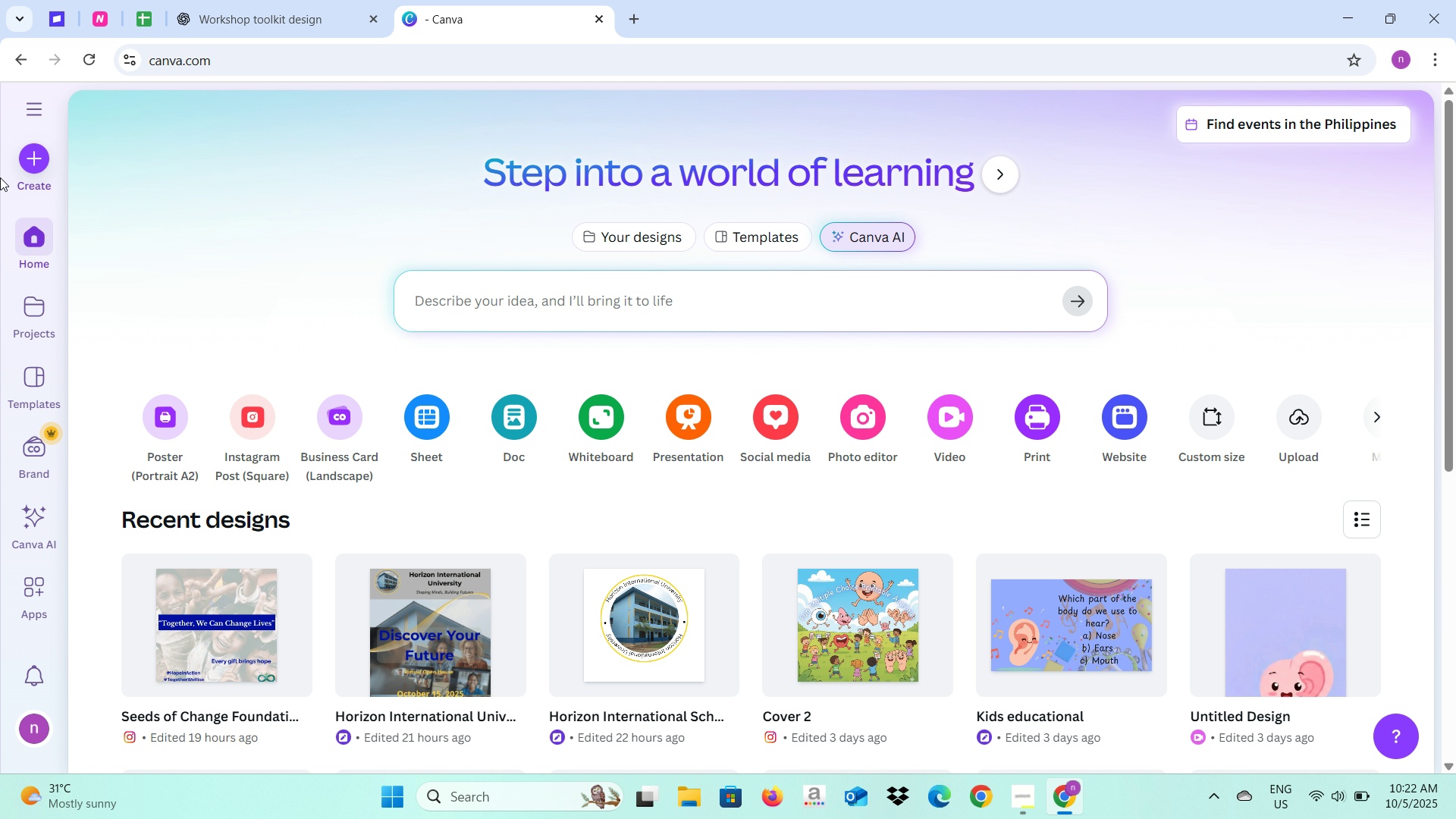 
left_click([27, 154])
 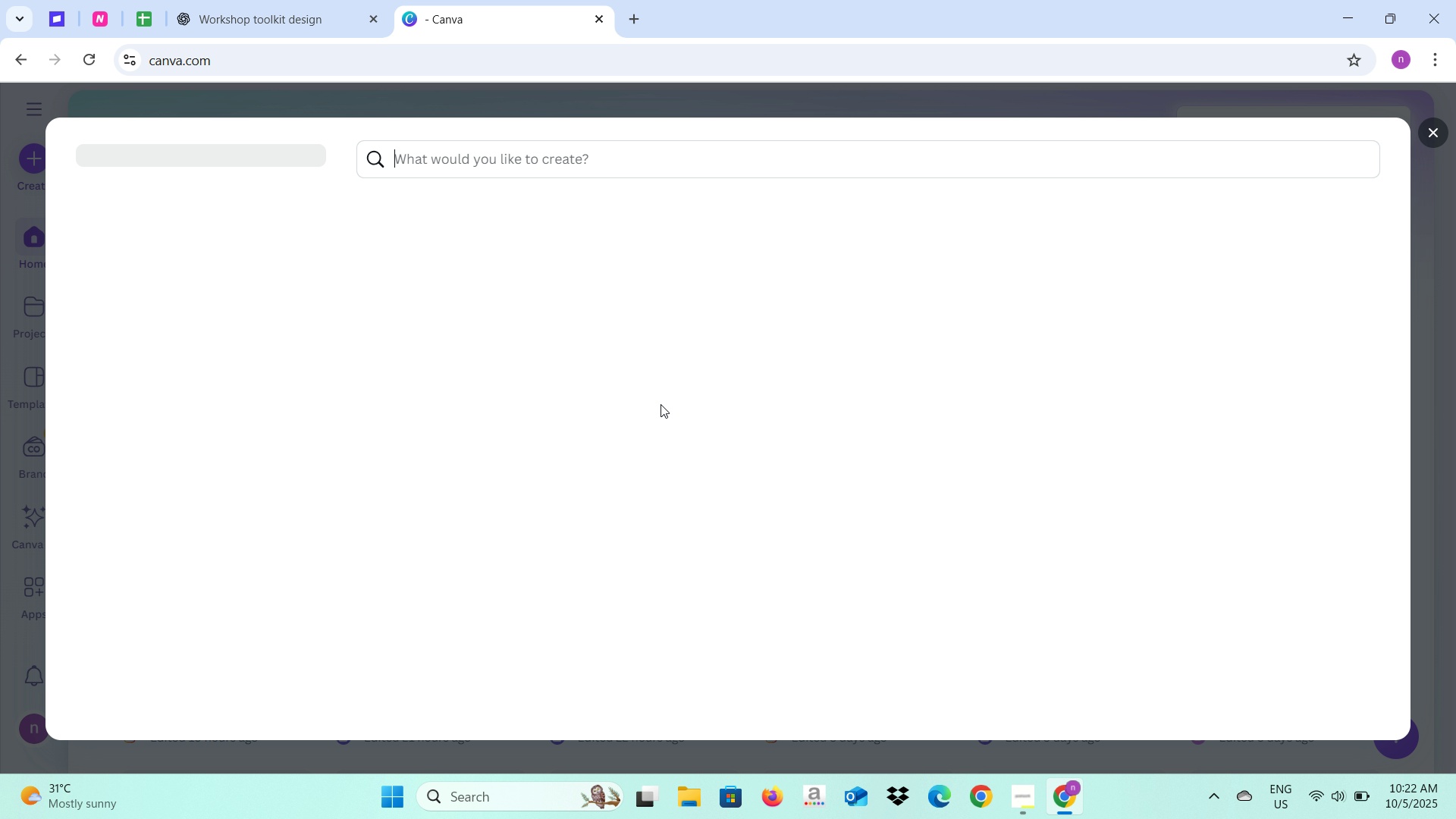 
wait(7.34)
 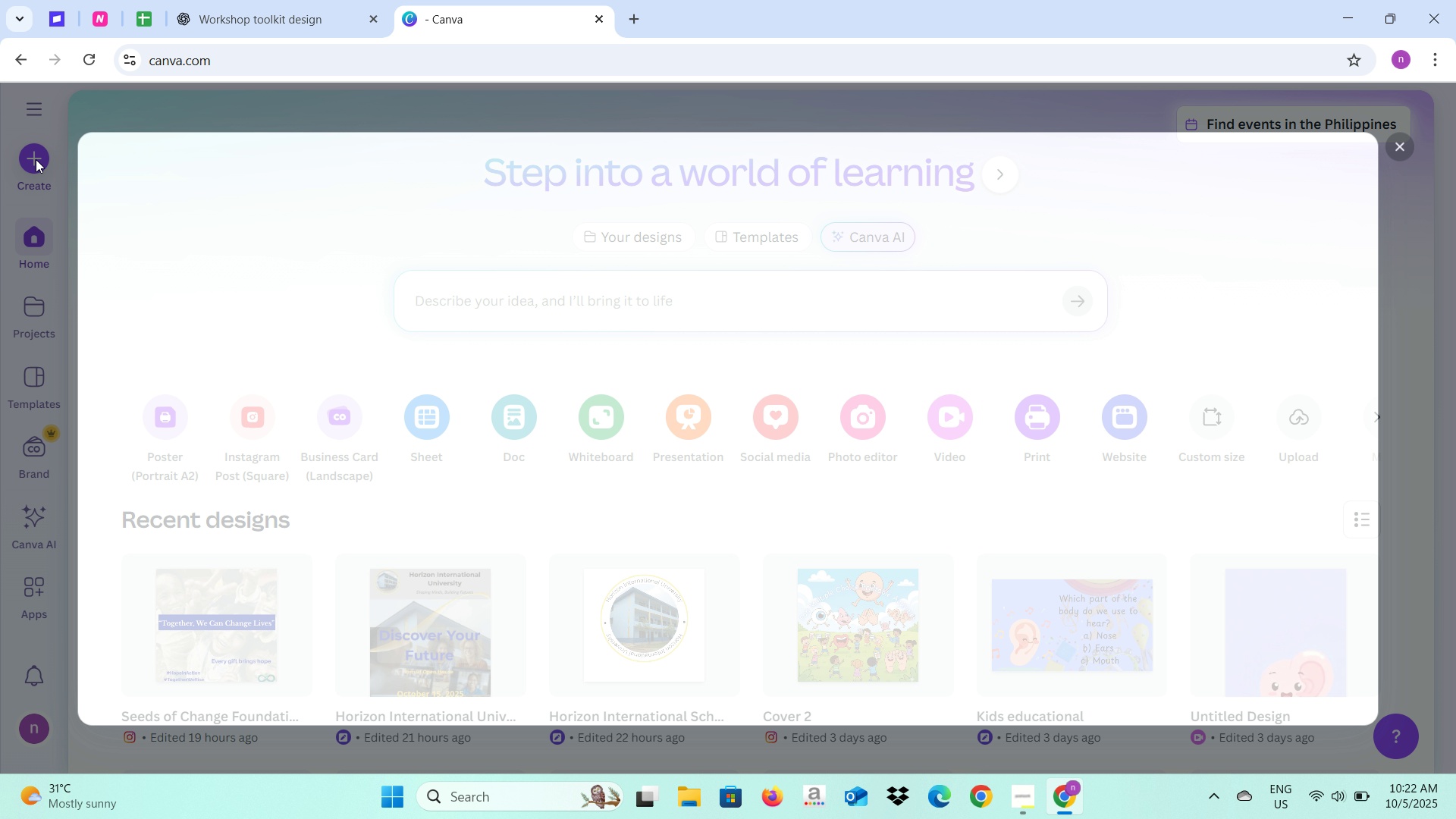 
left_click([236, 633])
 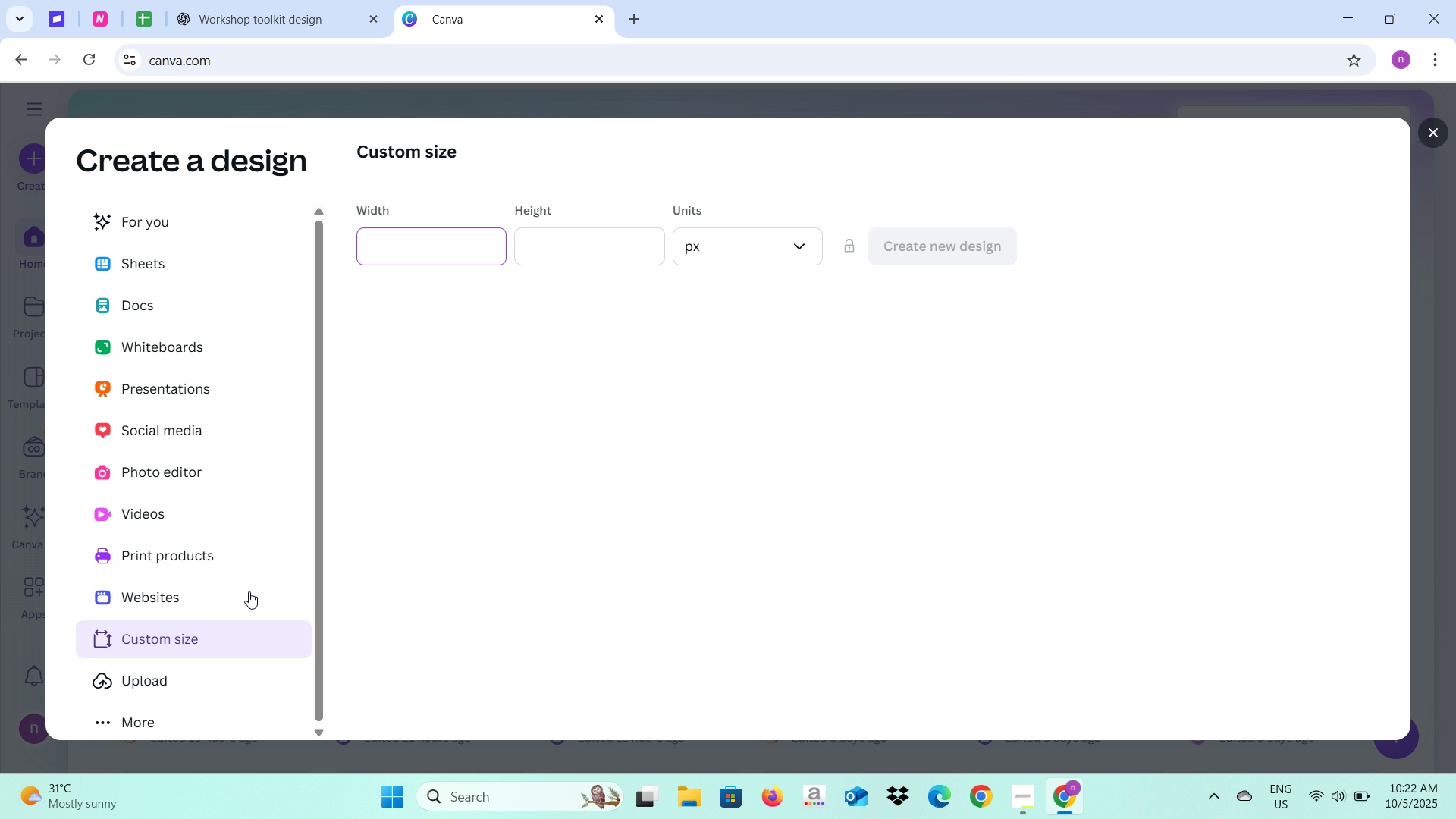 
wait(5.05)
 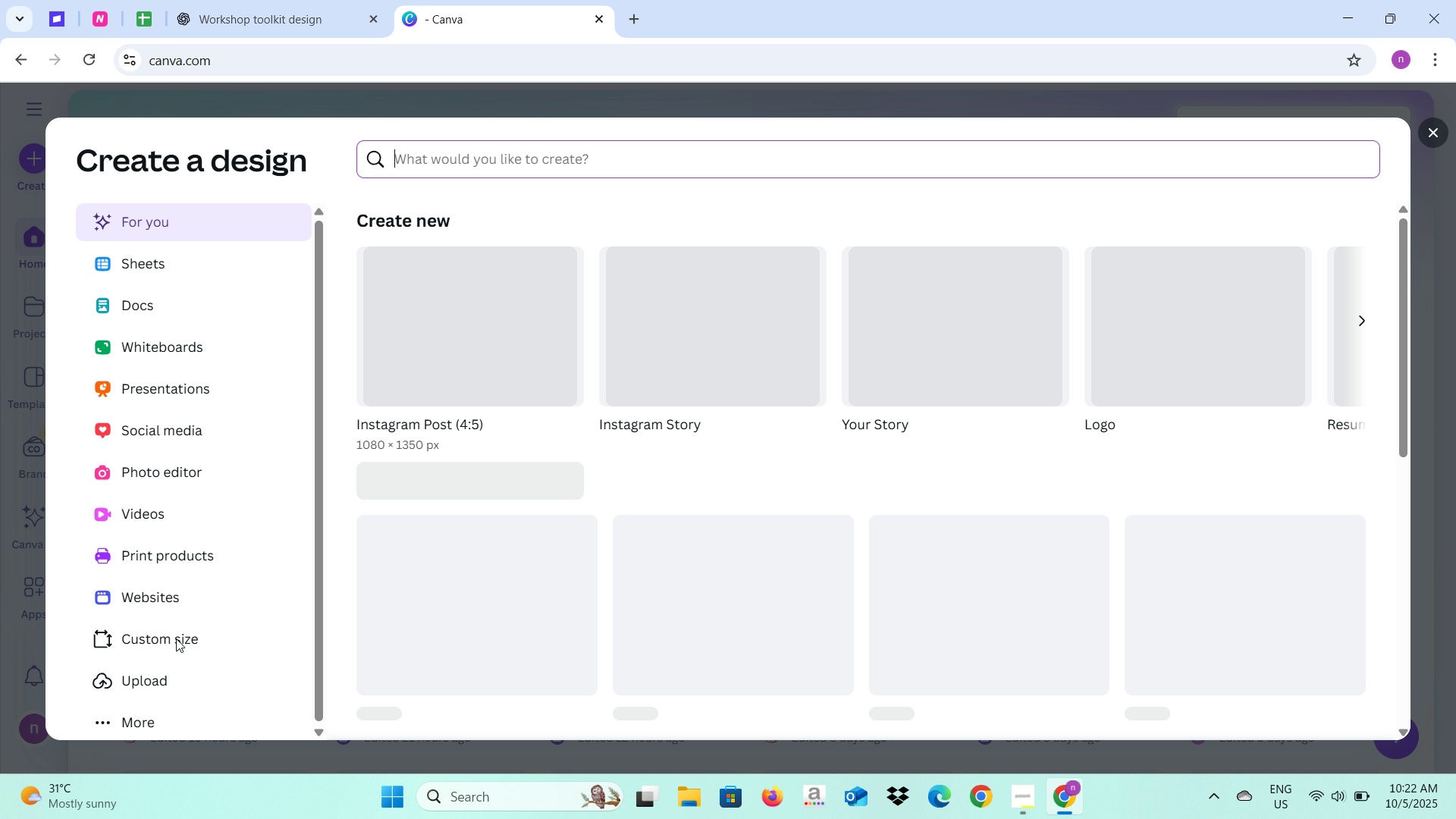 
type(1080)
key(Tab)
type(1080)
 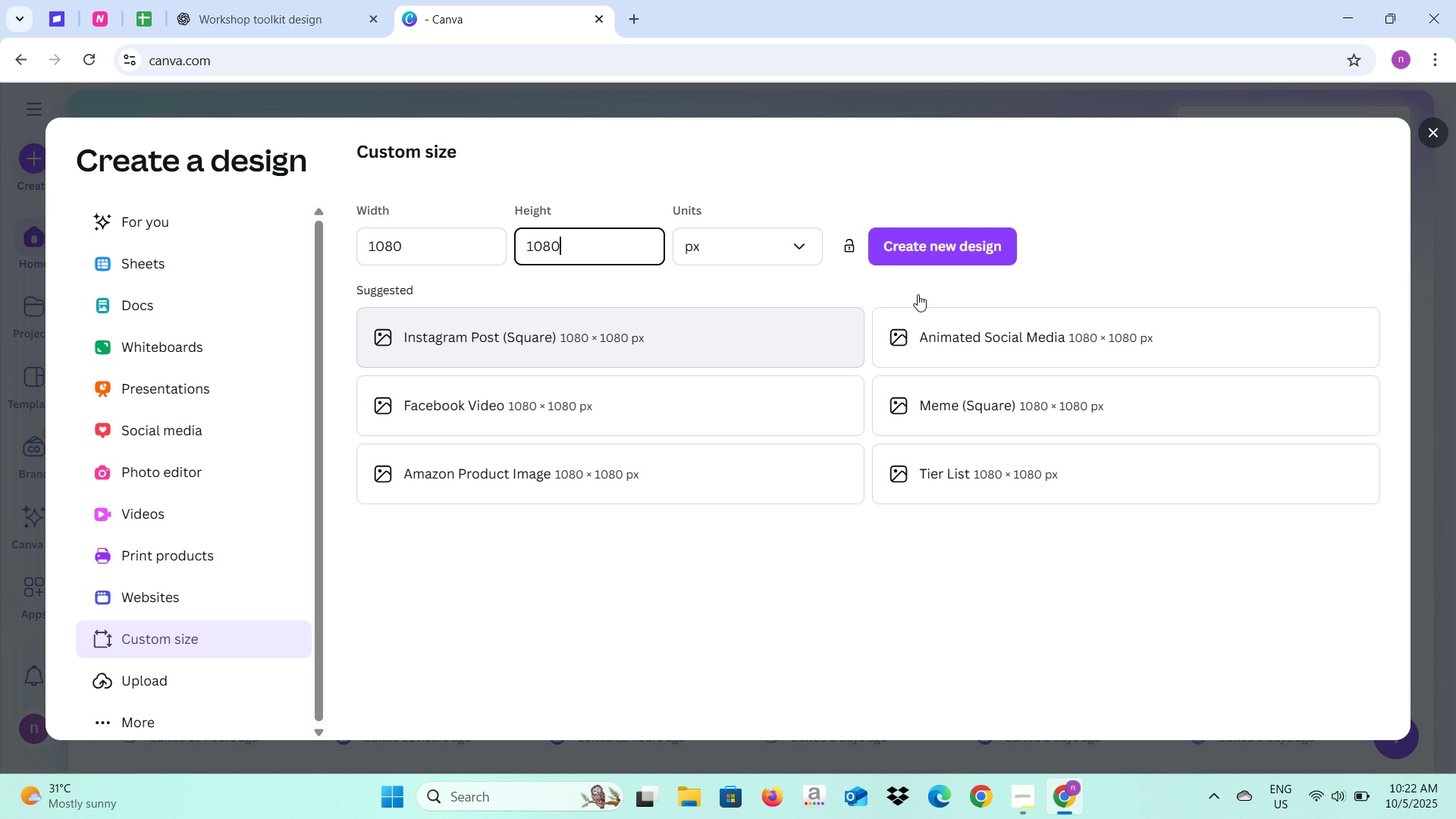 
left_click([959, 250])
 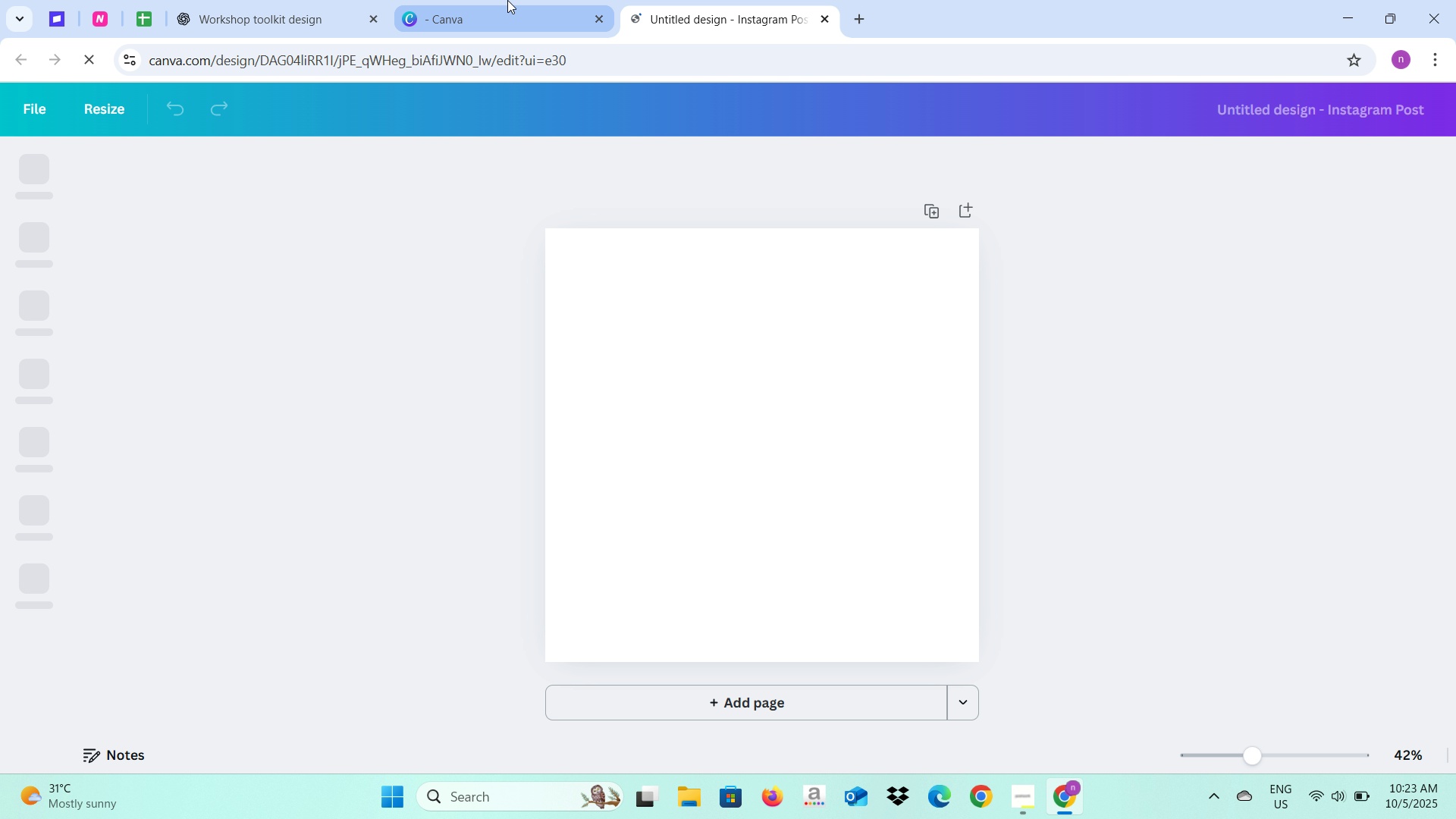 
wait(14.75)
 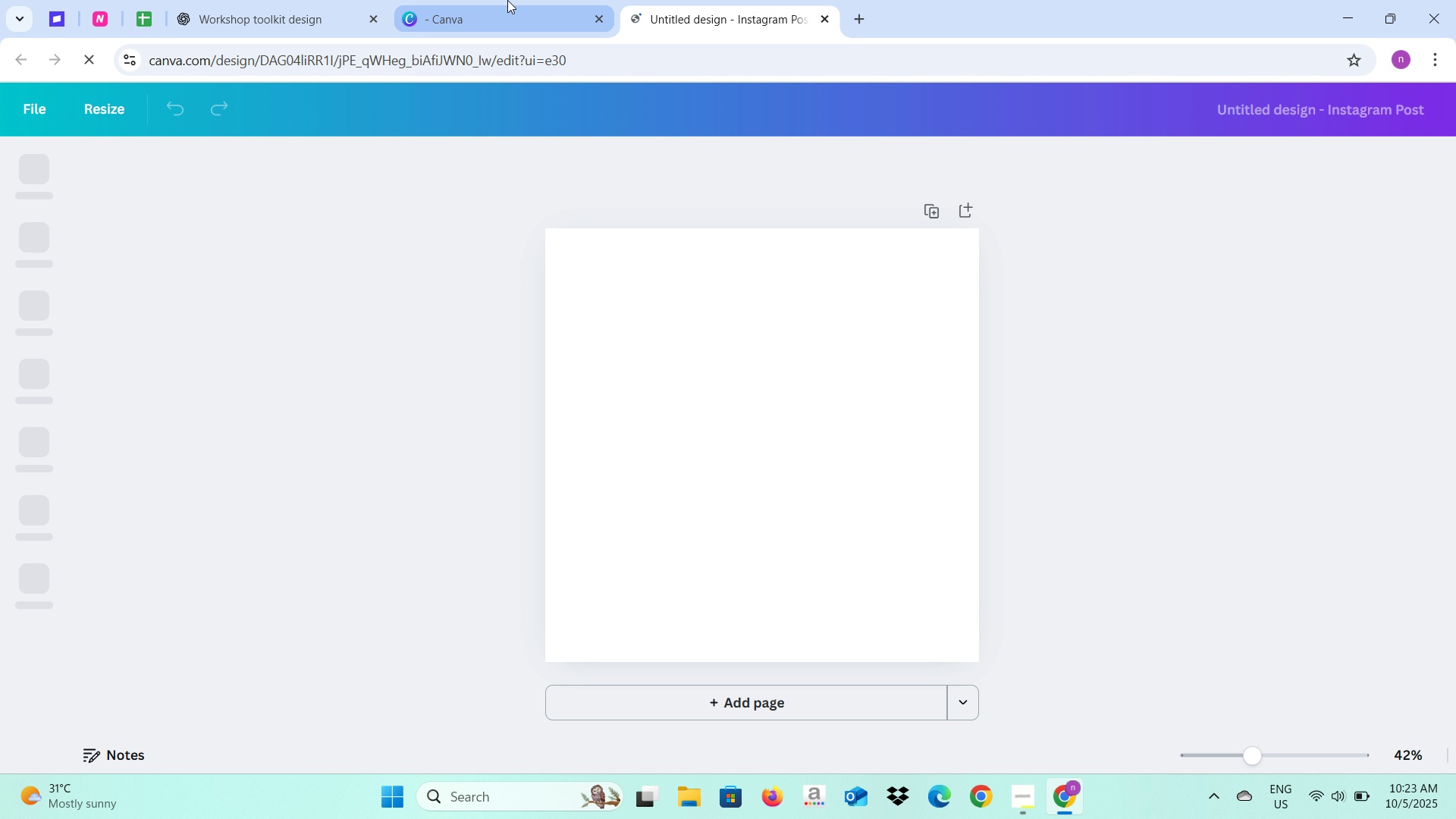 
left_click([517, 0])
 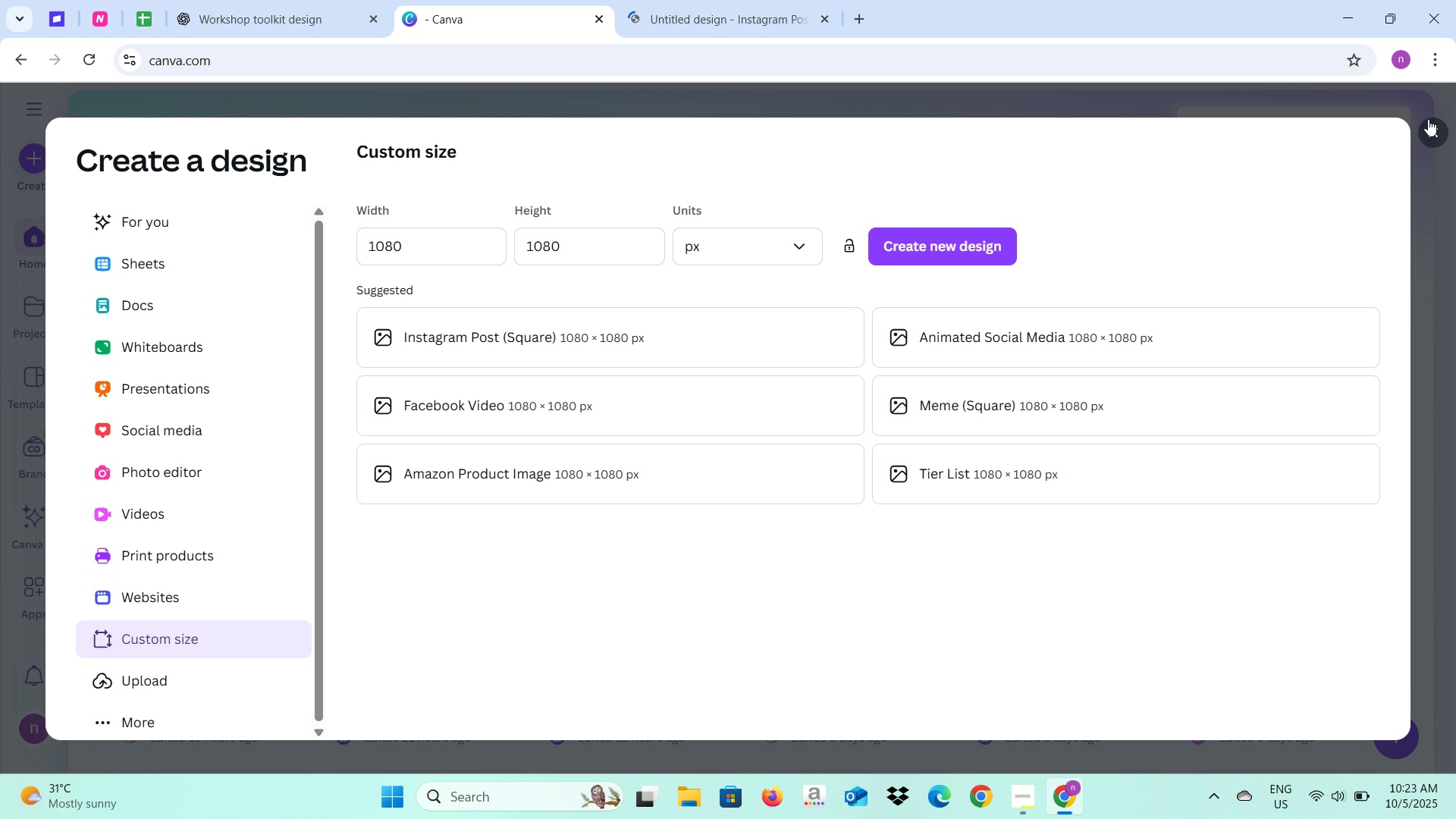 
left_click([1428, 125])
 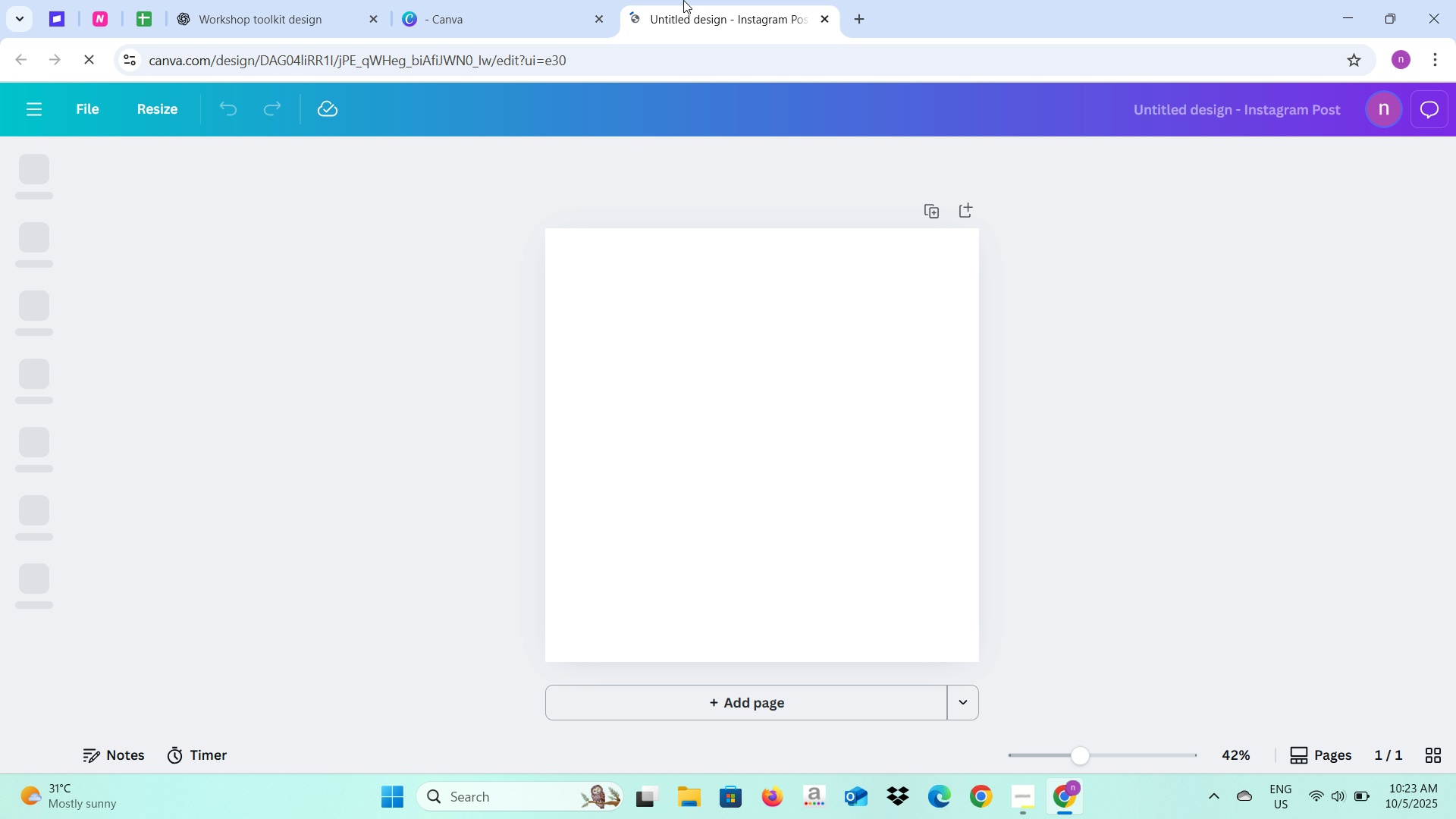 
left_click([683, 0])
 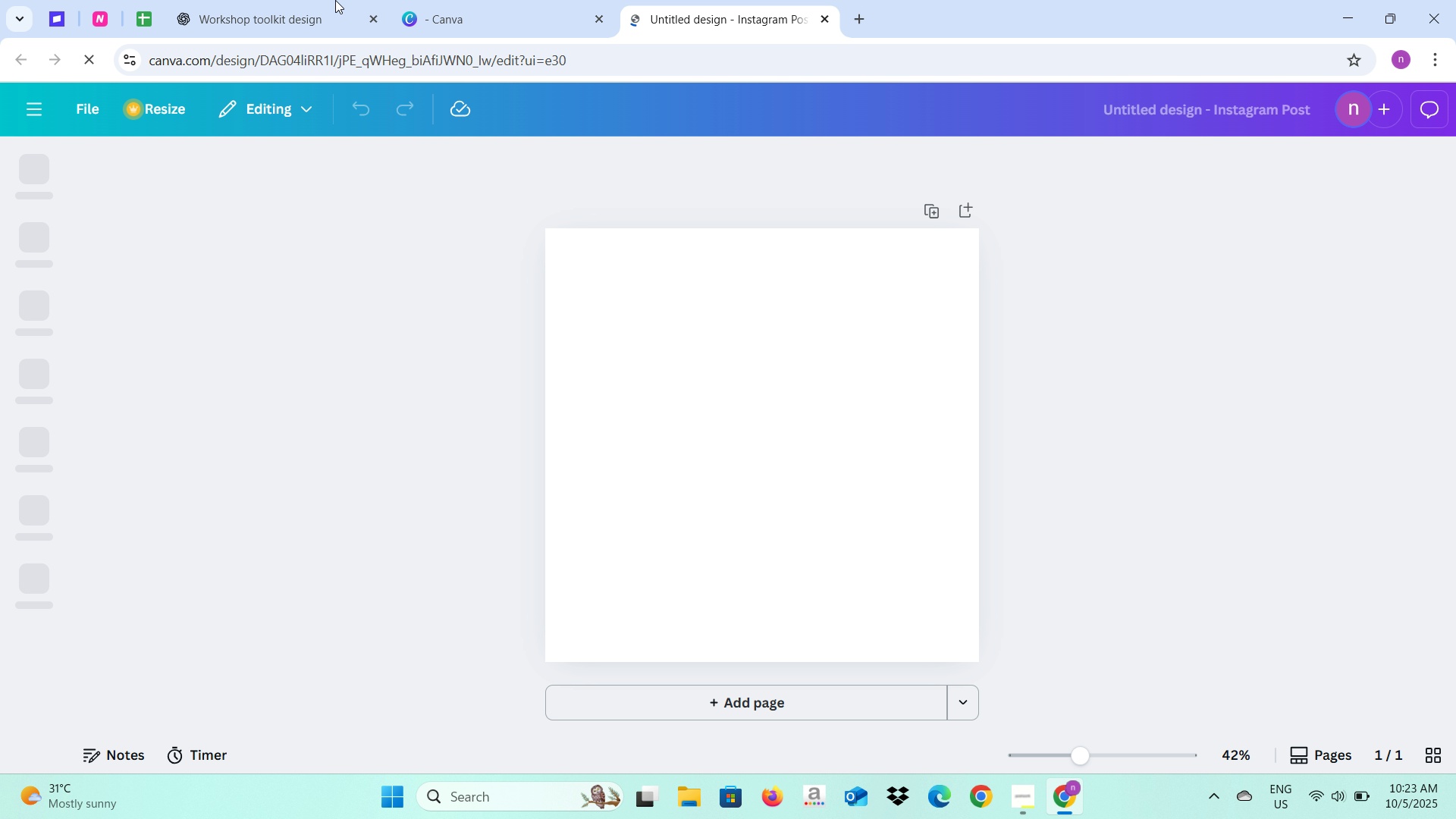 
left_click([242, 0])
 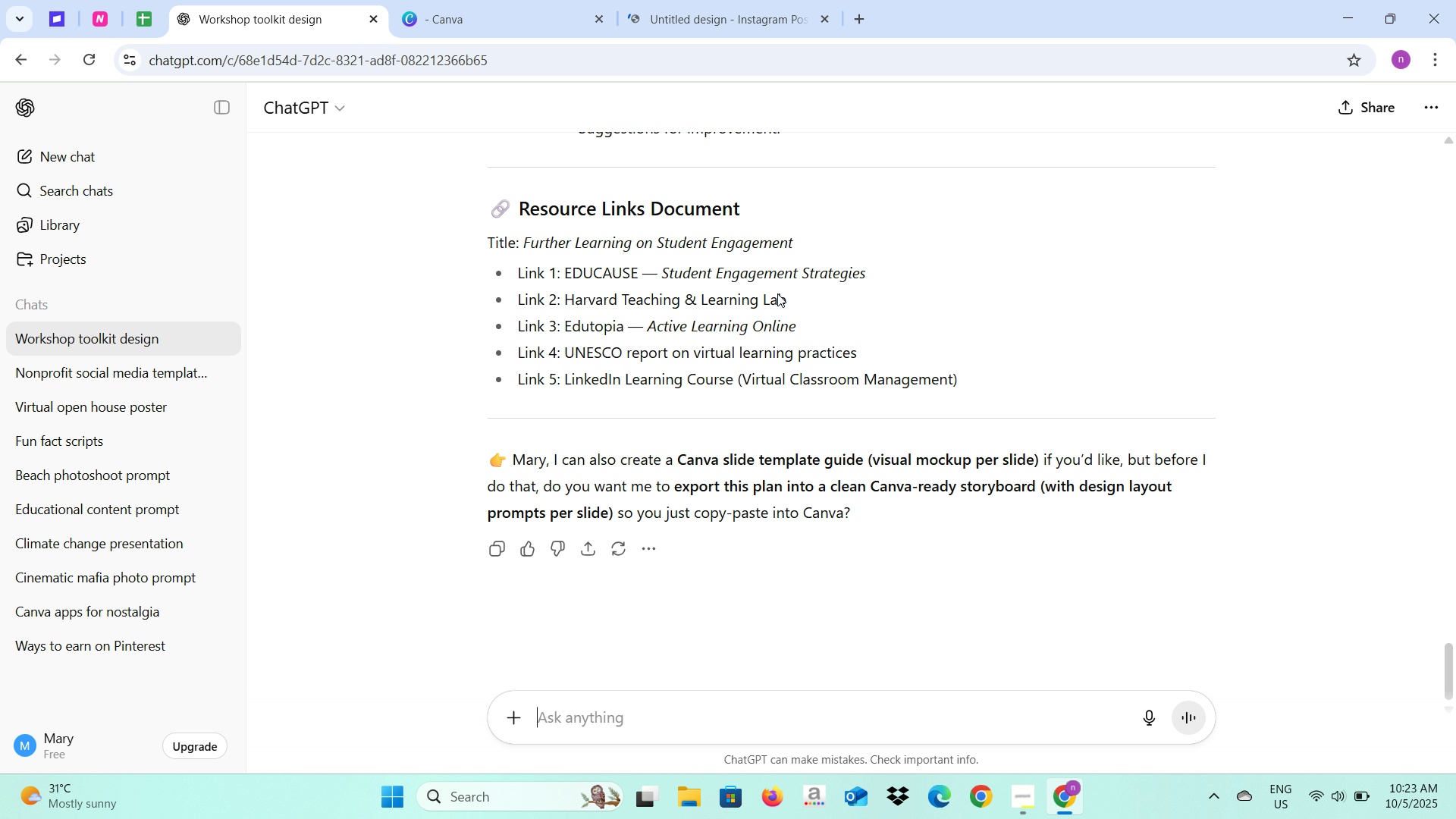 
scroll: coordinate [645, 460], scroll_direction: up, amount: 45.0
 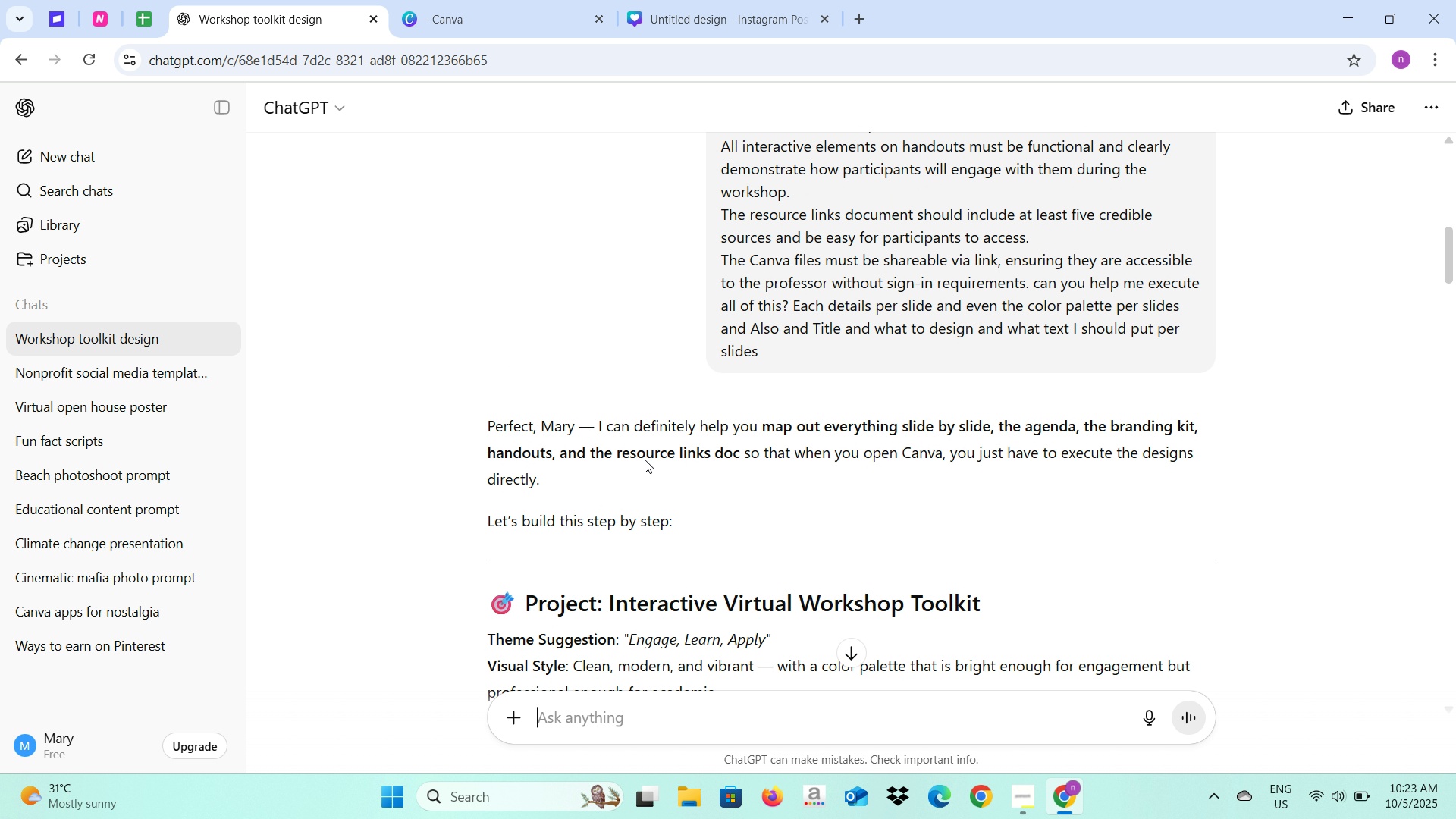 
scroll: coordinate [645, 460], scroll_direction: down, amount: 10.0
 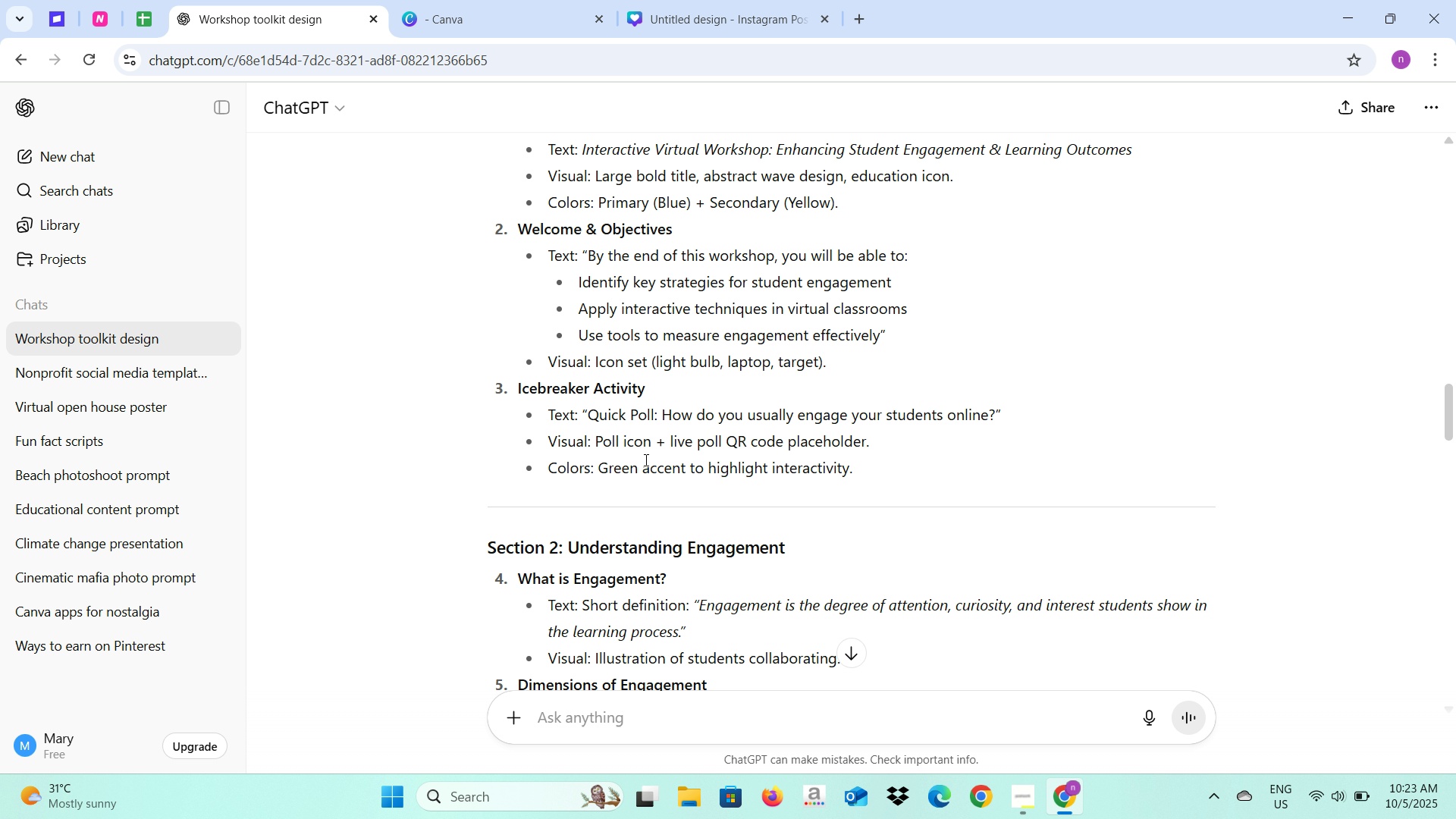 
scroll: coordinate [645, 460], scroll_direction: up, amount: 1.0
 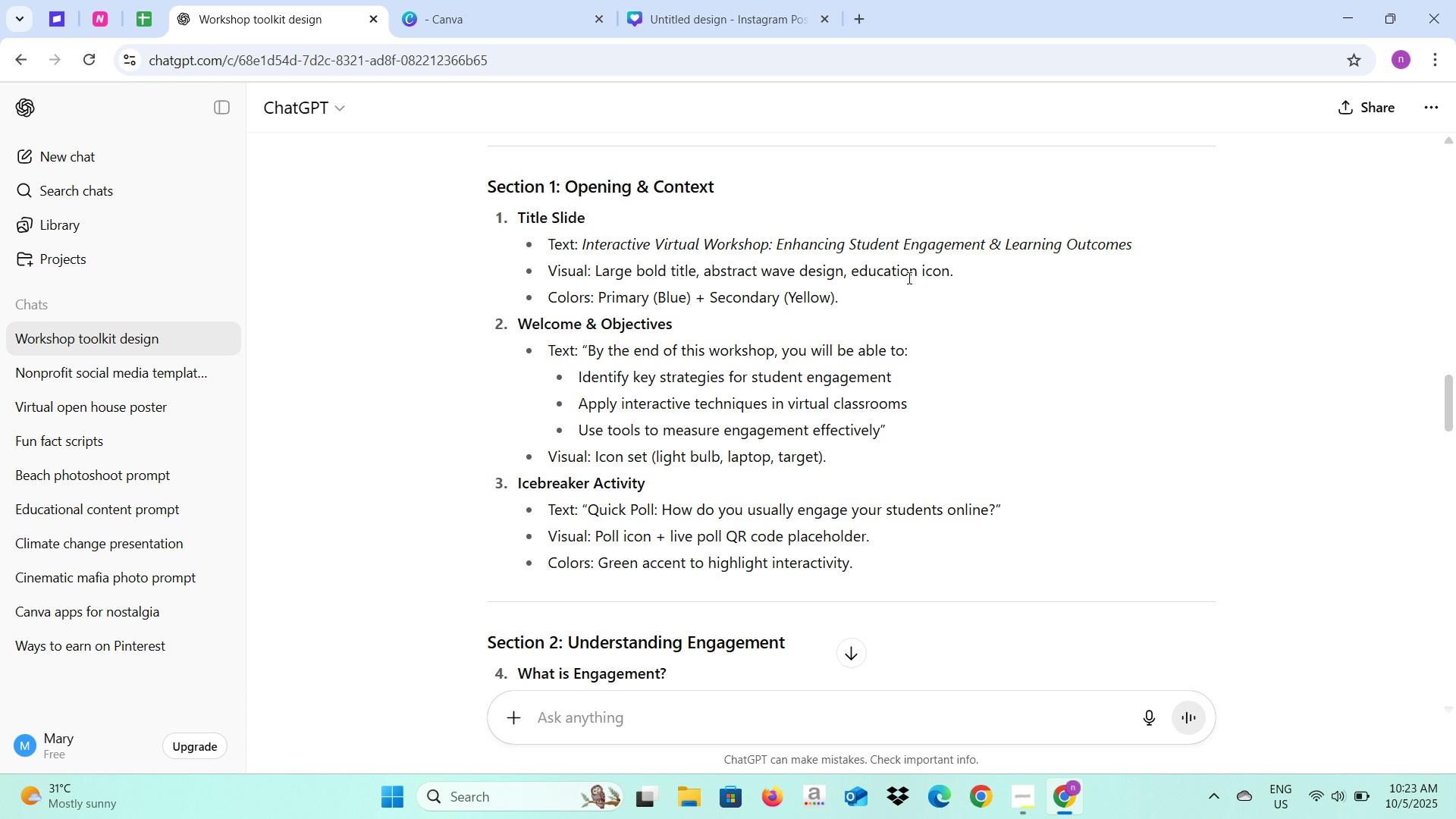 
wait(15.41)
 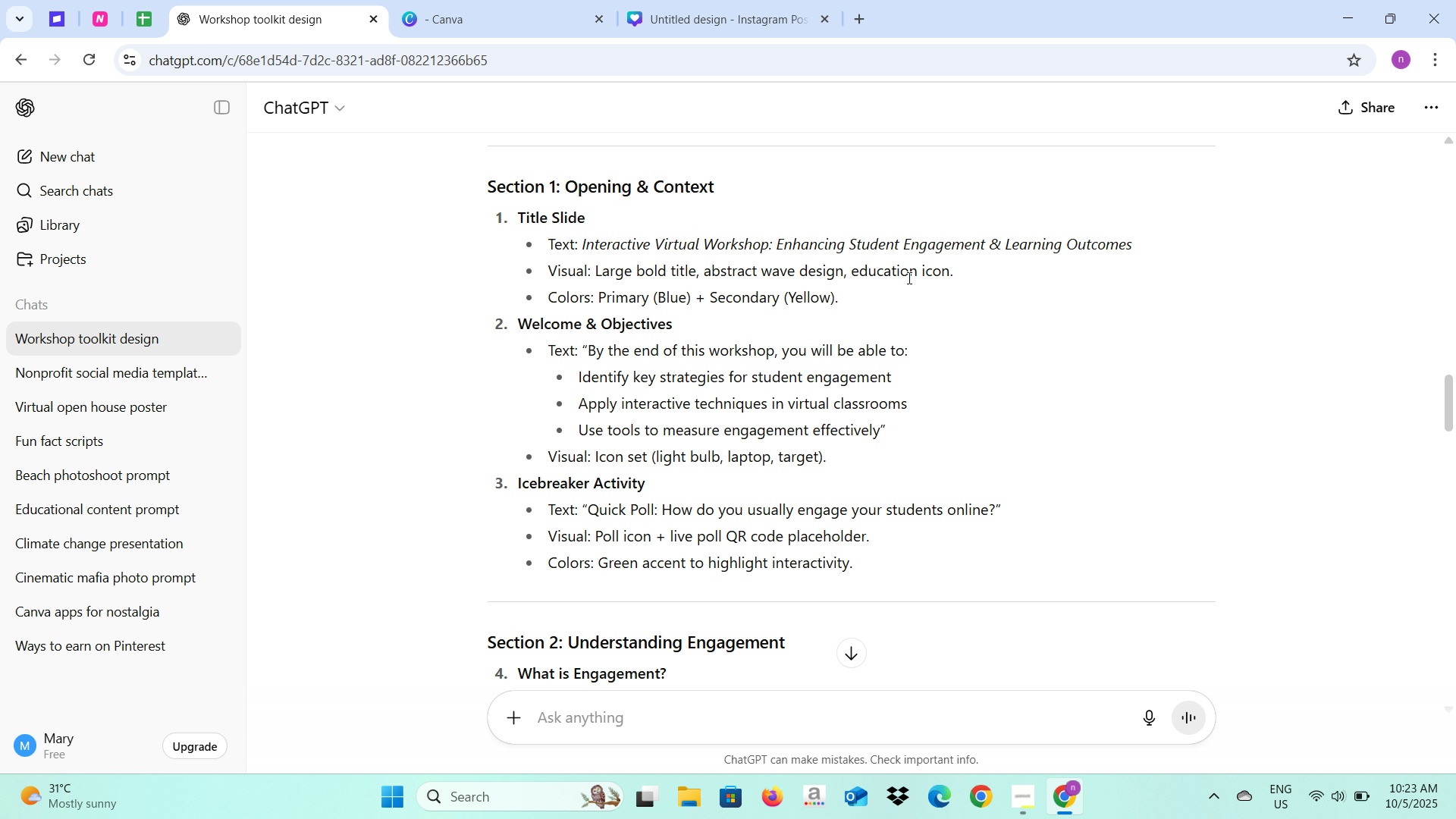 
left_click([683, 0])
 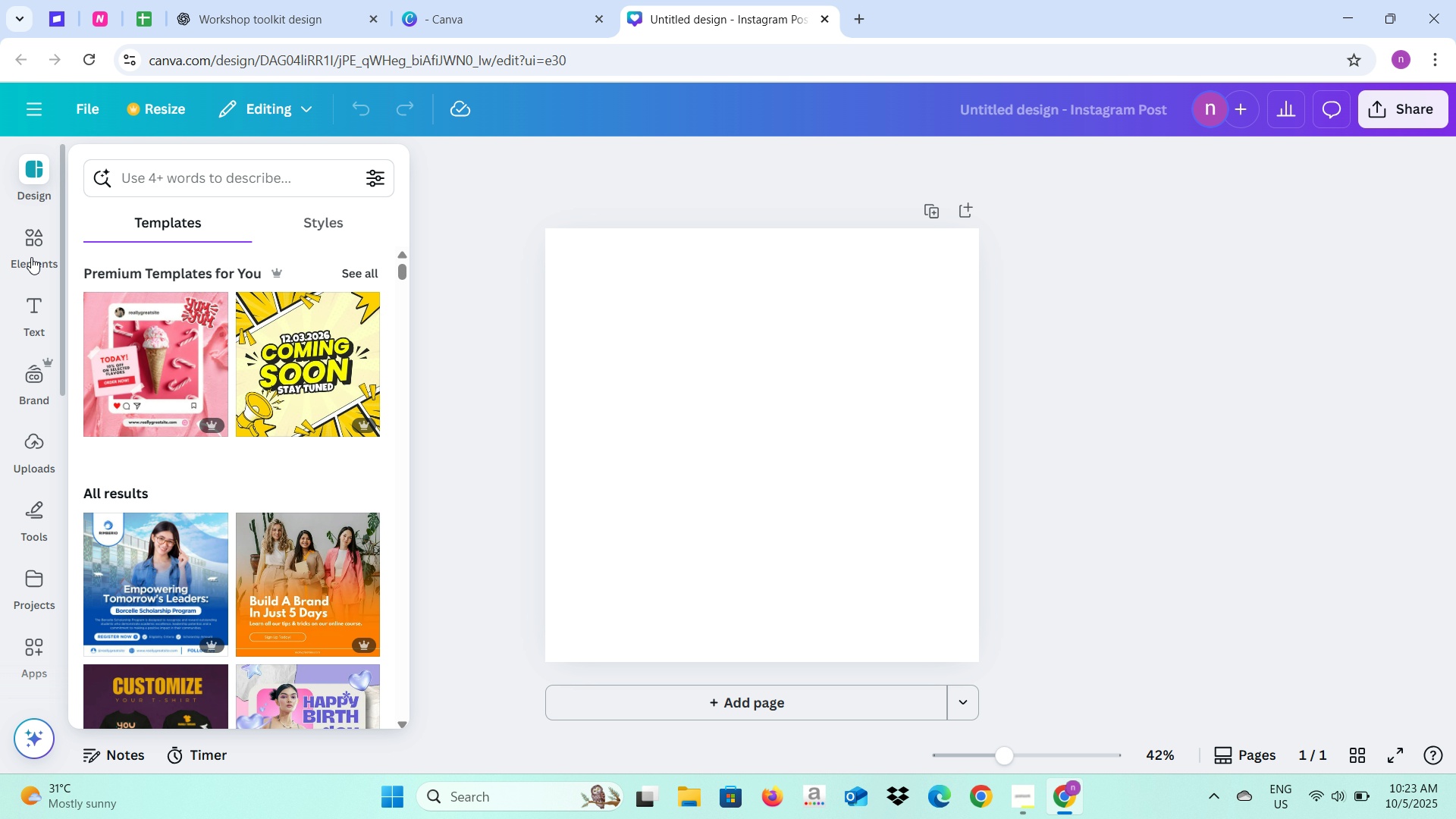 
left_click([31, 249])
 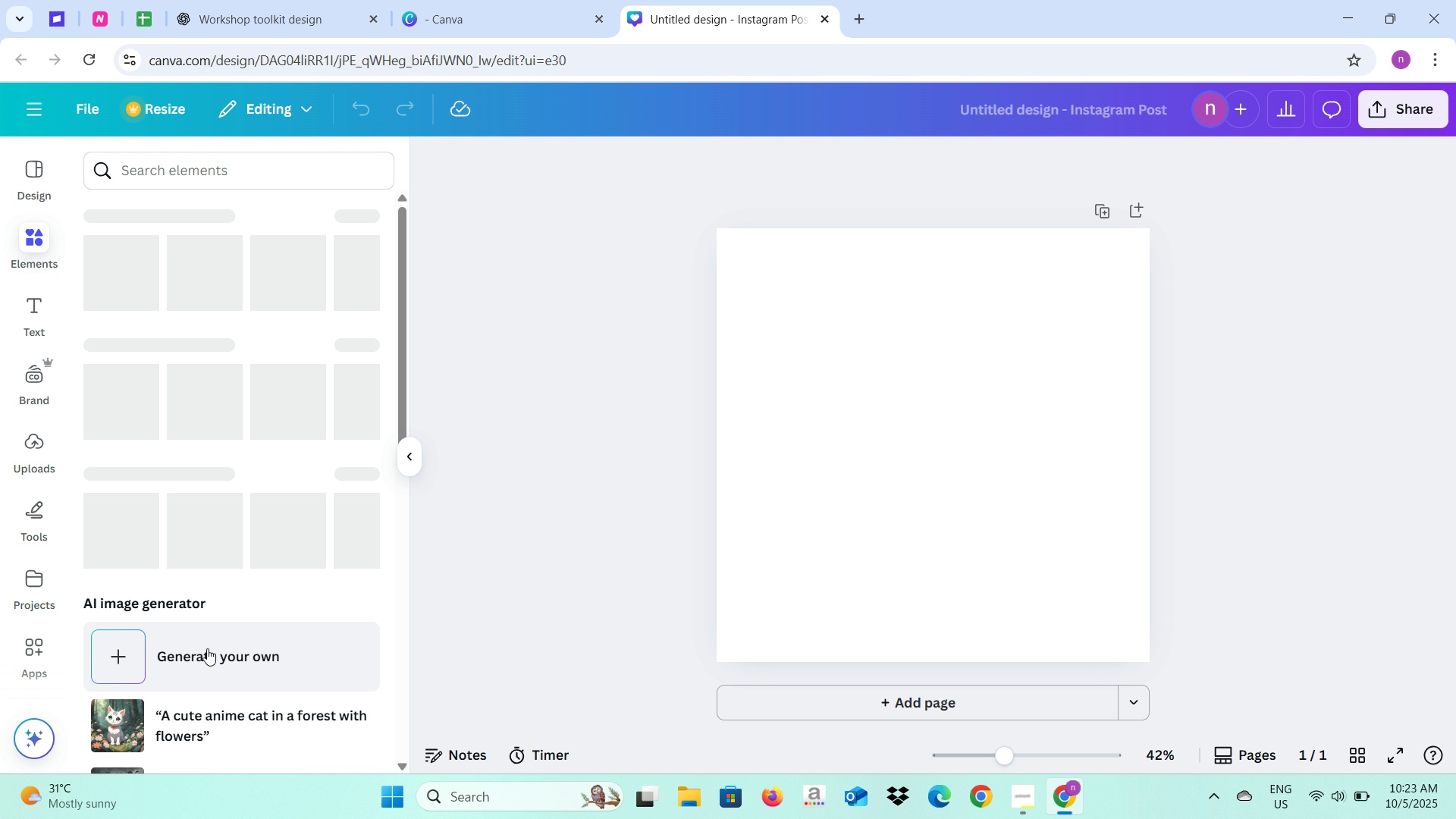 
mouse_move([255, 452])
 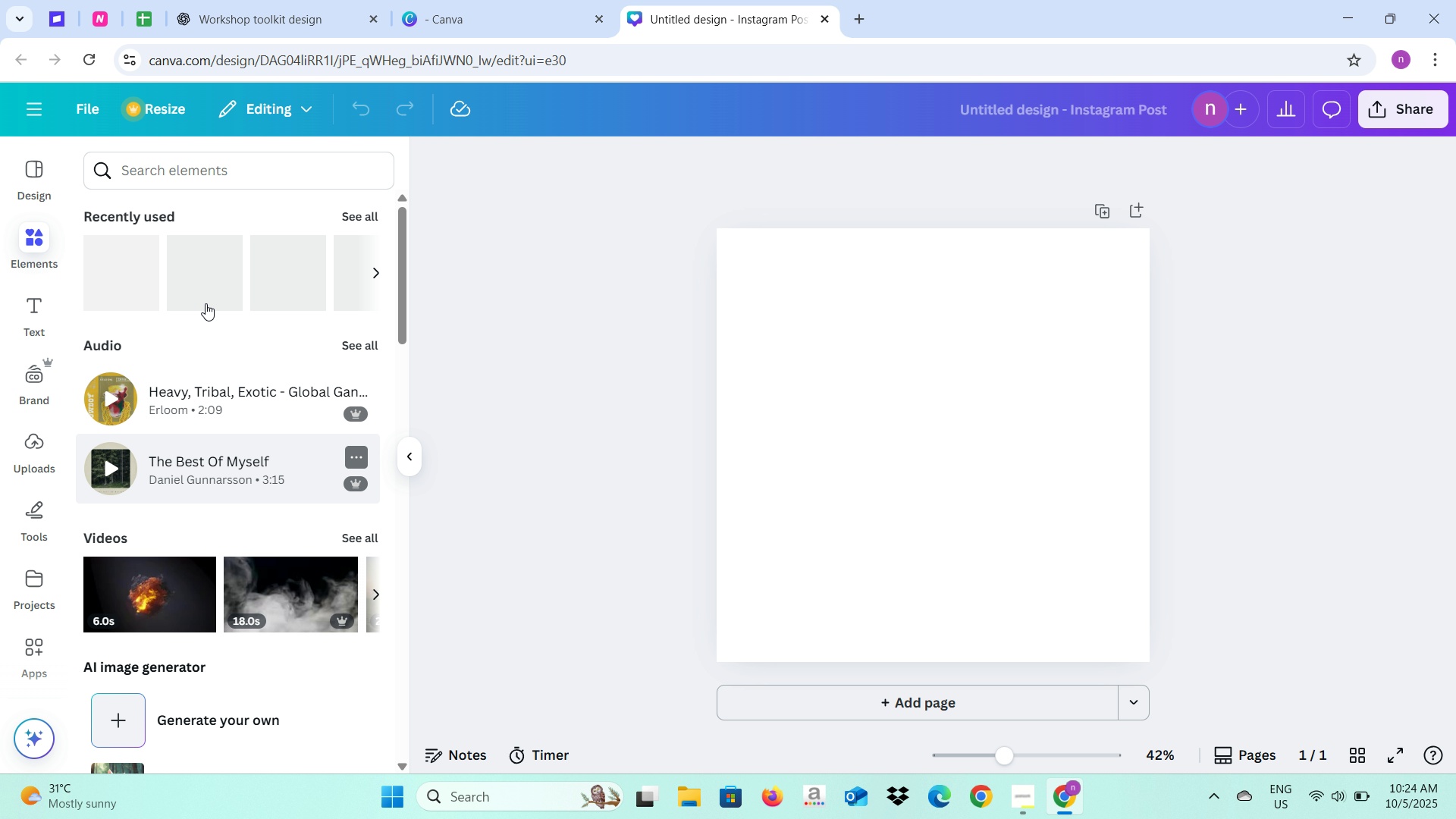 
mouse_move([217, 303])
 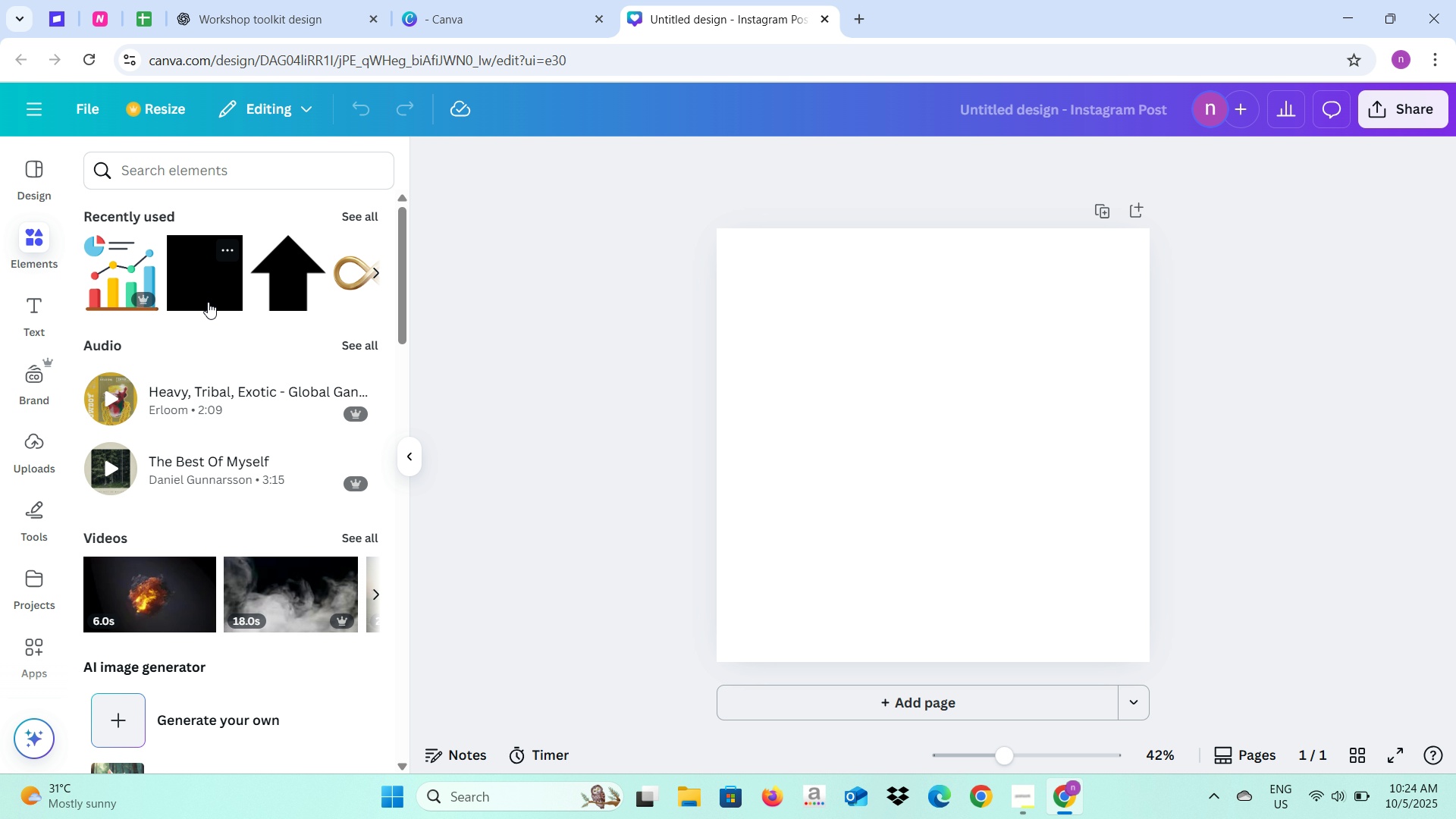 
left_click([208, 302])
 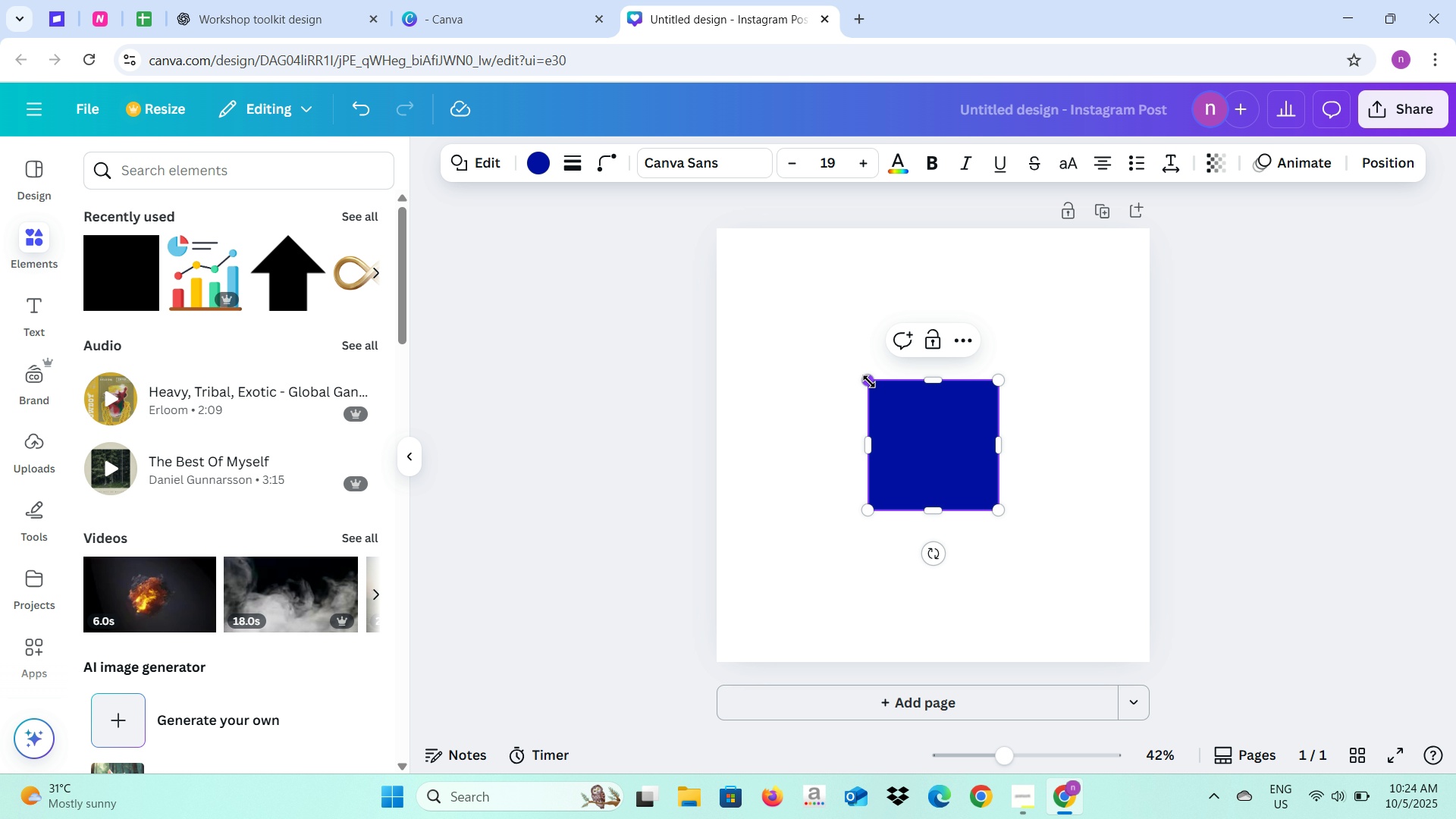 
left_click_drag(start_coordinate=[865, 378], to_coordinate=[717, 231])
 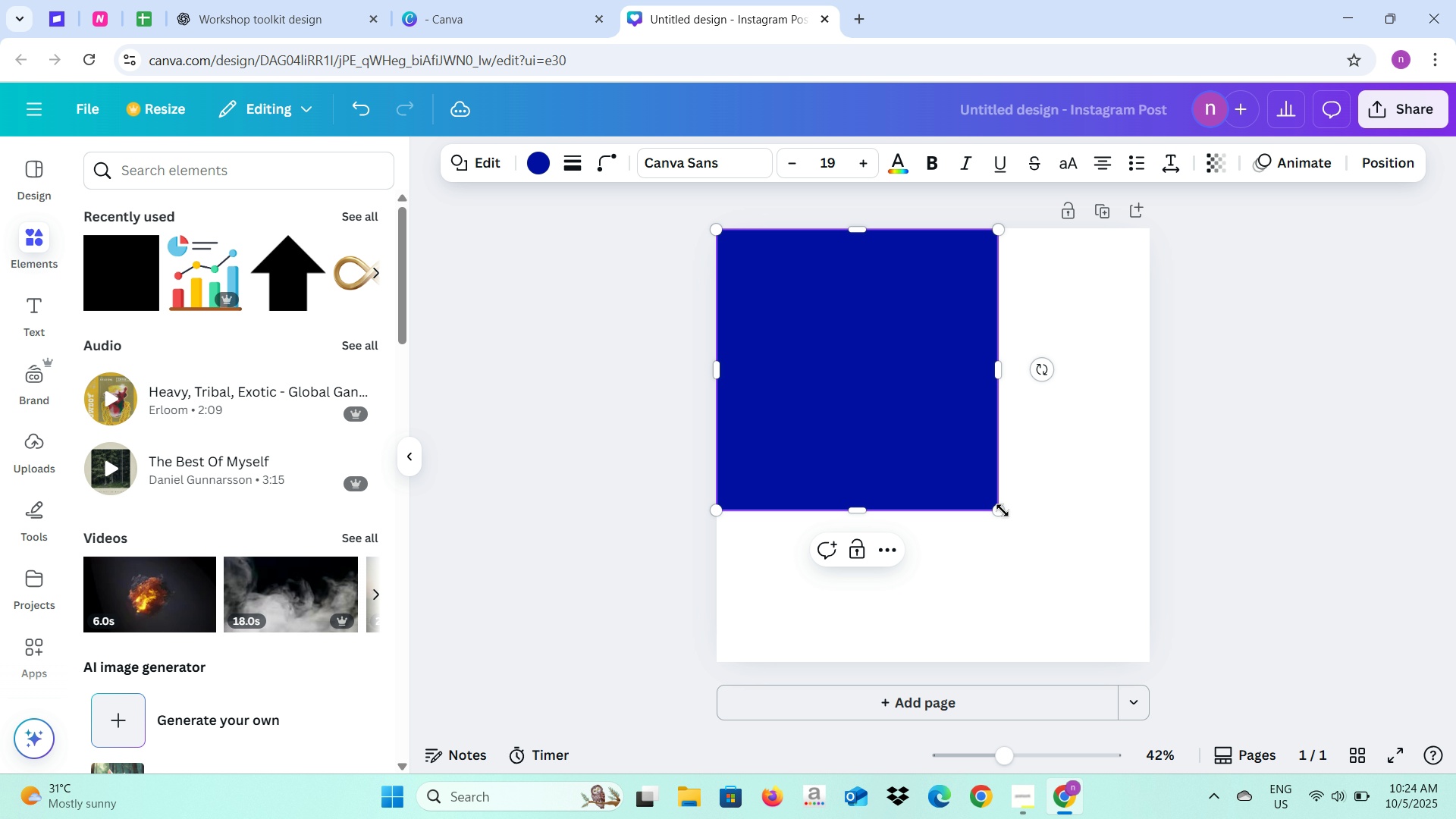 
left_click_drag(start_coordinate=[1003, 510], to_coordinate=[1154, 661])
 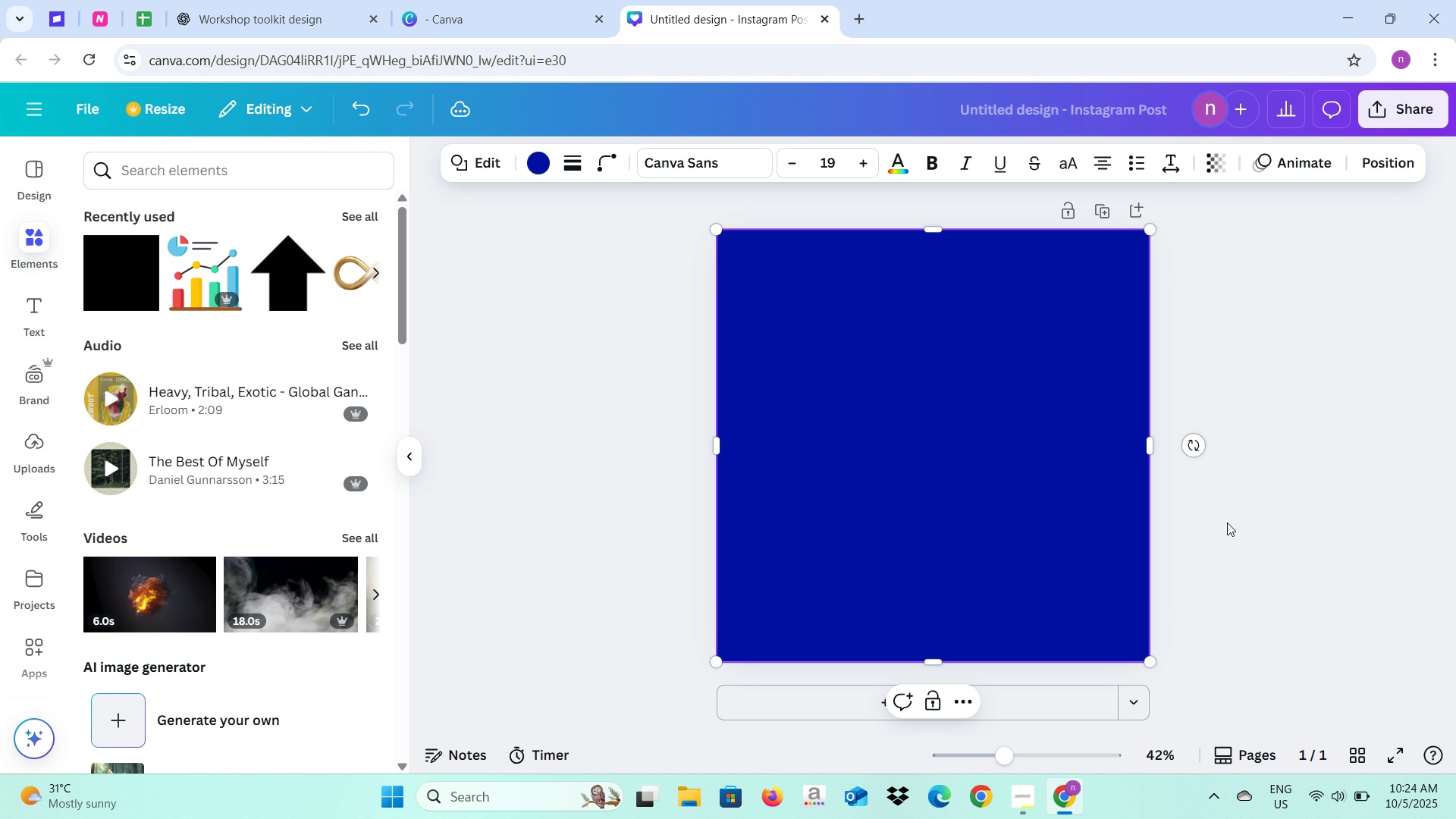 
left_click([1227, 522])
 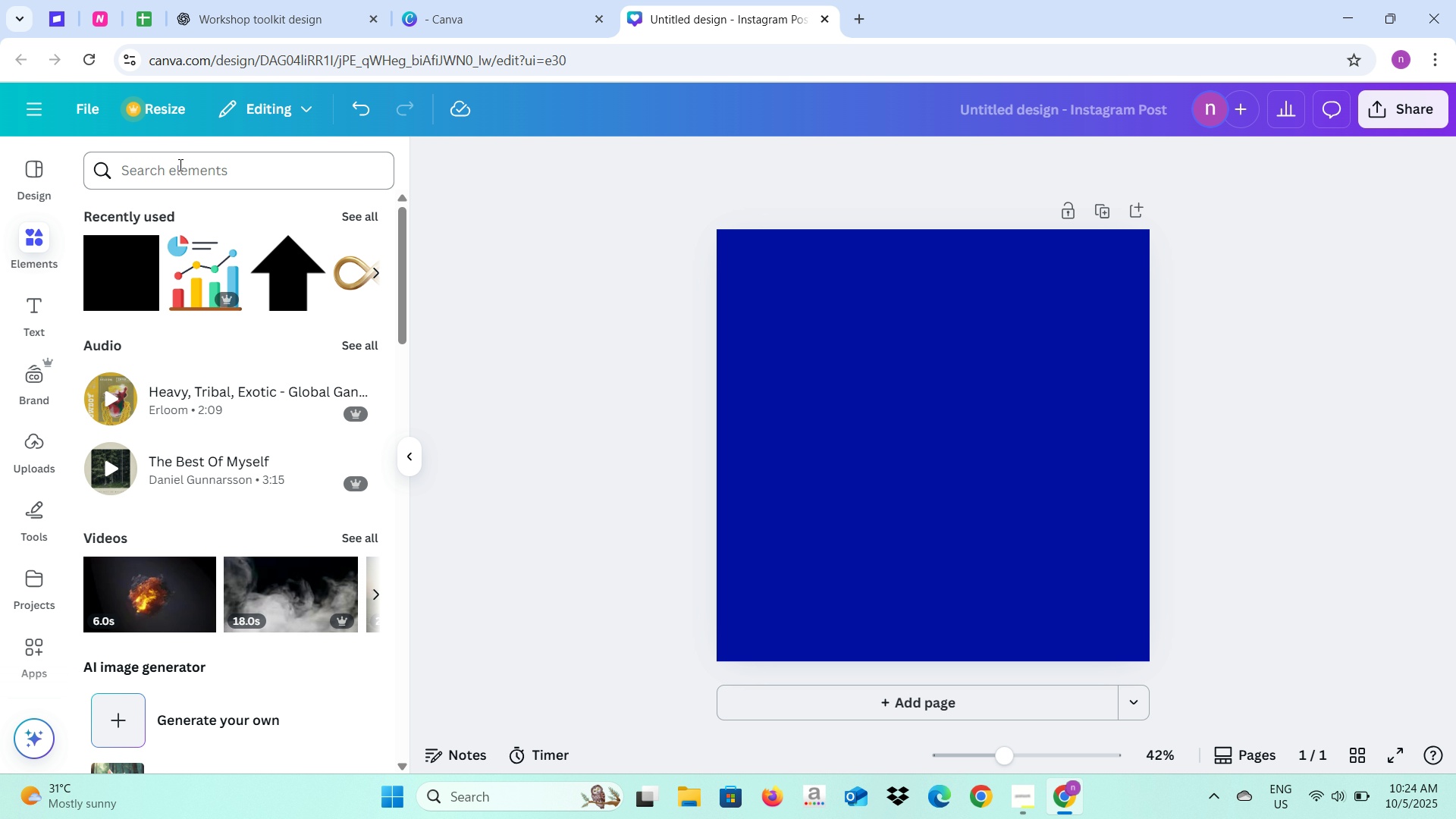 
wait(7.1)
 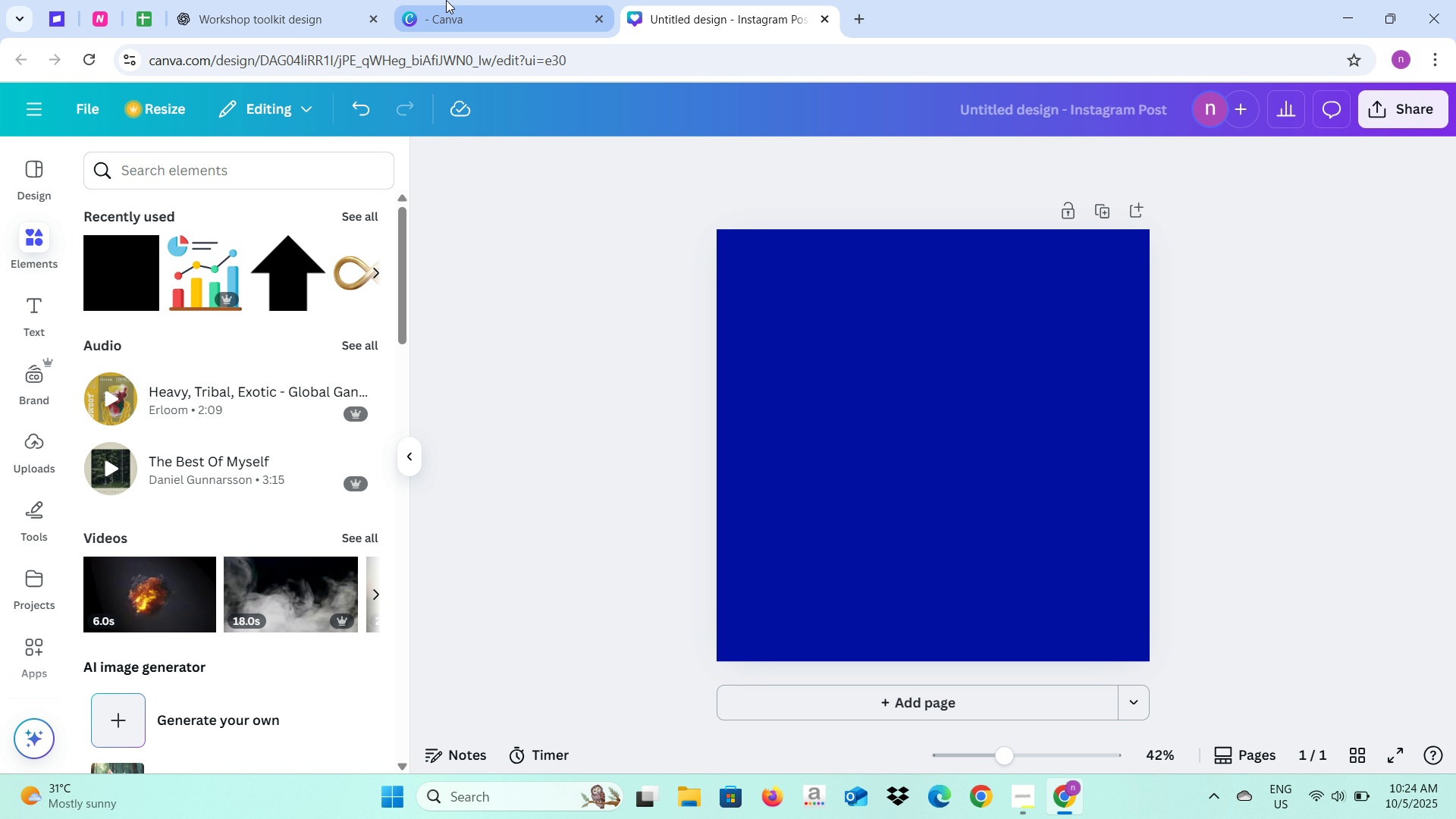 
type(Waivy gold)
 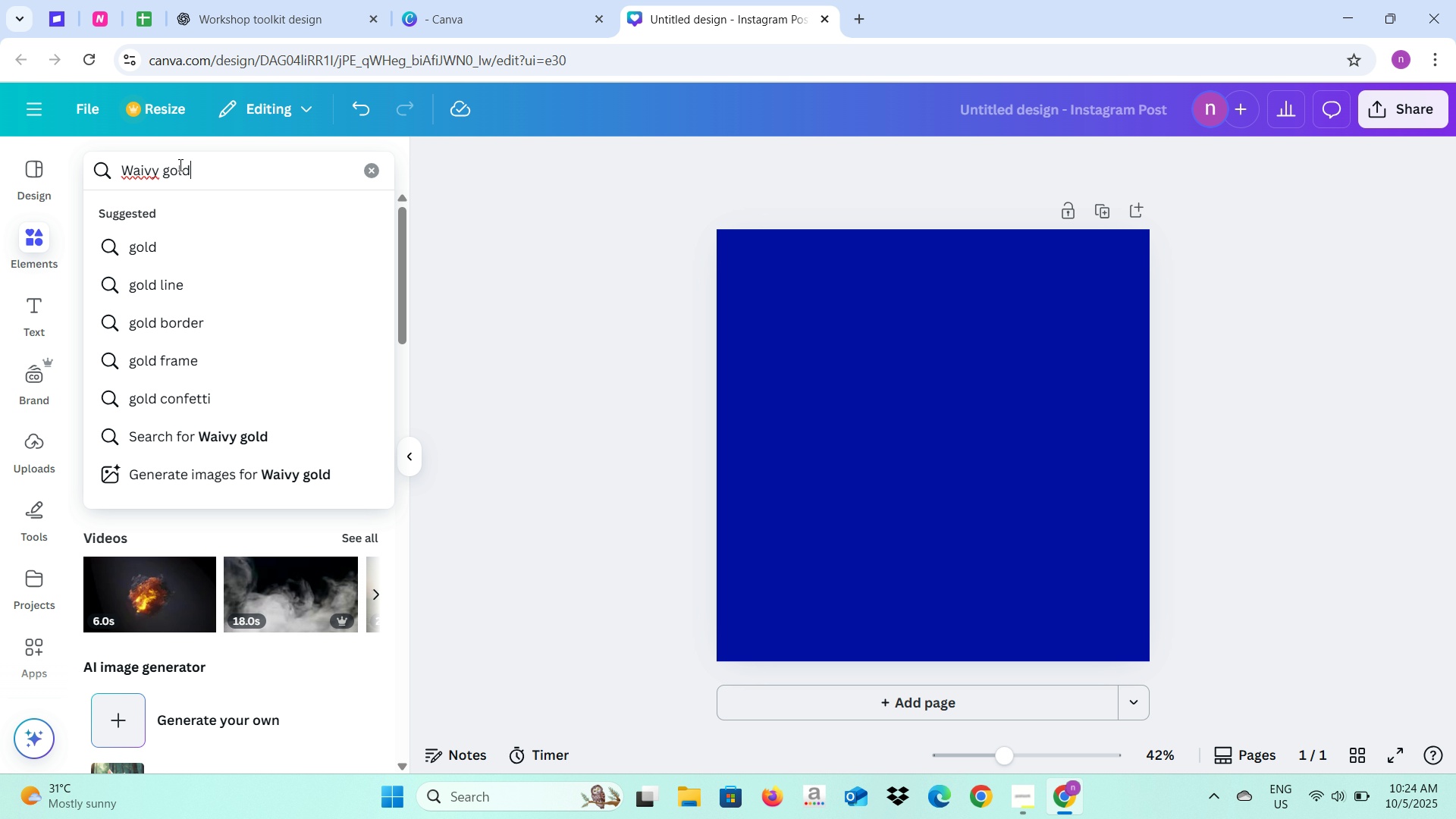 
key(Enter)
 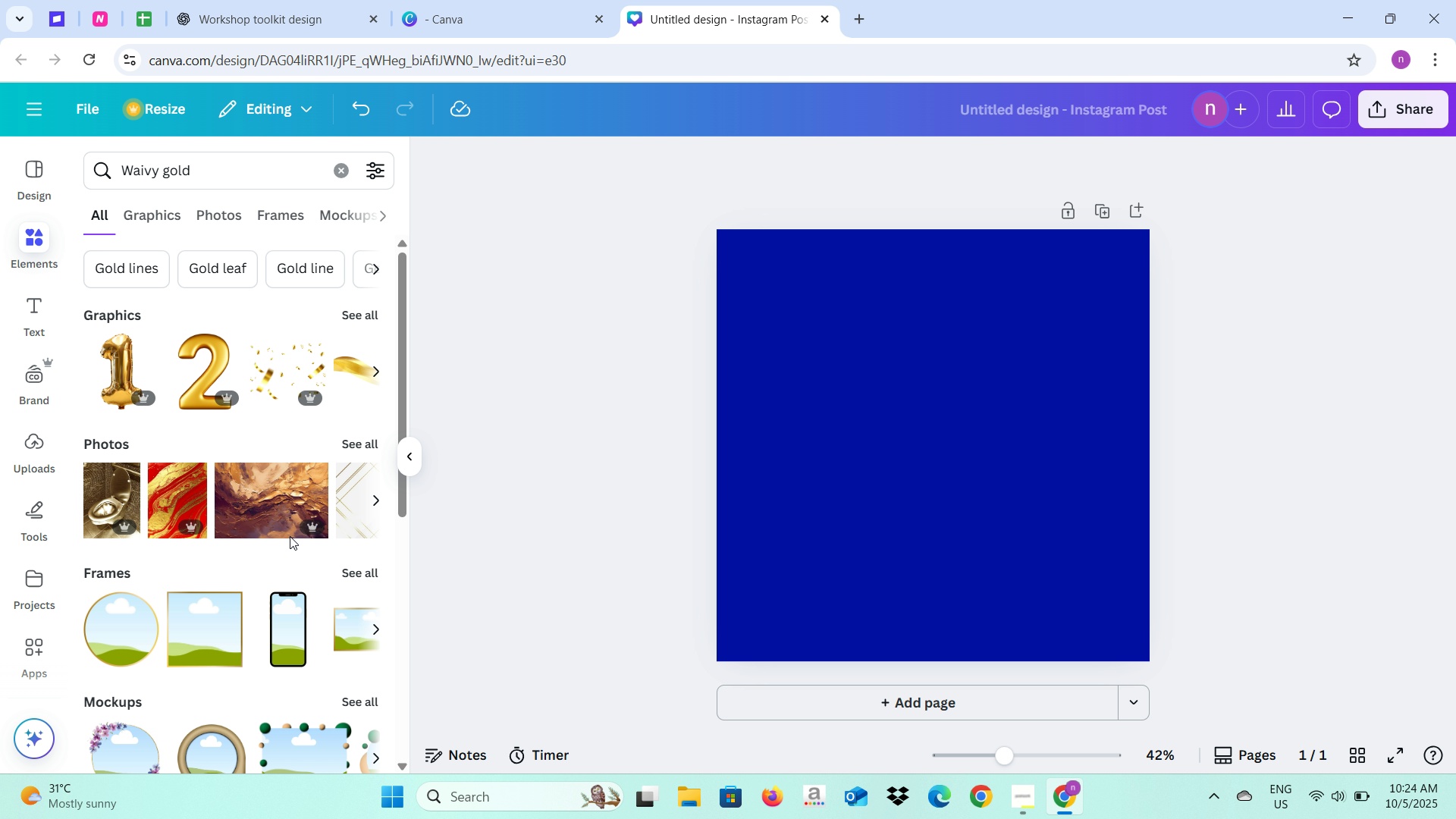 
wait(6.7)
 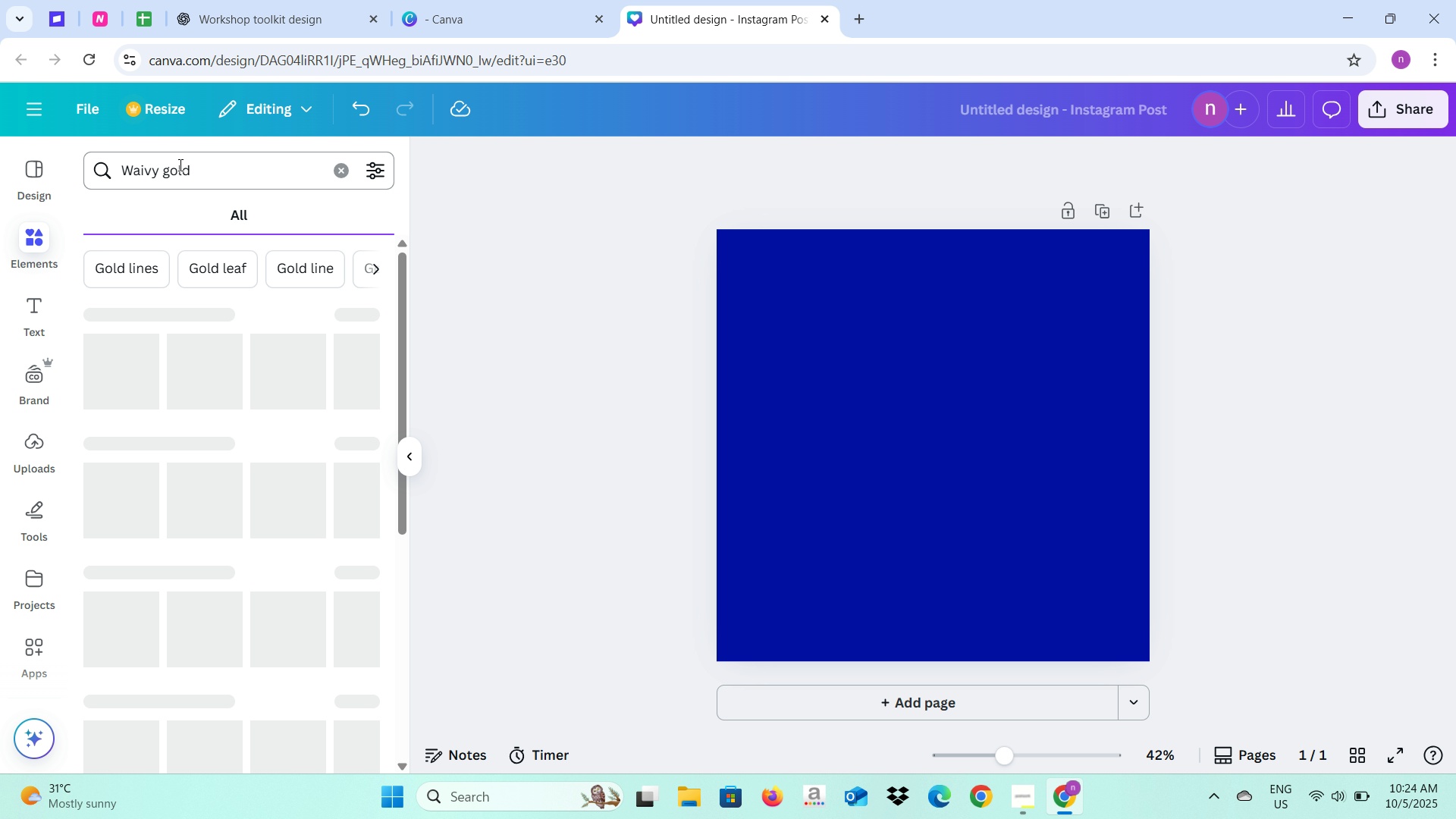 
left_click([372, 501])
 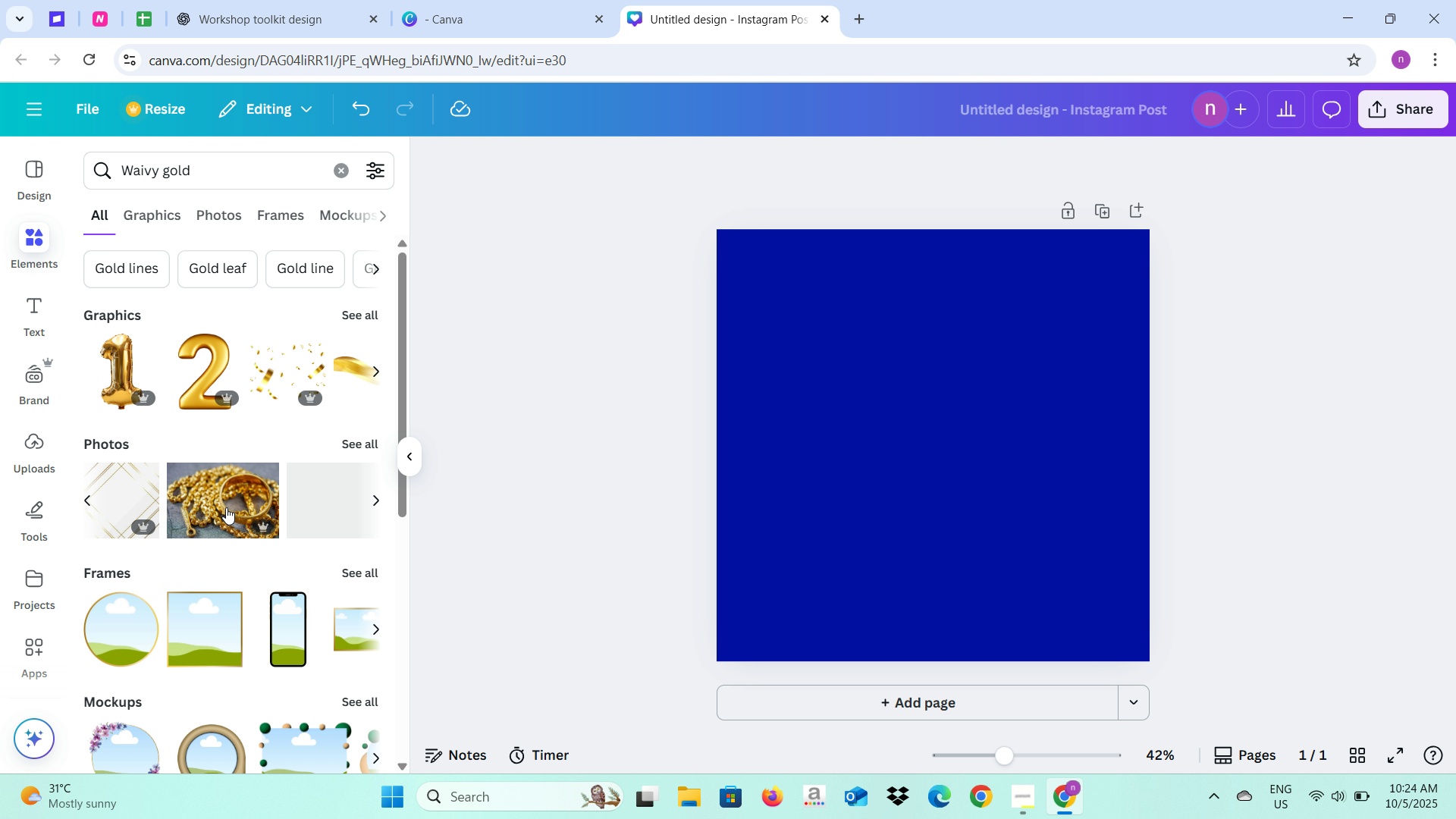 
scroll: coordinate [226, 507], scroll_direction: down, amount: 3.0
 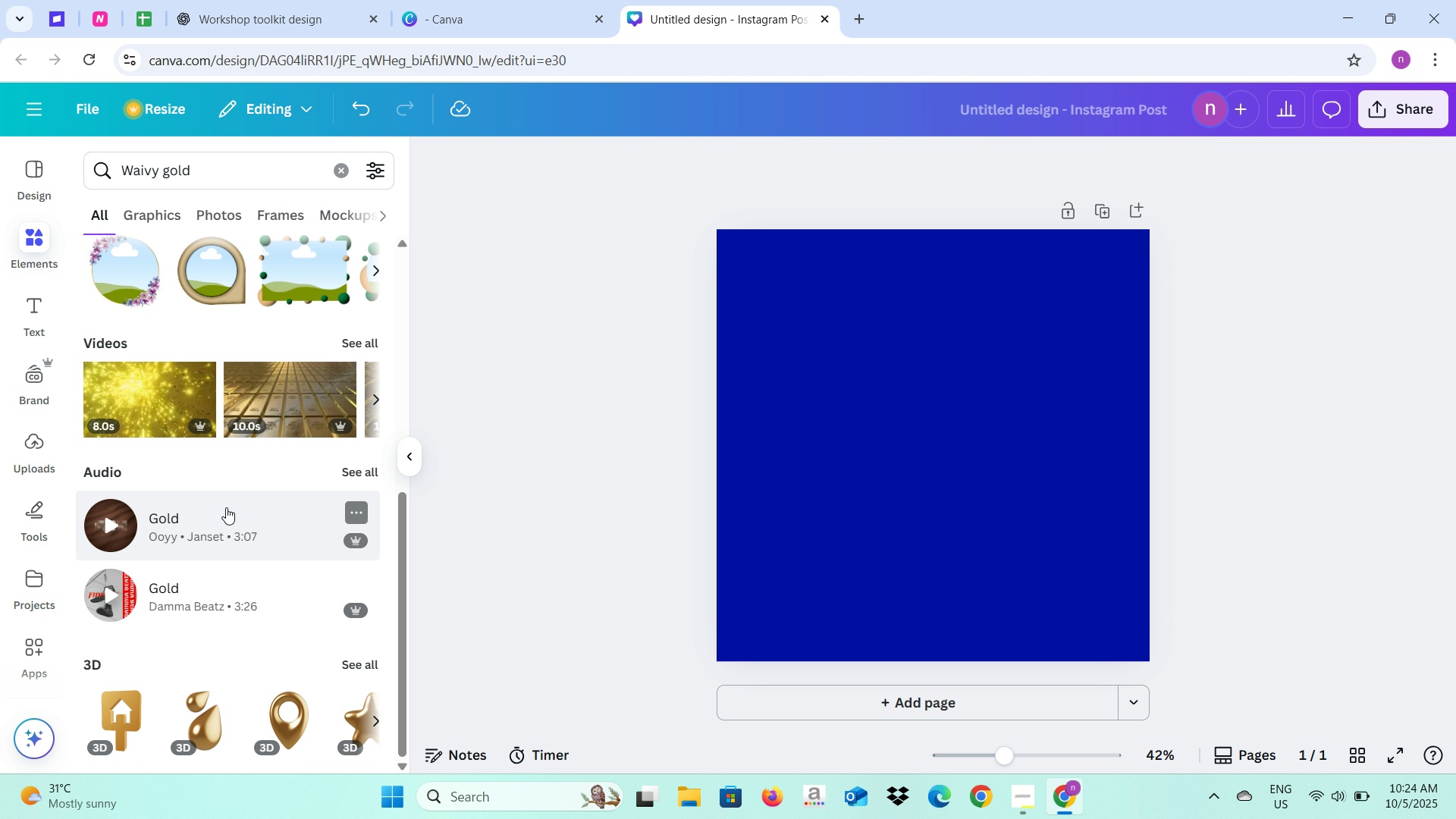 
scroll: coordinate [226, 507], scroll_direction: up, amount: 8.0
 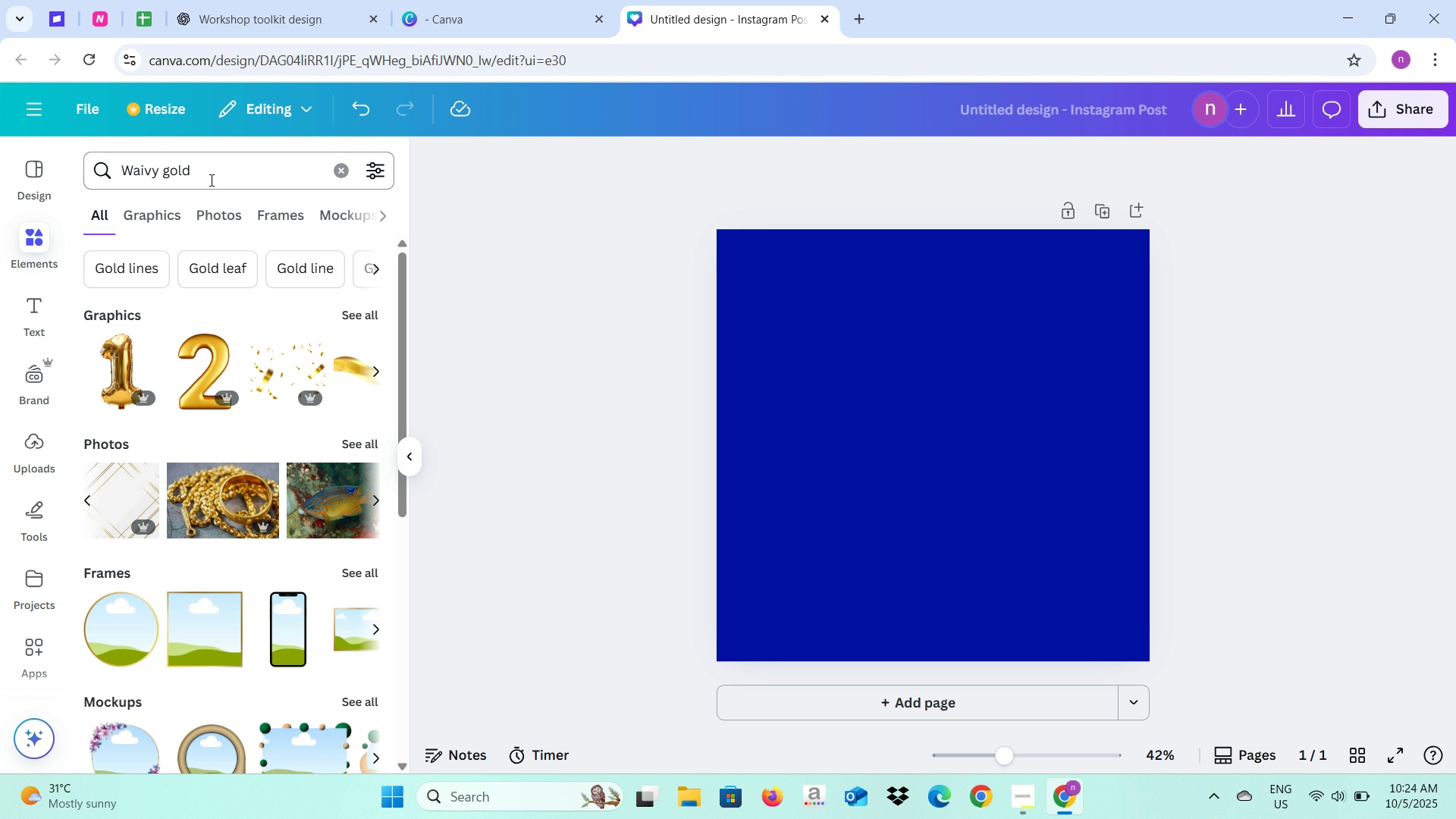 
left_click([210, 180])
 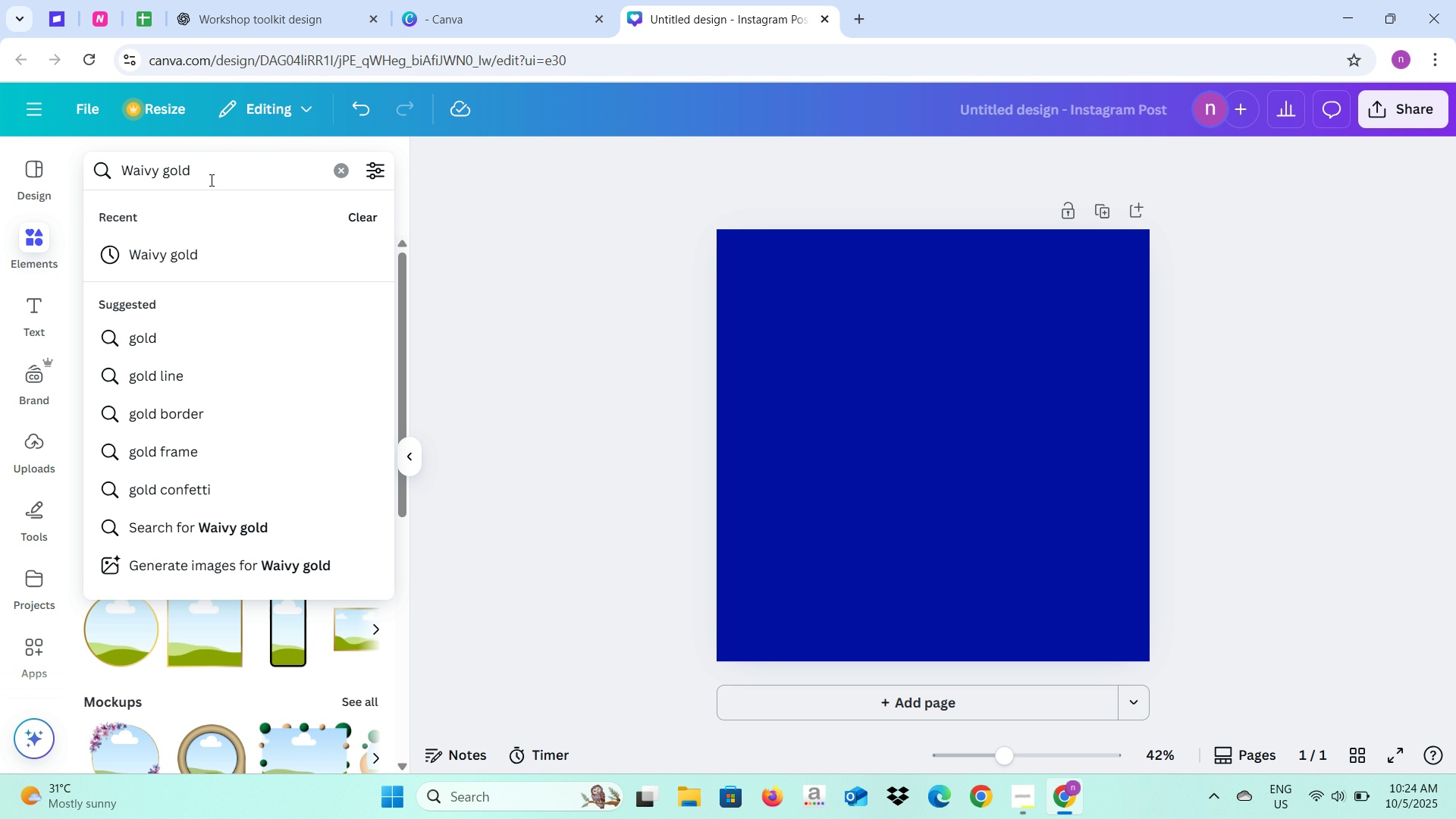 
type( line)
 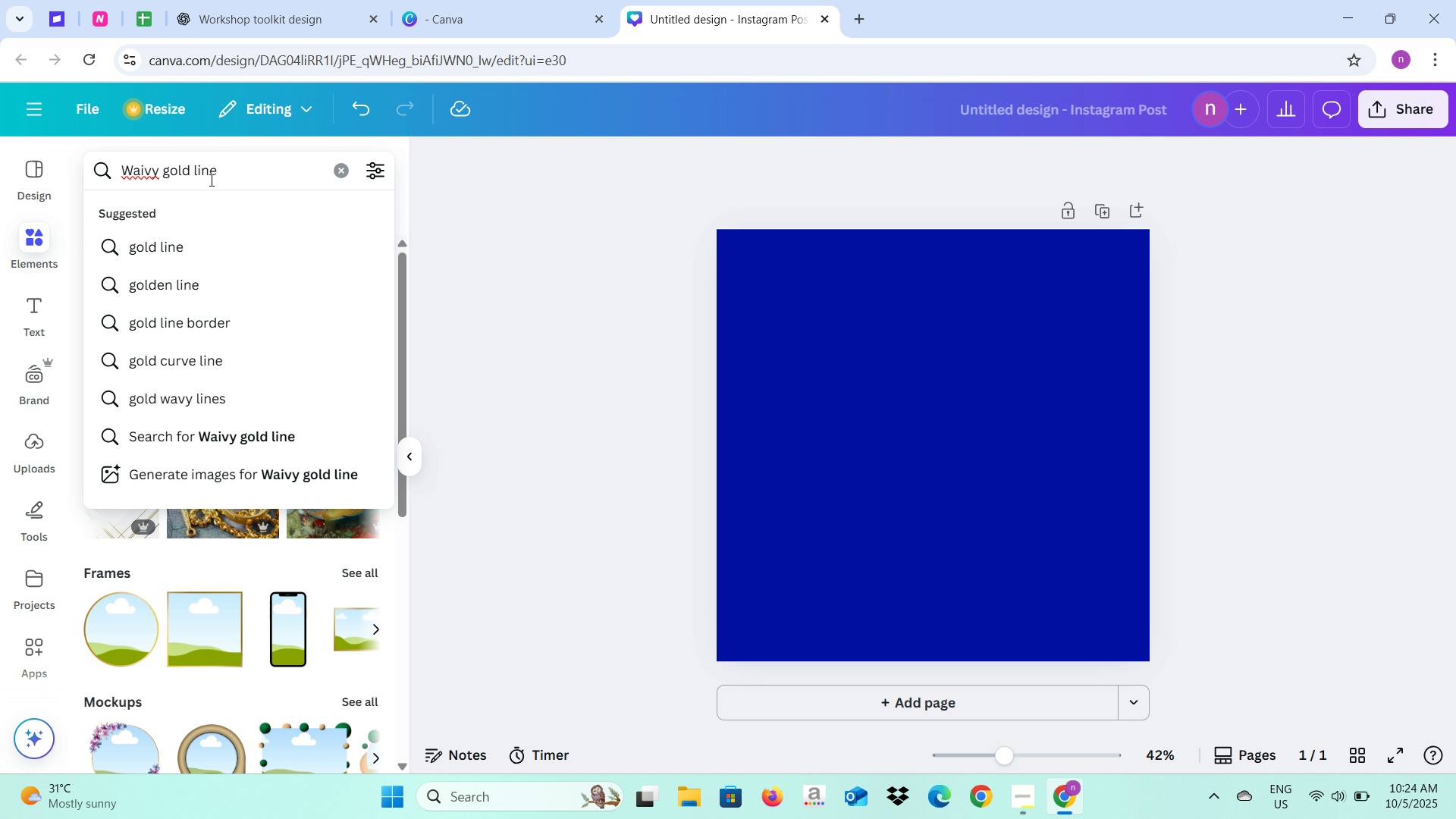 
key(Enter)
 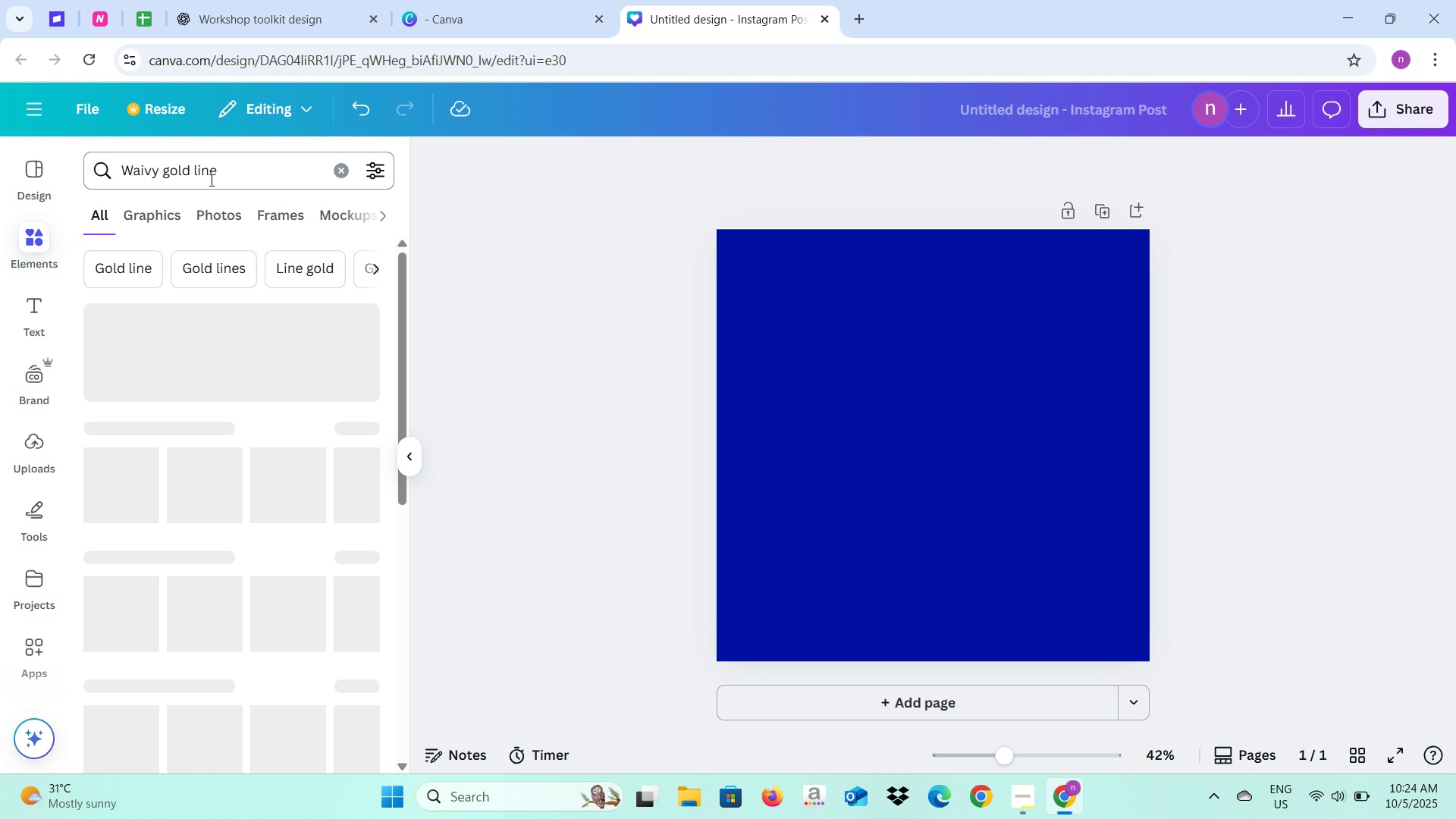 
mouse_move([249, 312])
 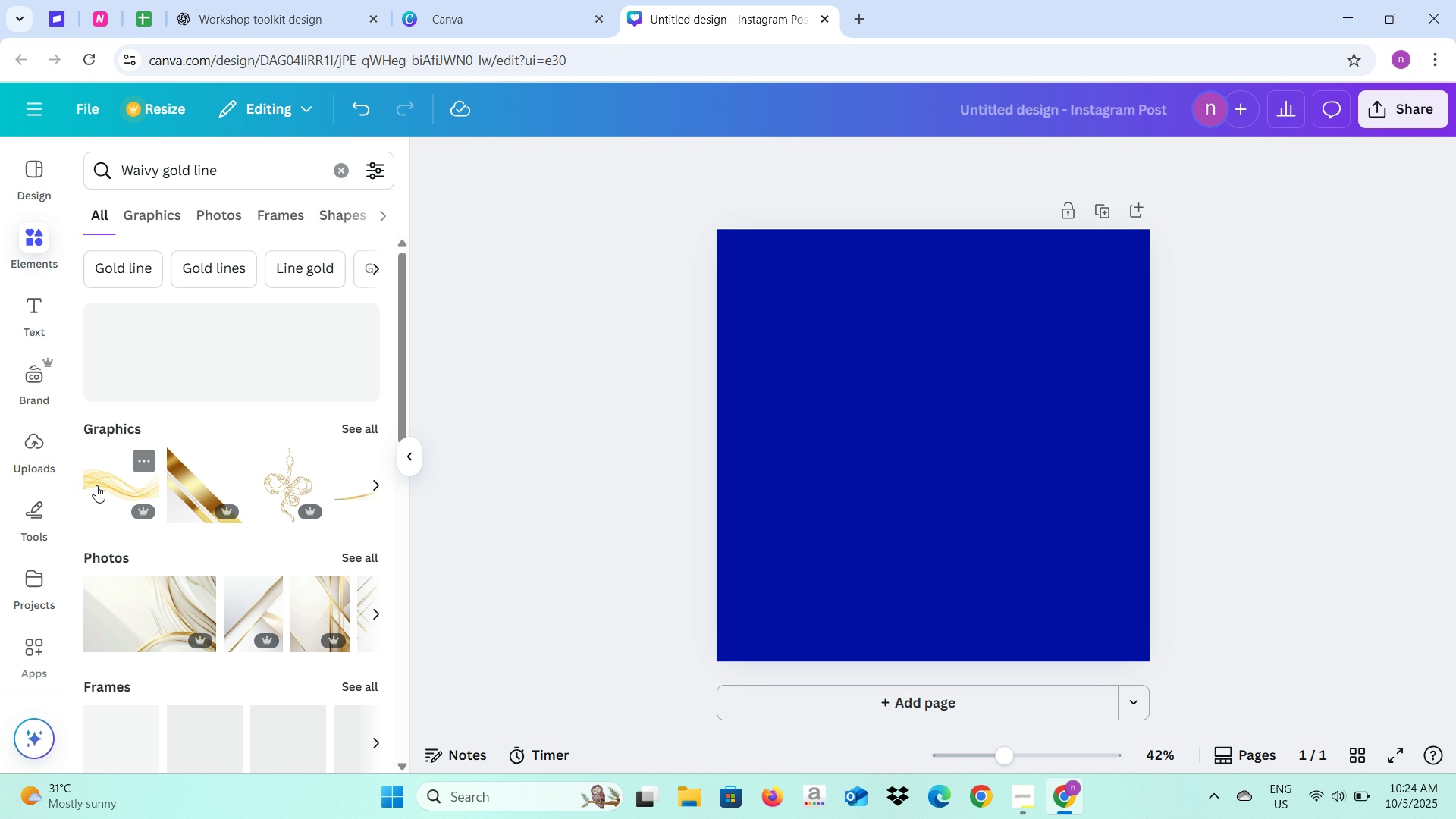 
left_click([97, 485])
 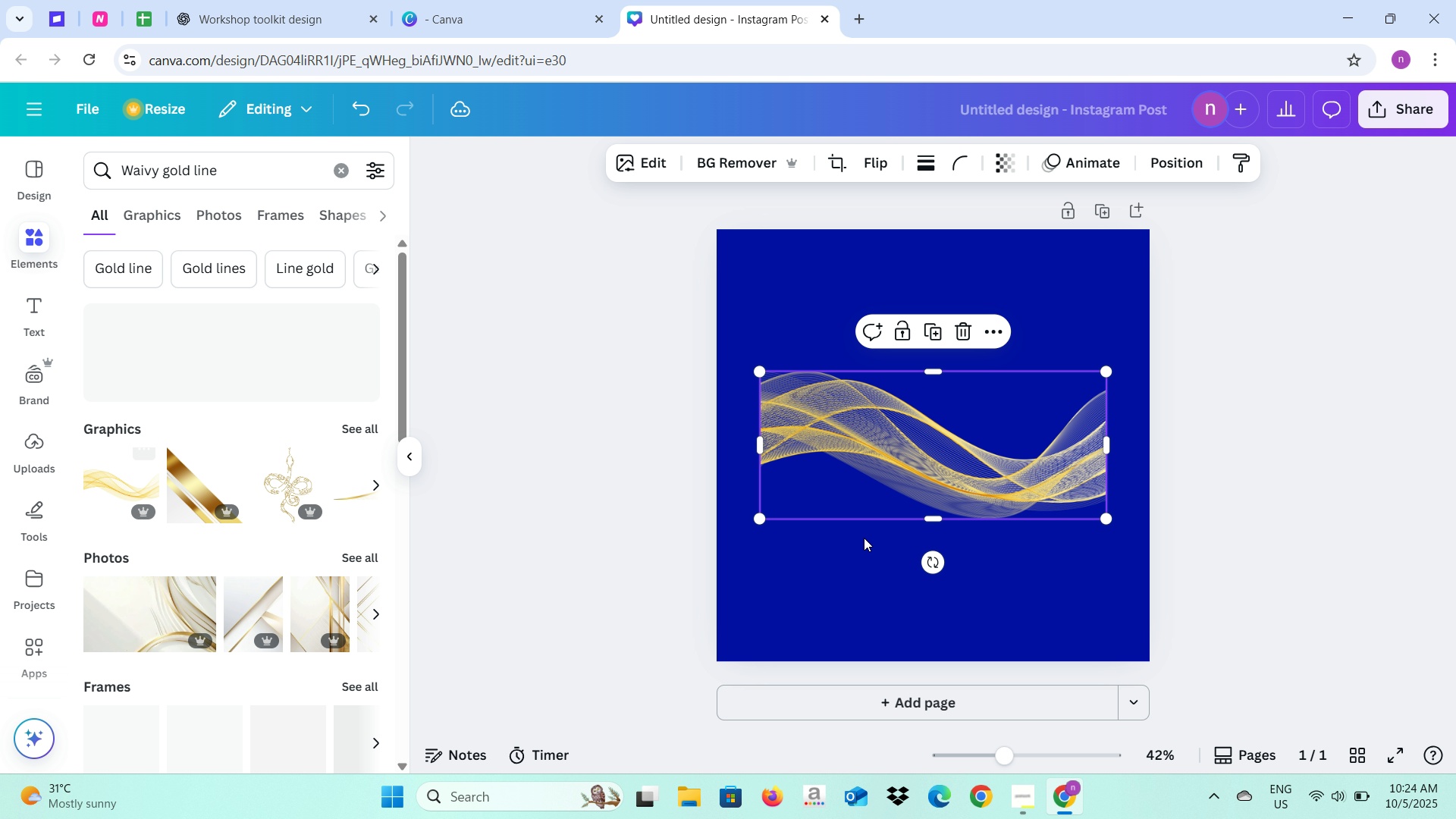 
left_click_drag(start_coordinate=[836, 480], to_coordinate=[789, 462])
 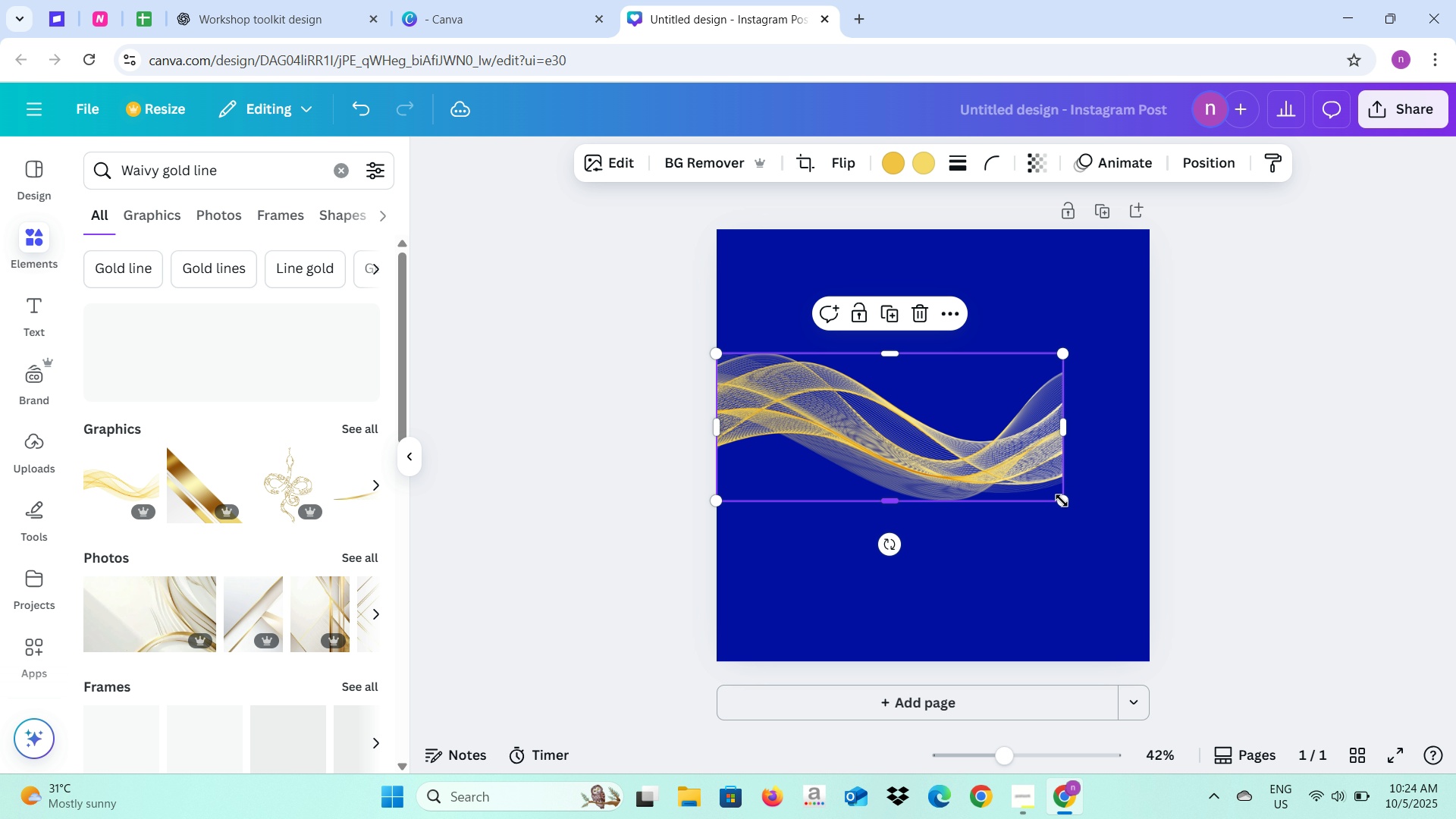 
left_click_drag(start_coordinate=[1064, 500], to_coordinate=[1159, 561])
 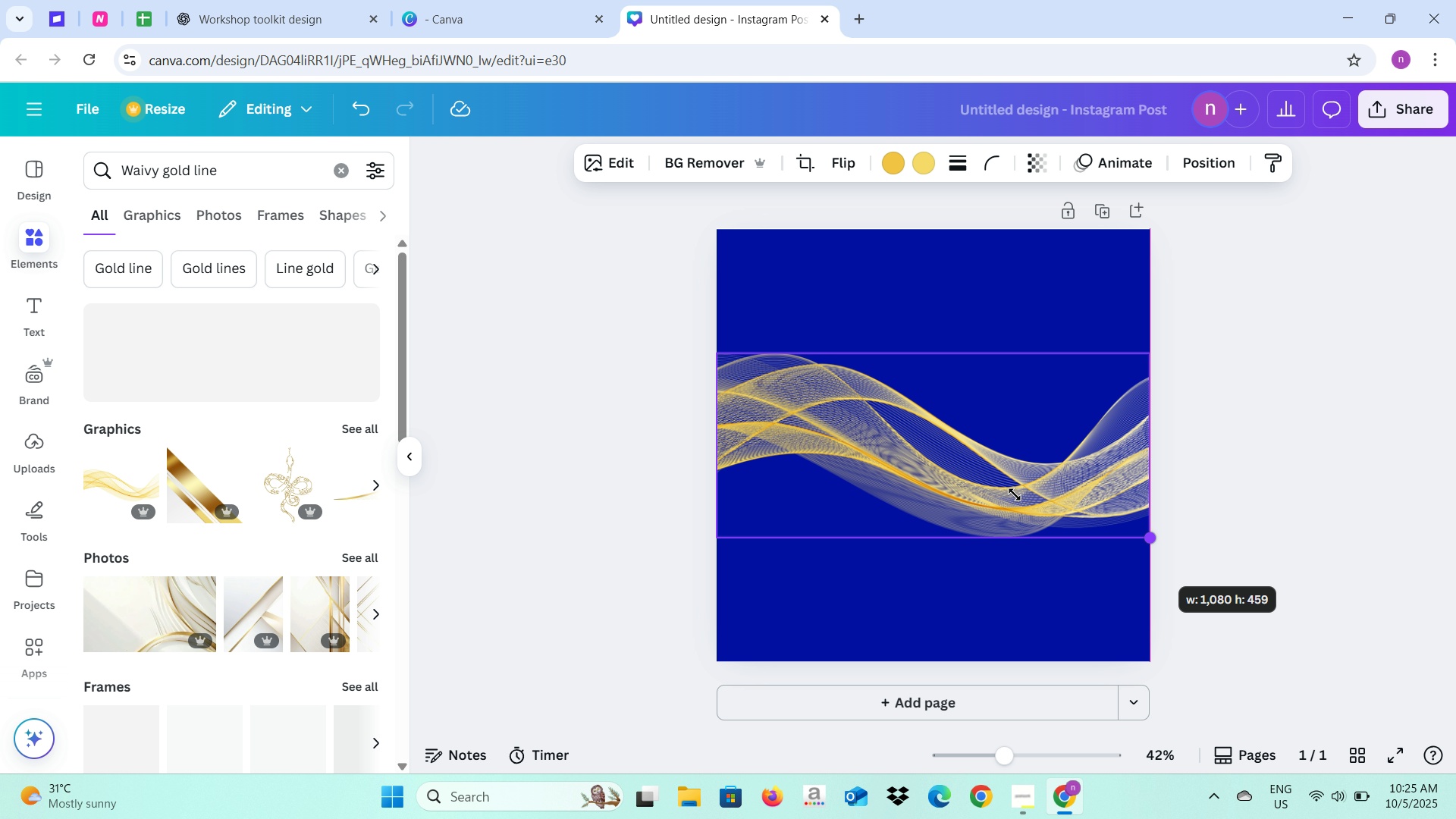 
left_click_drag(start_coordinate=[1015, 494], to_coordinate=[1010, 529])
 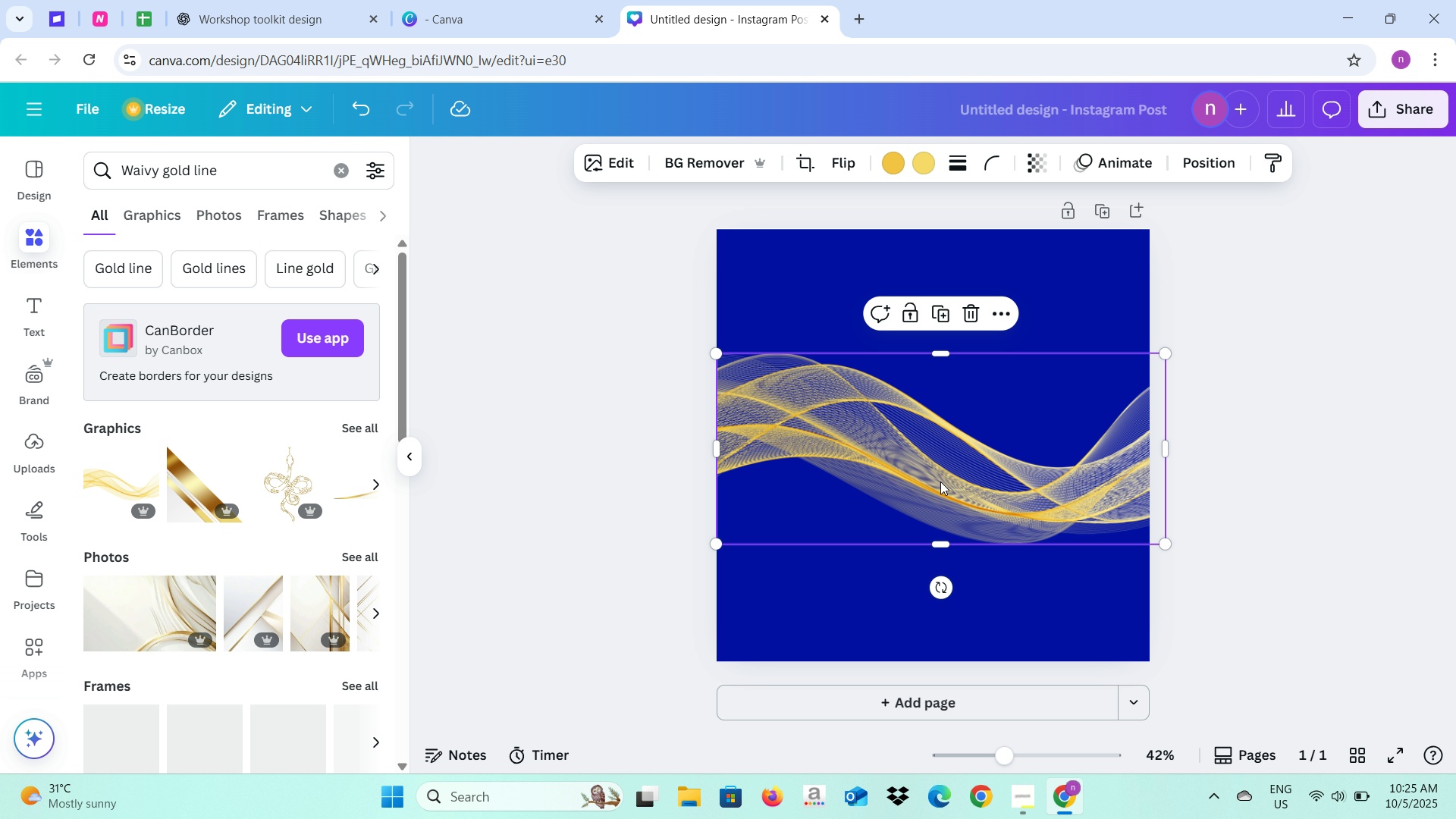 
left_click_drag(start_coordinate=[932, 482], to_coordinate=[902, 524])
 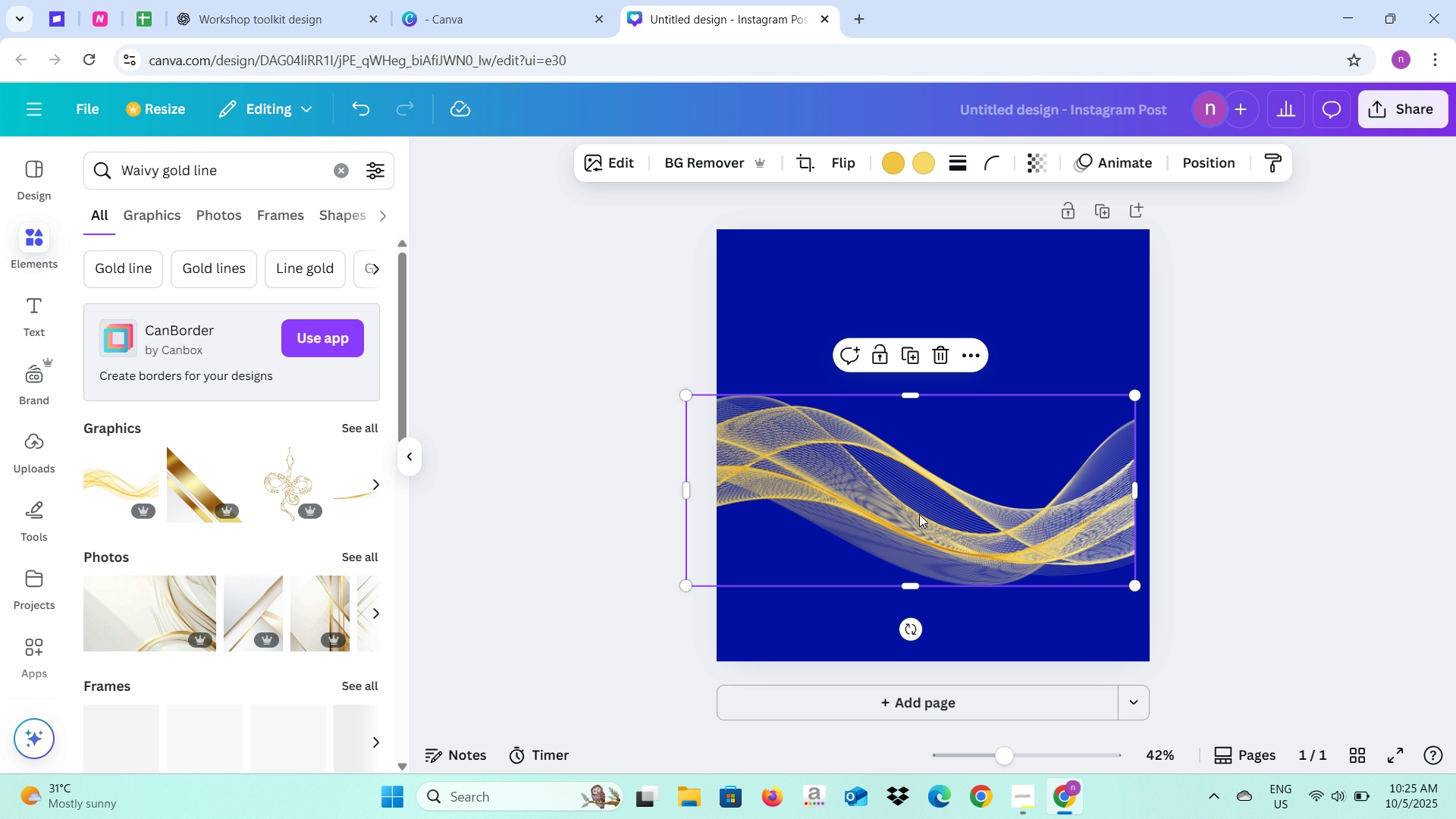 
left_click_drag(start_coordinate=[920, 514], to_coordinate=[932, 495])
 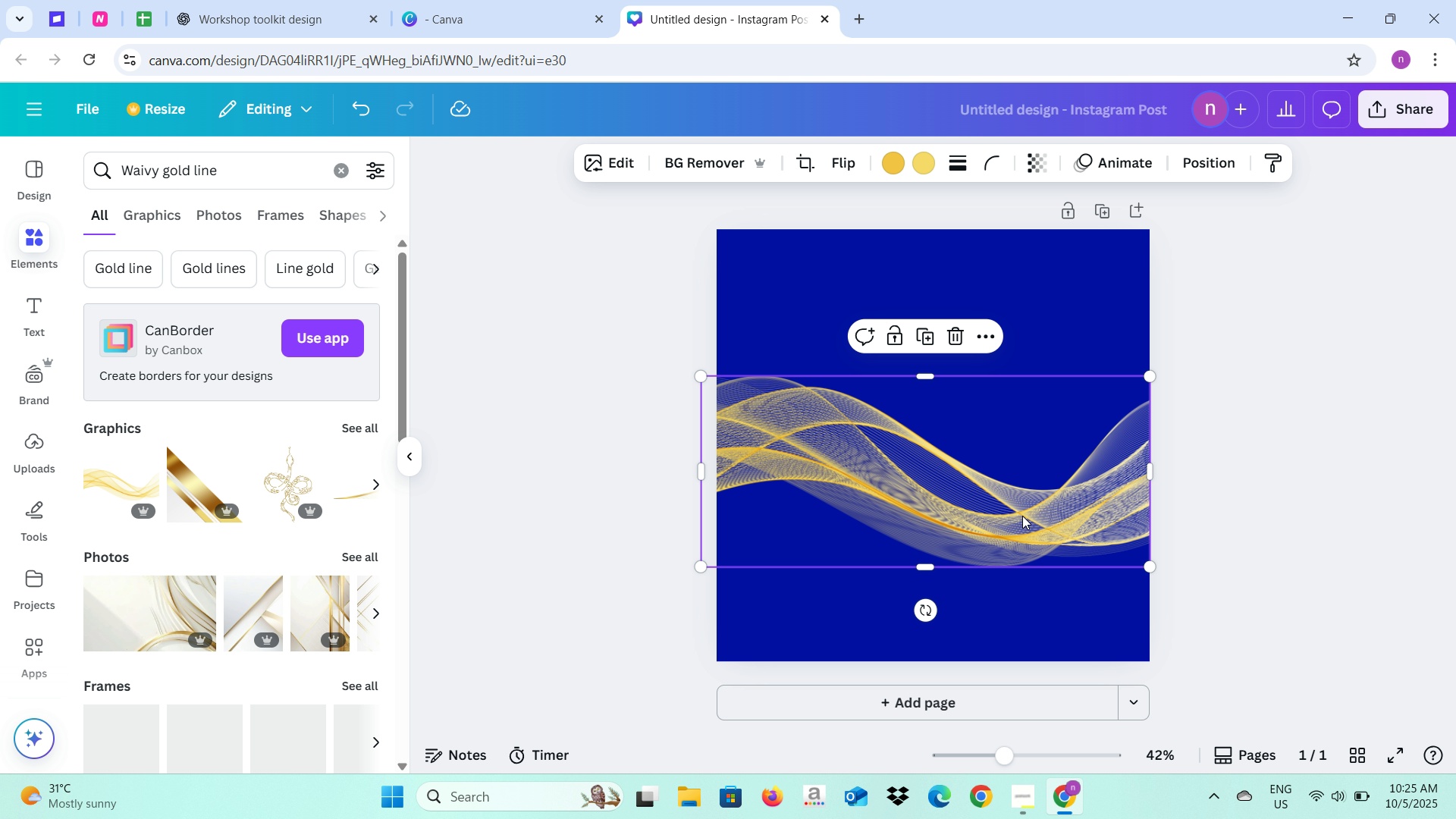 
left_click_drag(start_coordinate=[1012, 516], to_coordinate=[1018, 517])
 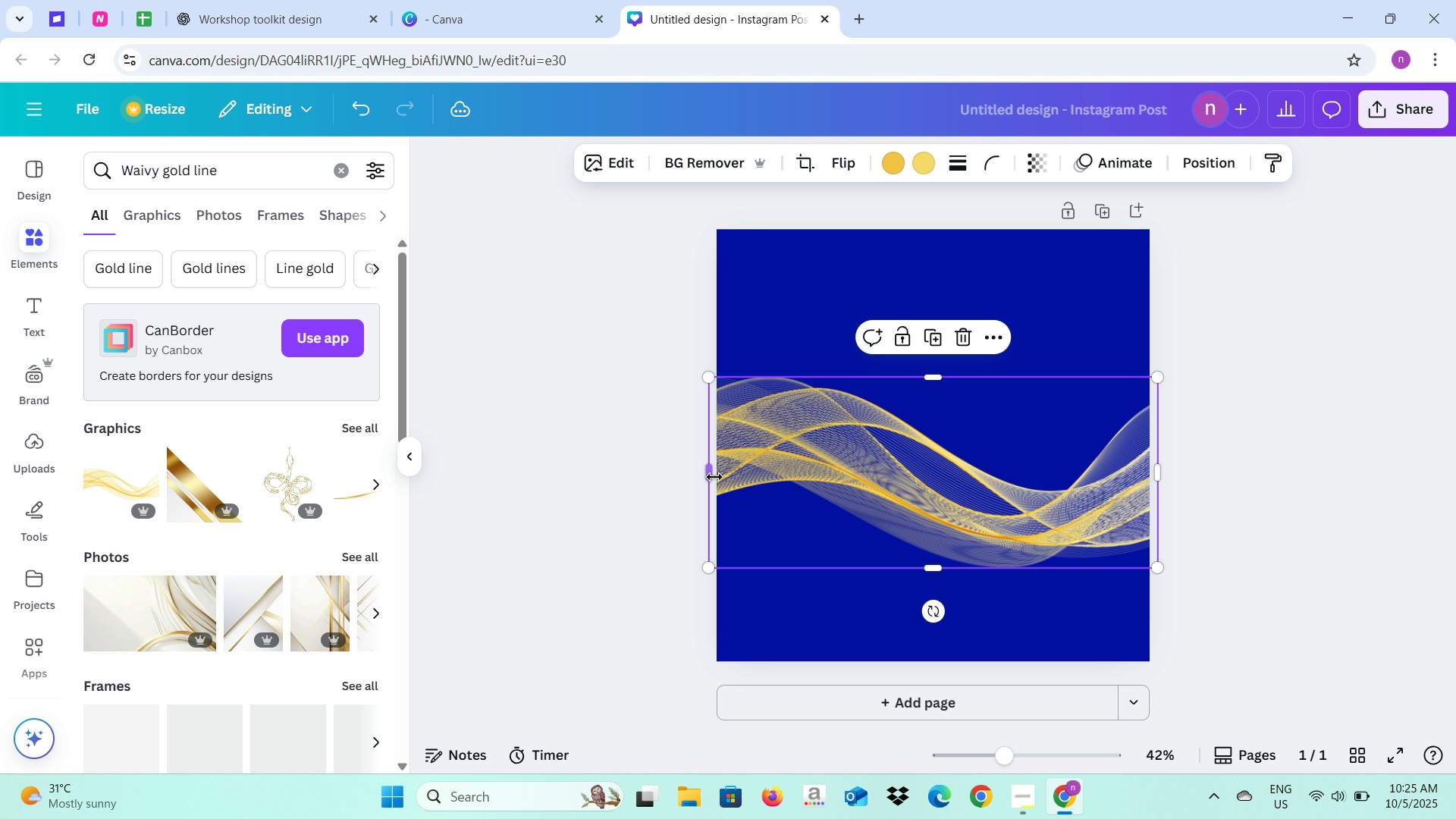 
left_click_drag(start_coordinate=[714, 476], to_coordinate=[723, 475])
 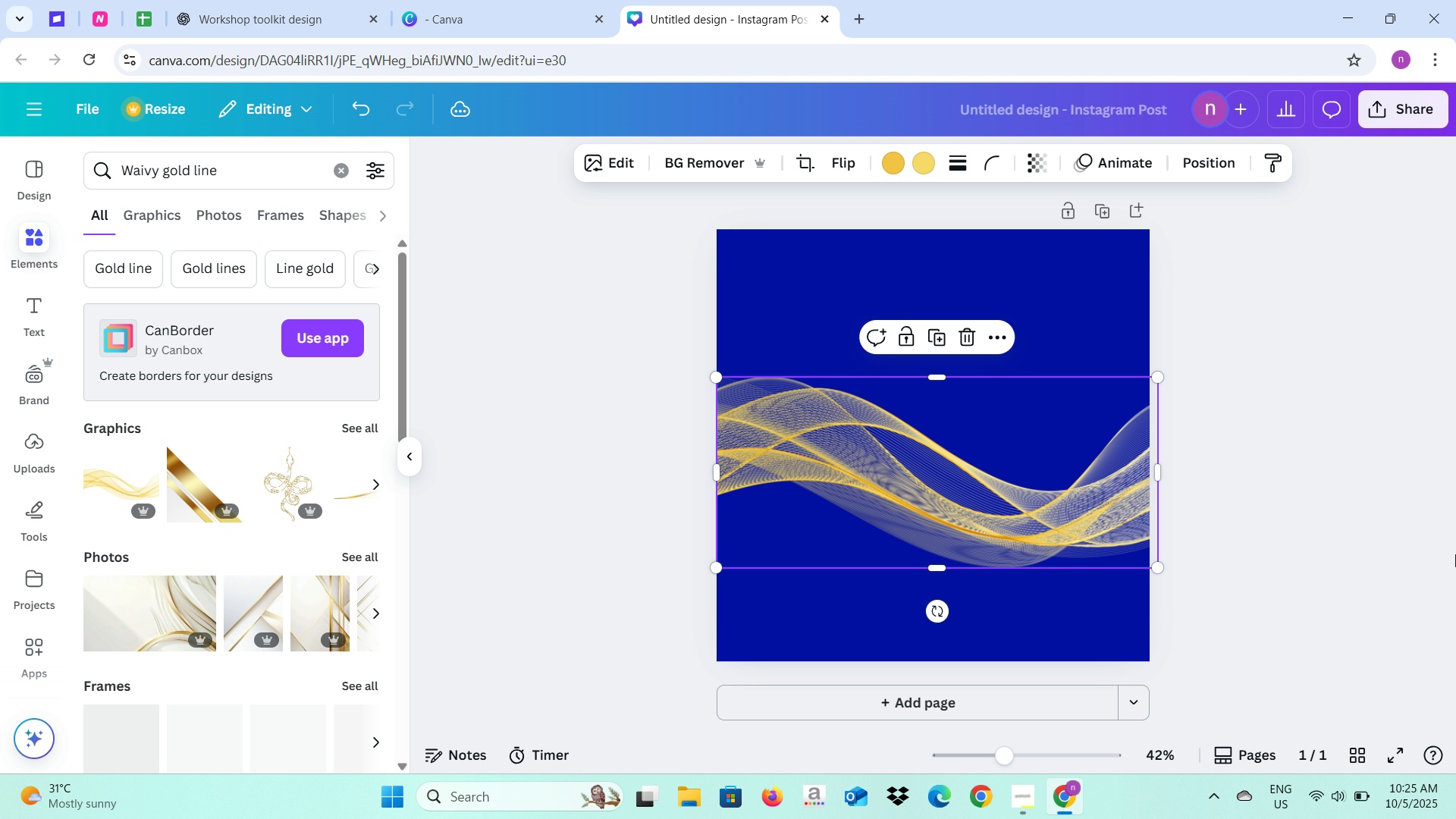 
left_click([1455, 554])
 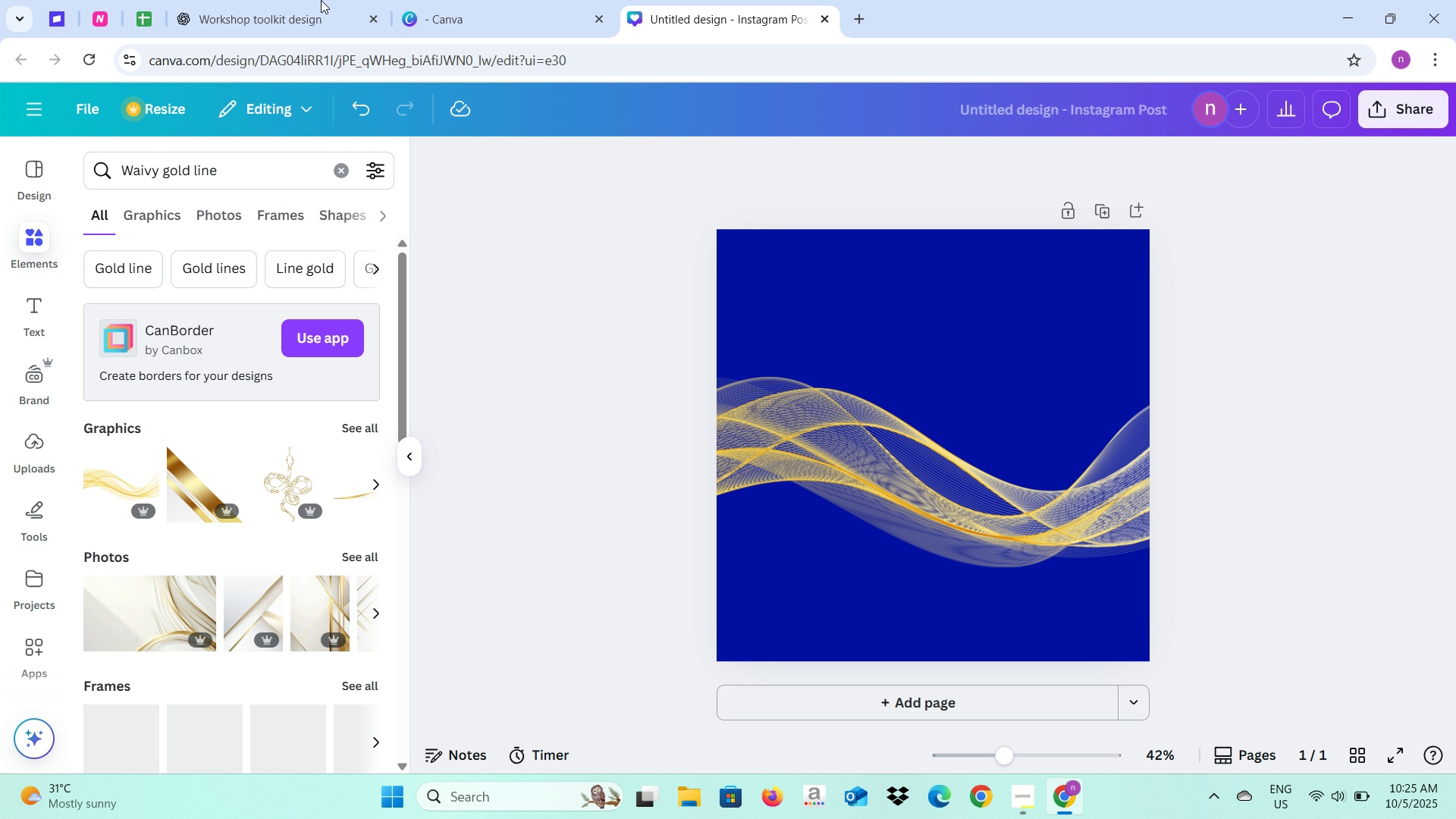 
left_click([425, 0])
 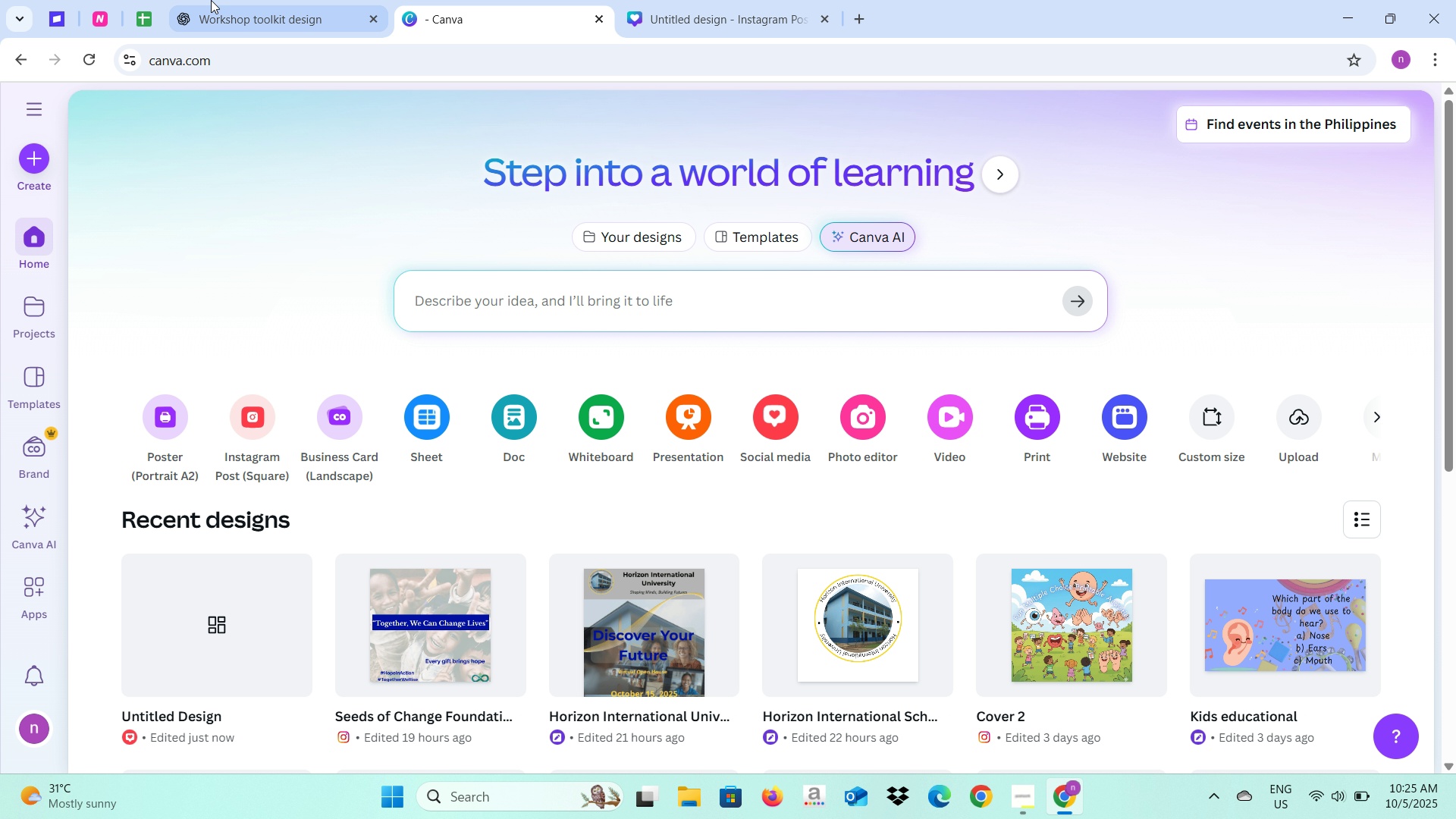 
left_click([217, 0])
 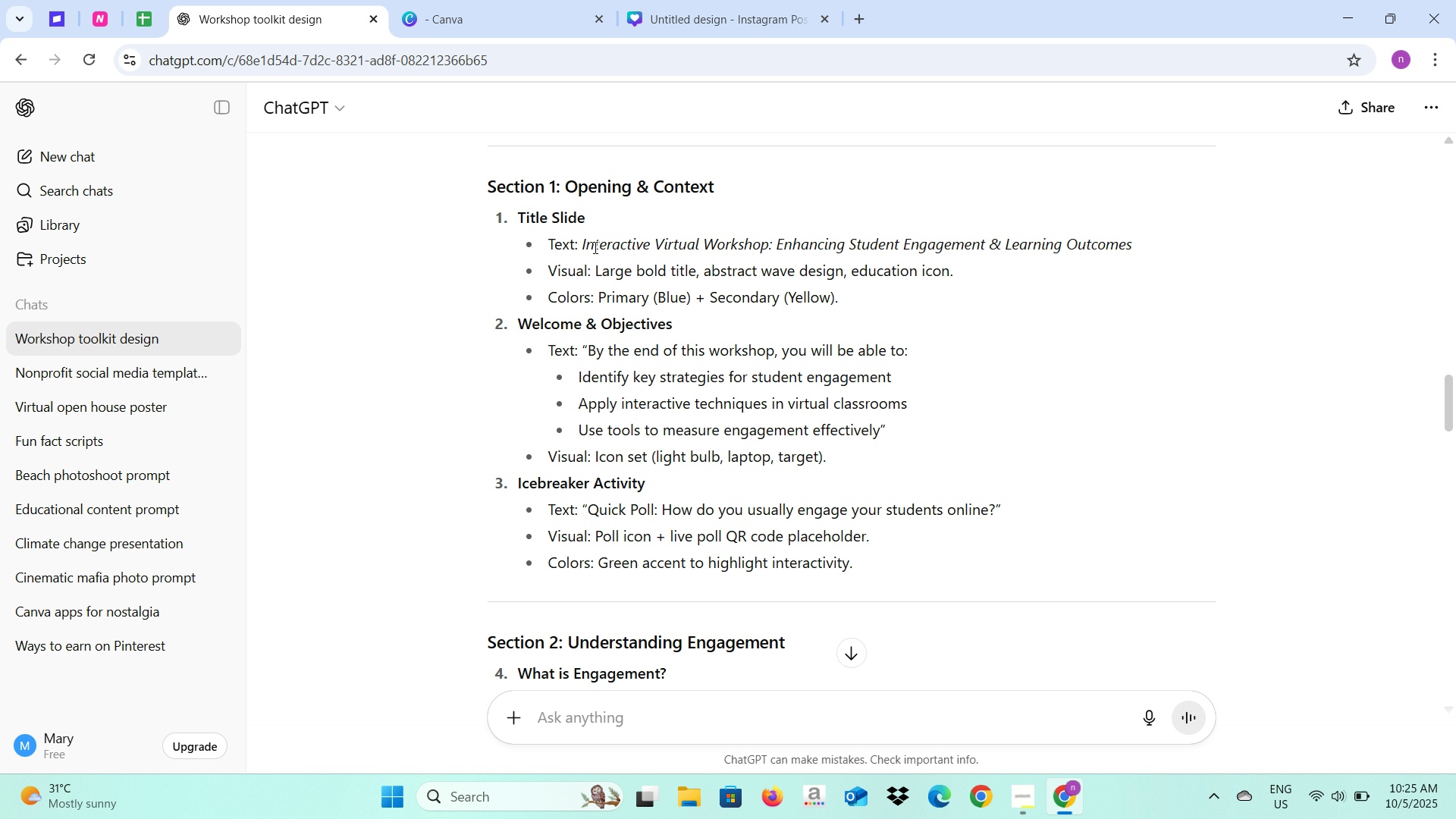 
left_click_drag(start_coordinate=[581, 246], to_coordinate=[1147, 243])
 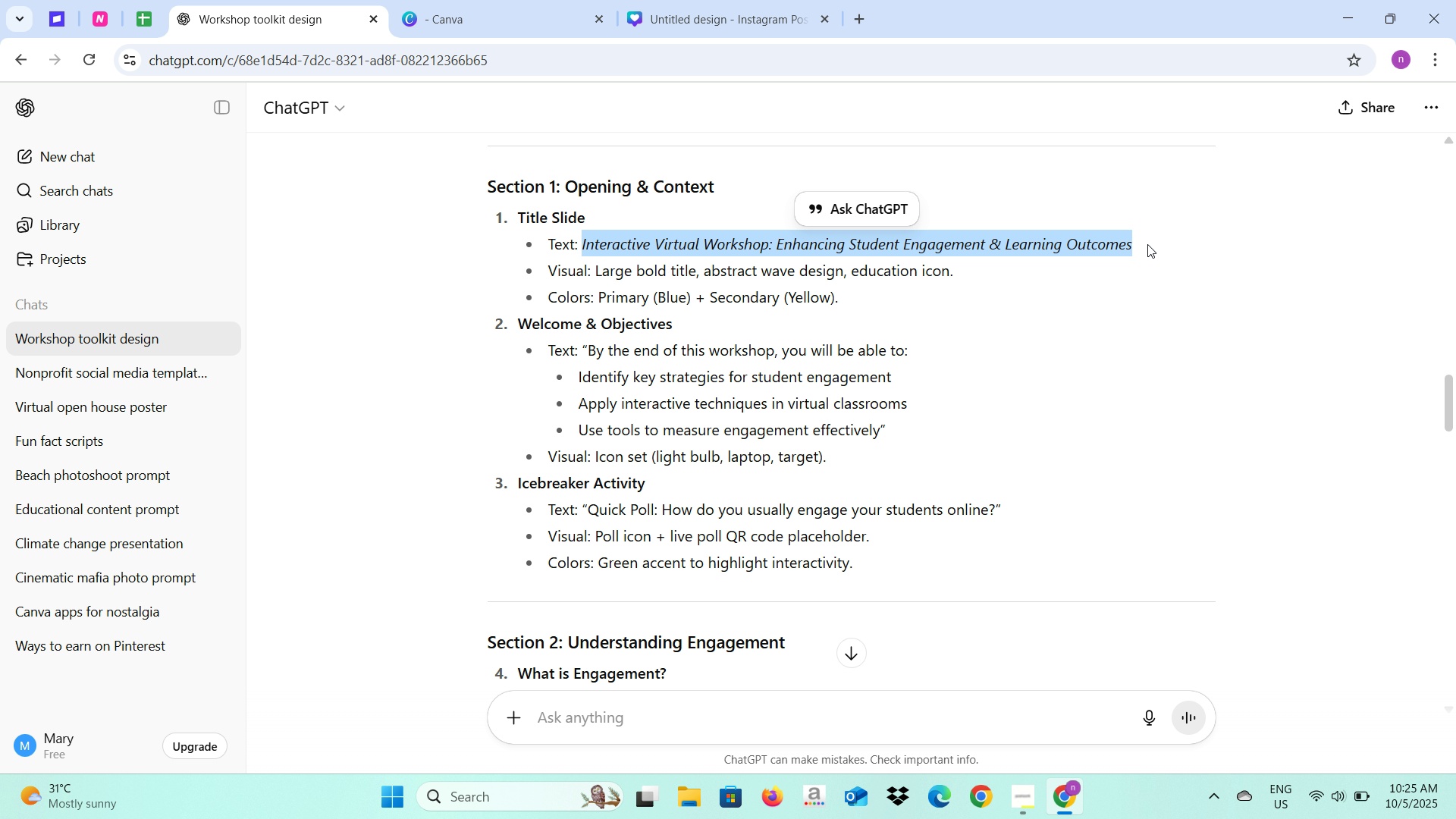 
key(Control+C)
 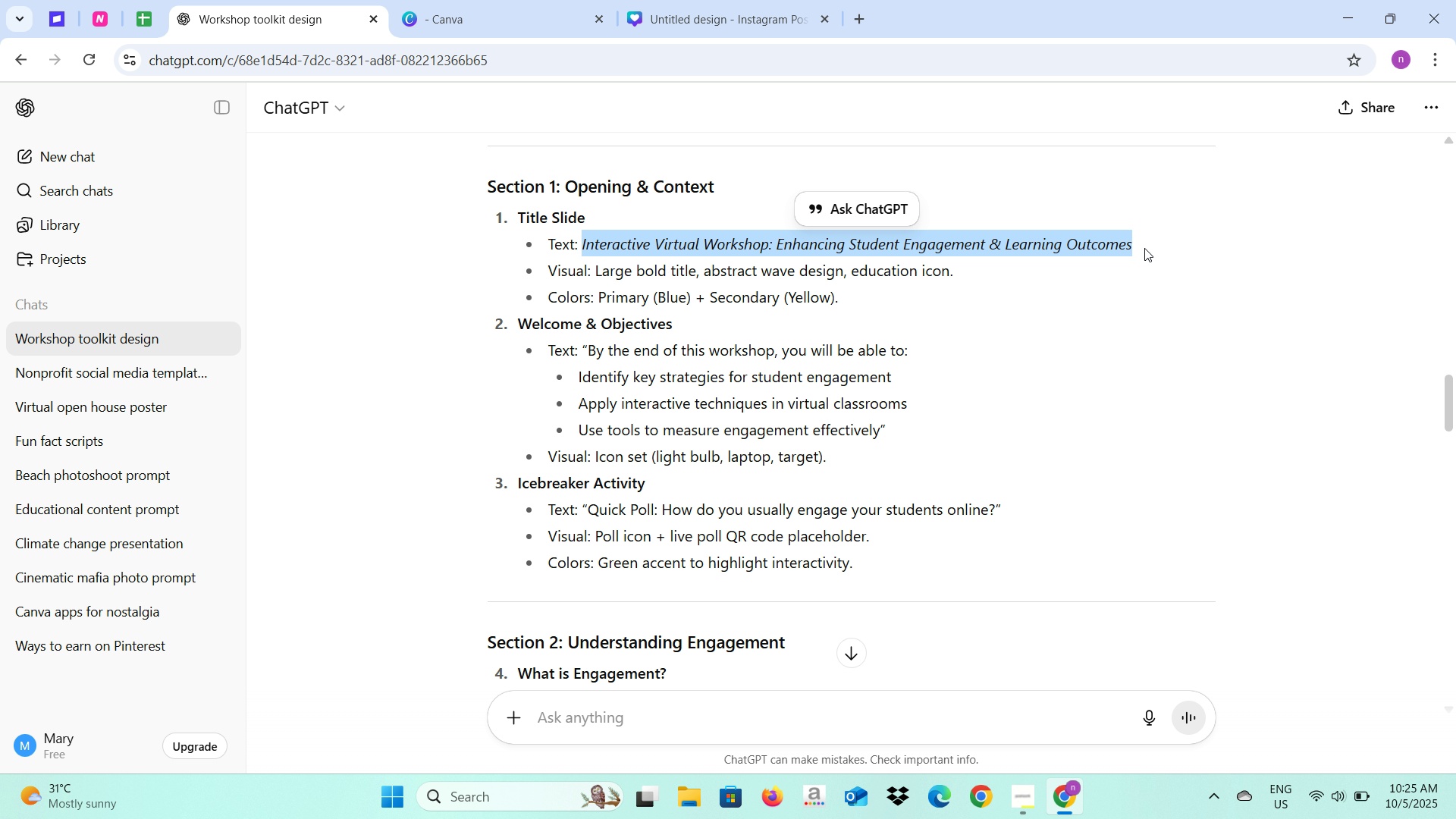 
key(Control+C)
 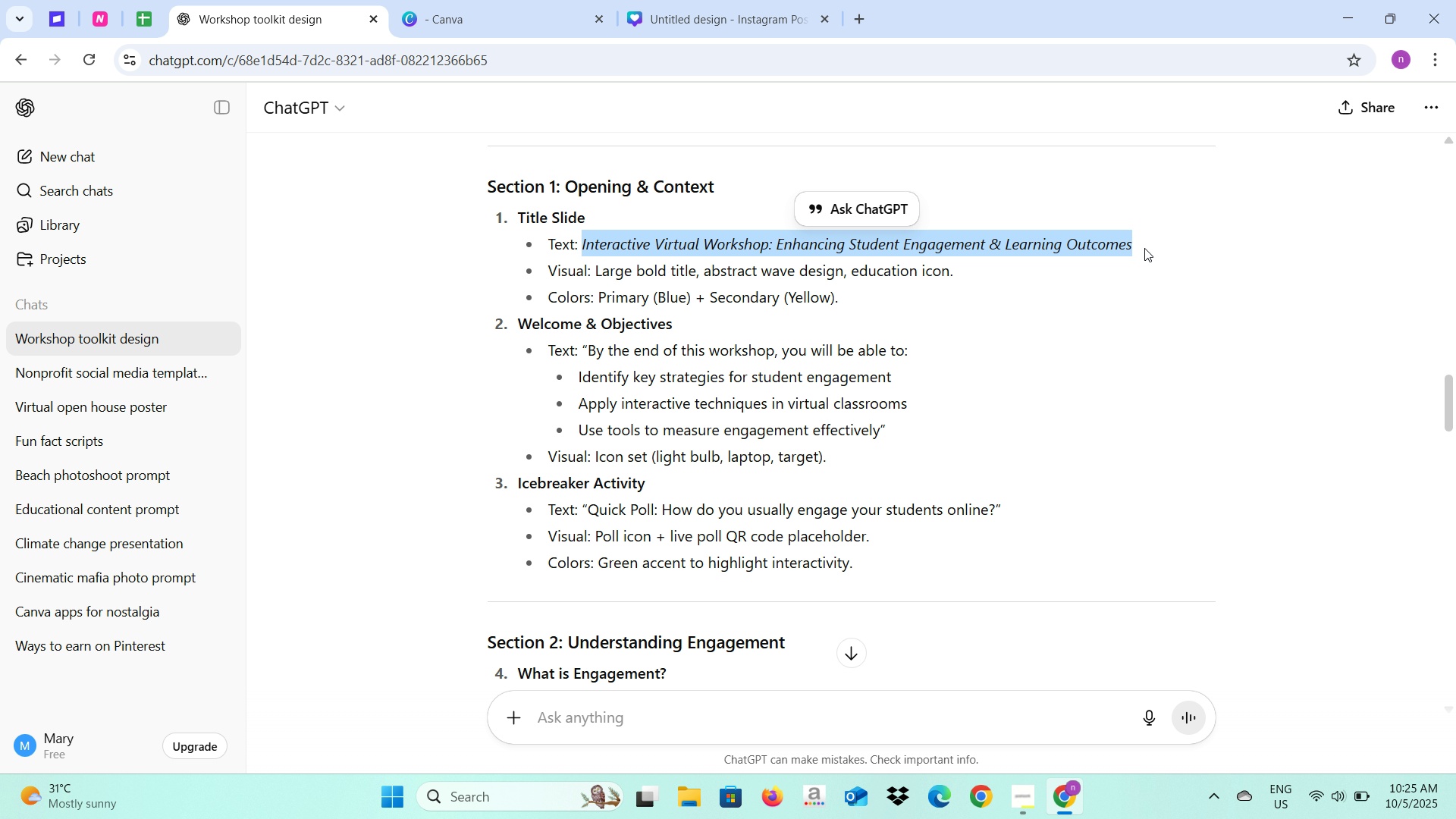 
key(Control+C)
 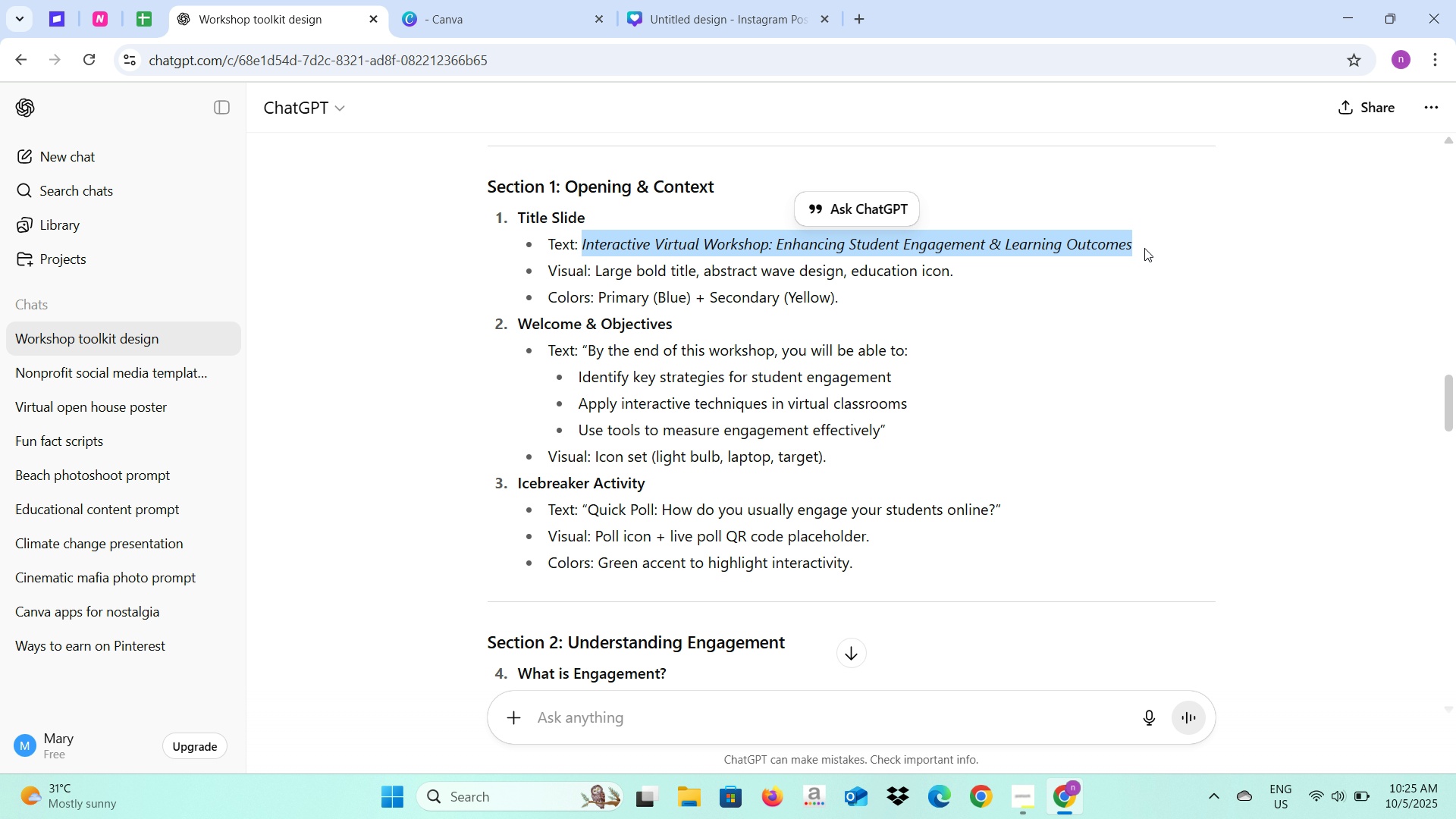 
key(Control+C)
 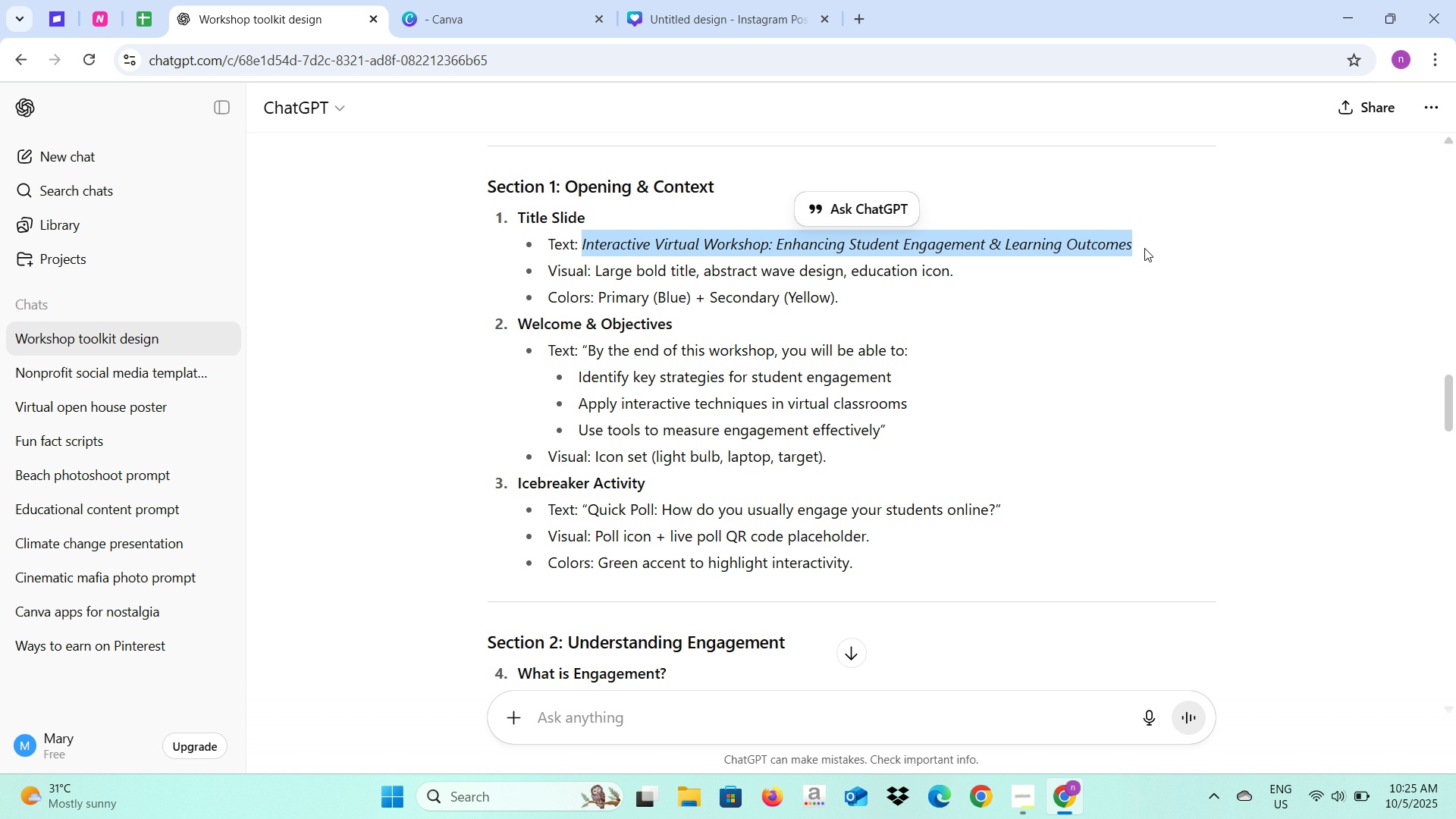 
key(Control+C)
 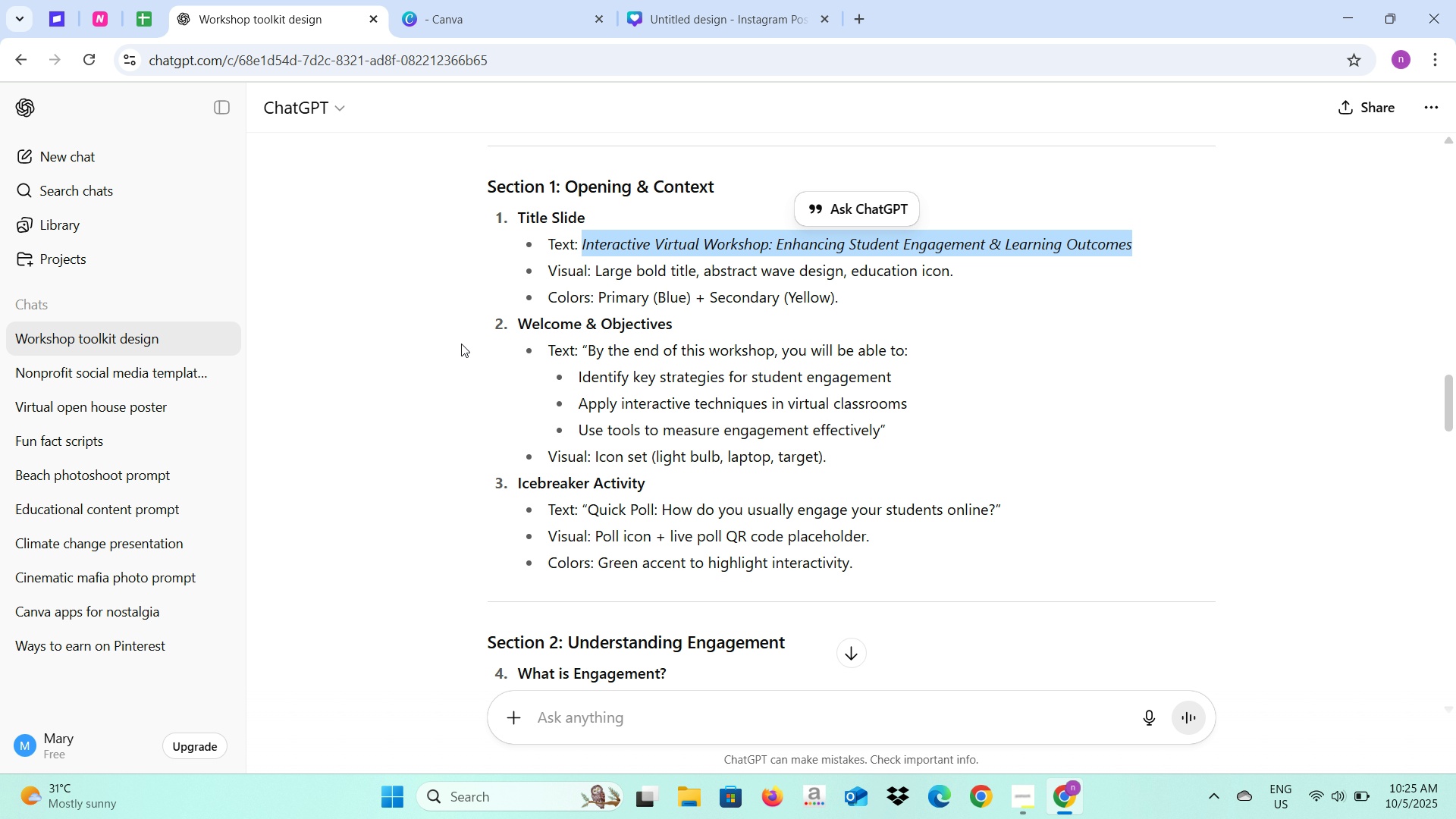 
wait(10.02)
 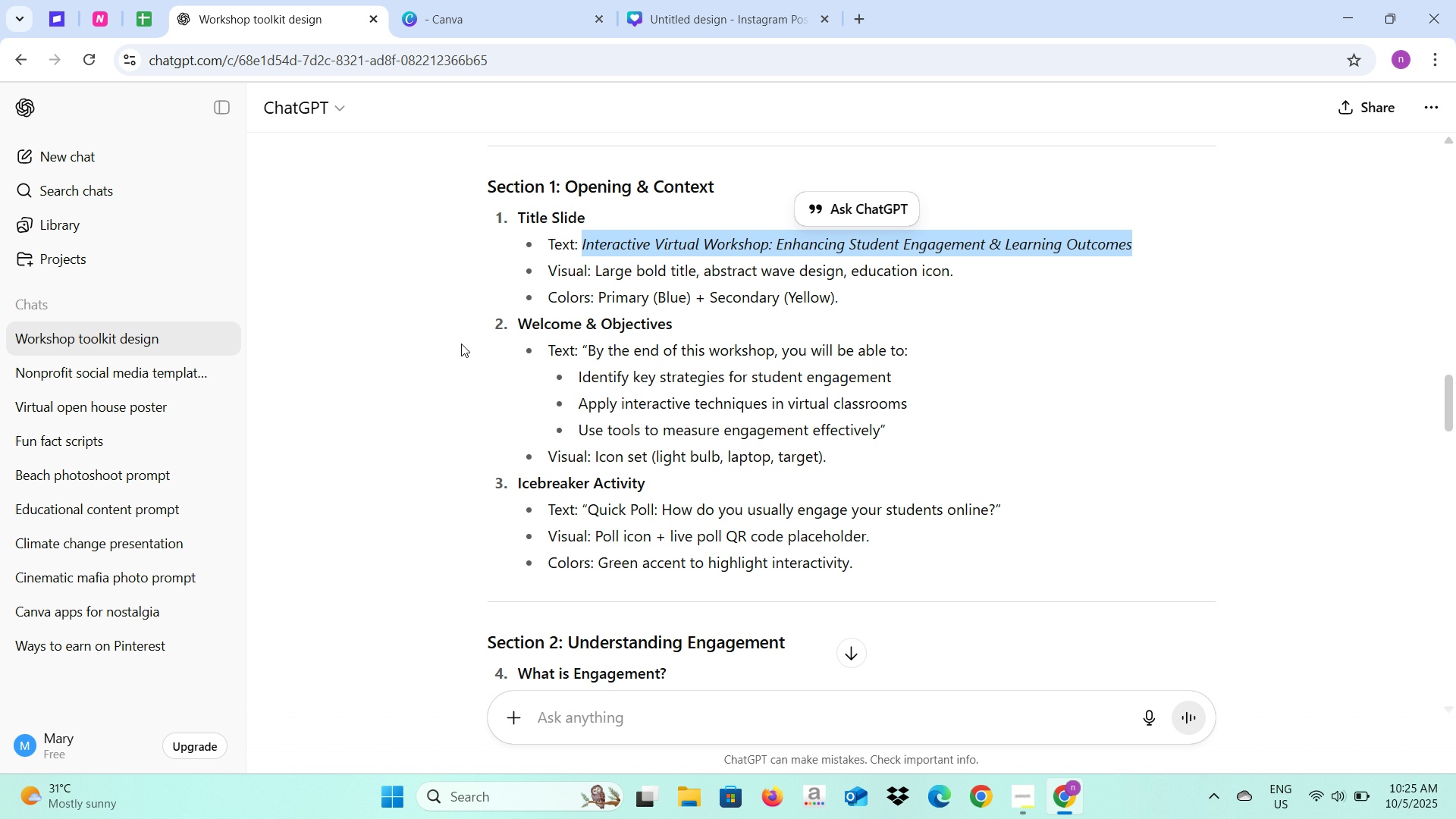 
left_click([660, 0])
 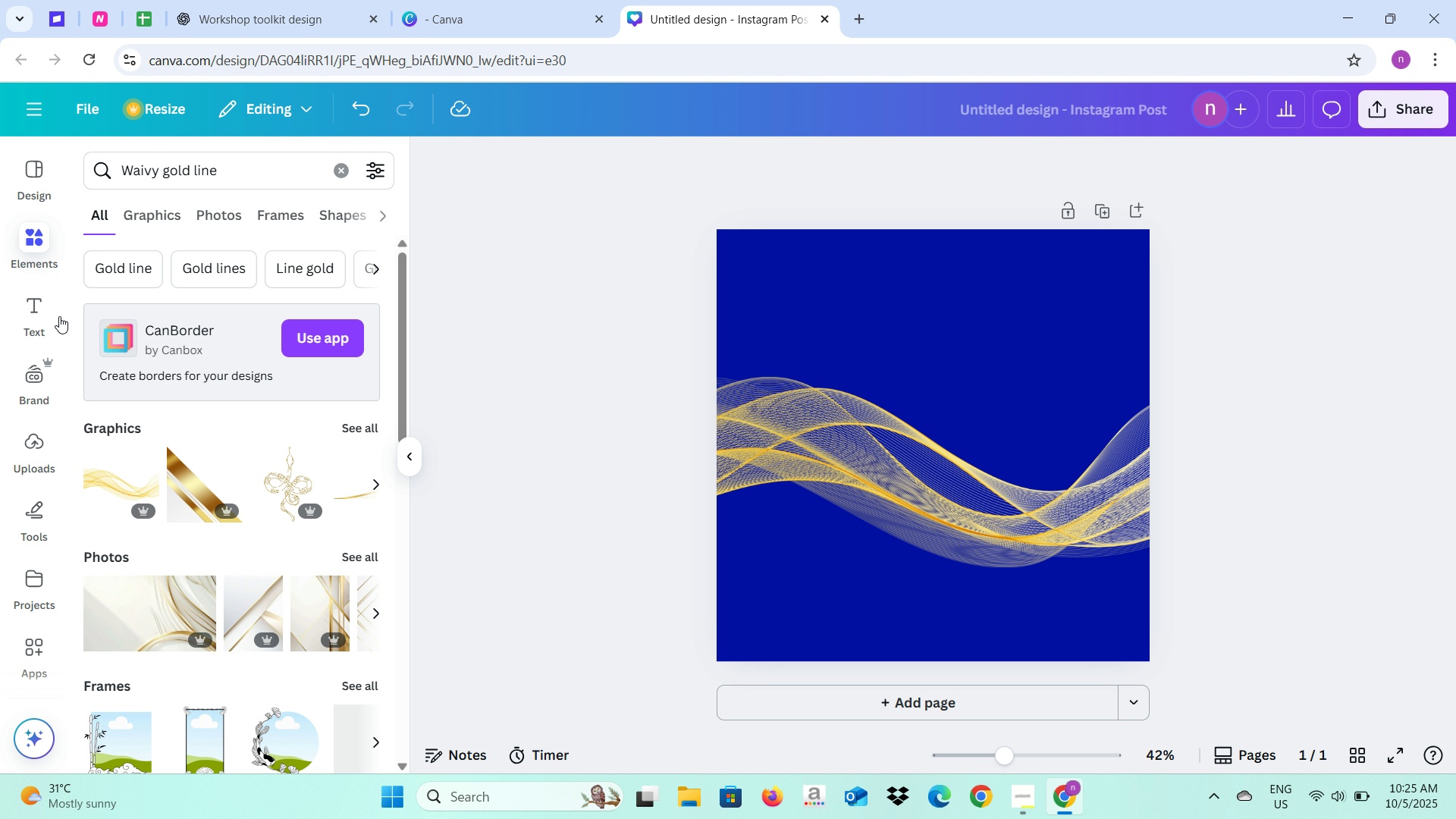 
left_click([32, 311])
 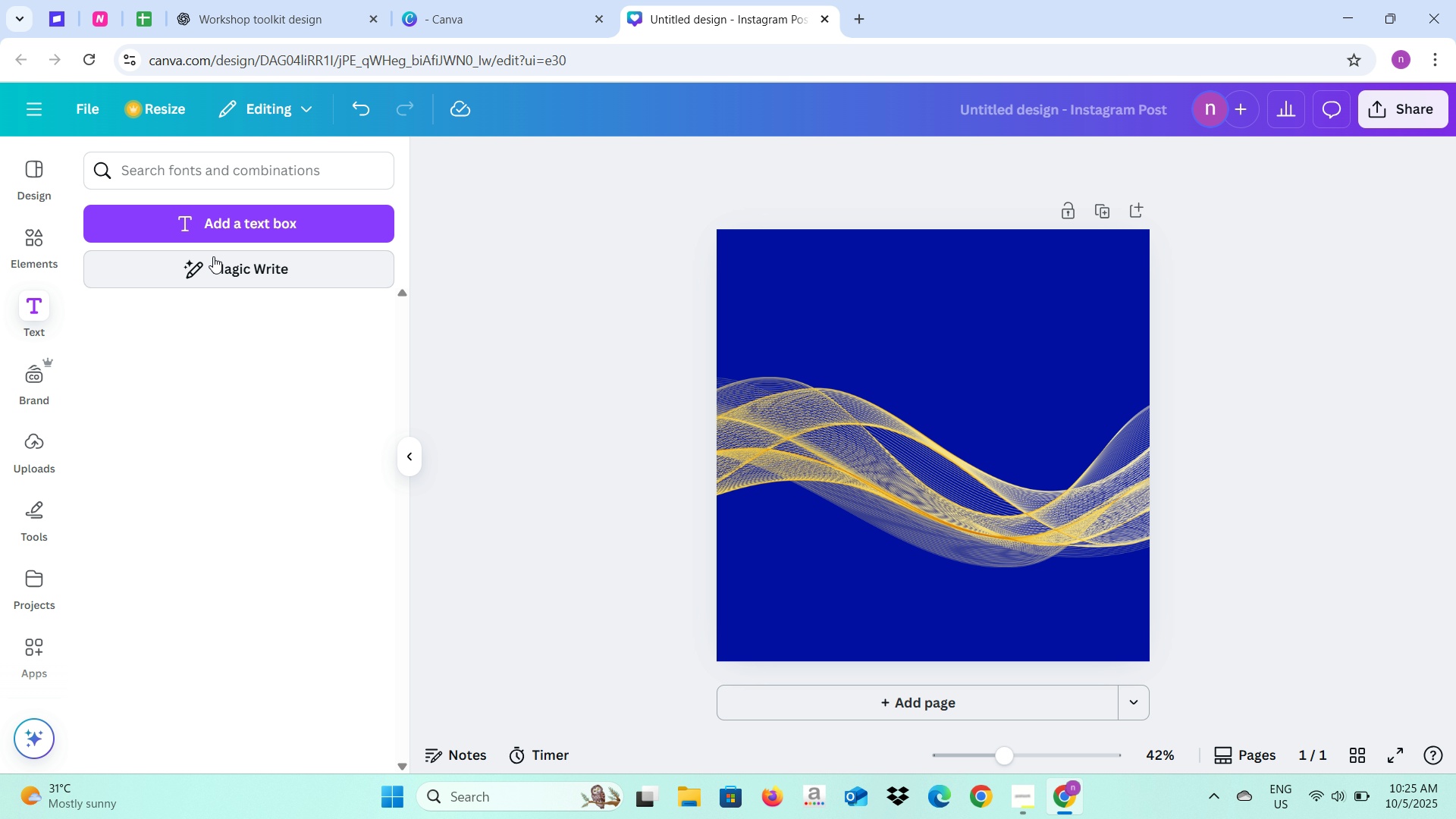 
left_click([226, 223])
 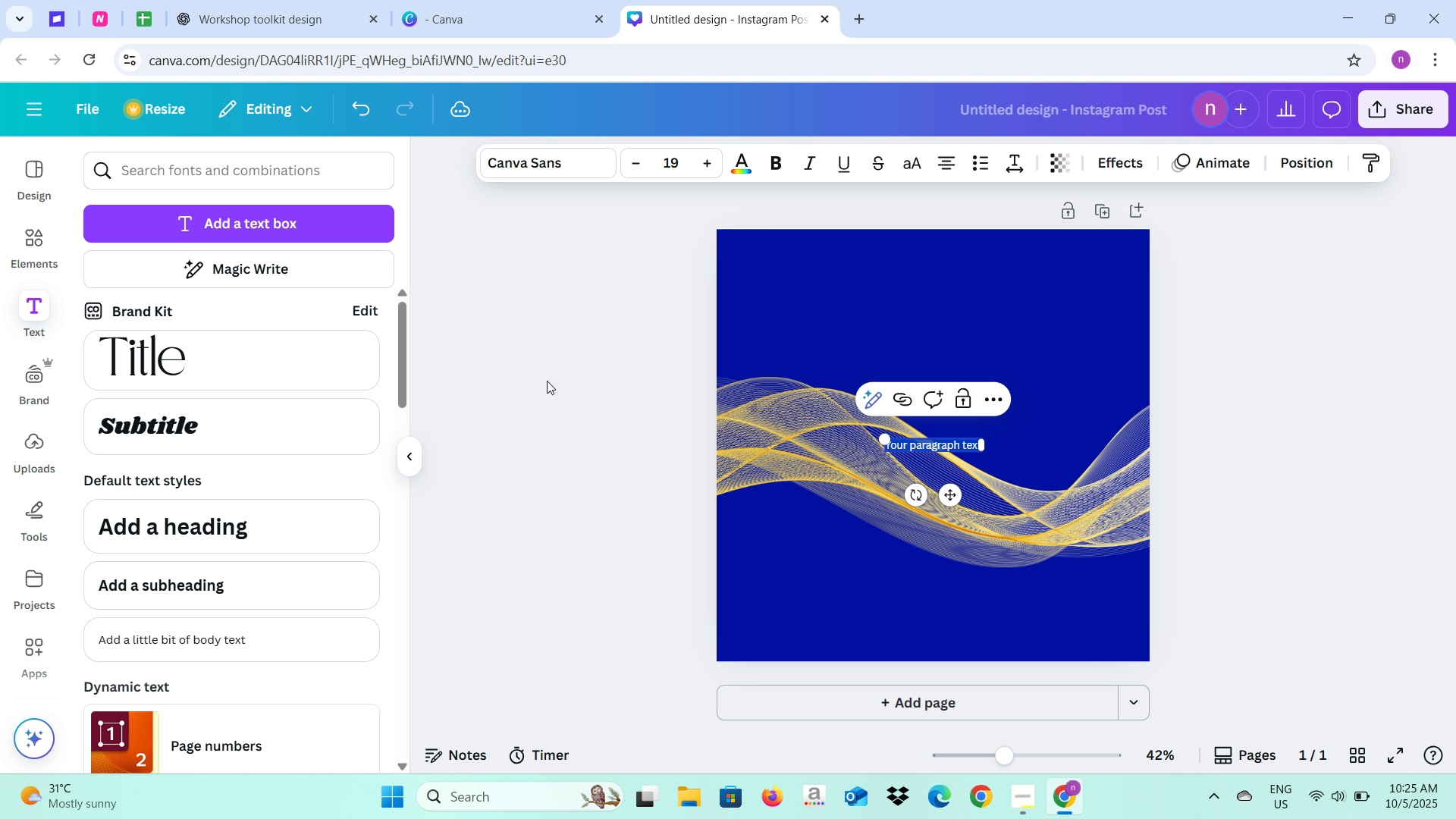 
key(Control+V)
 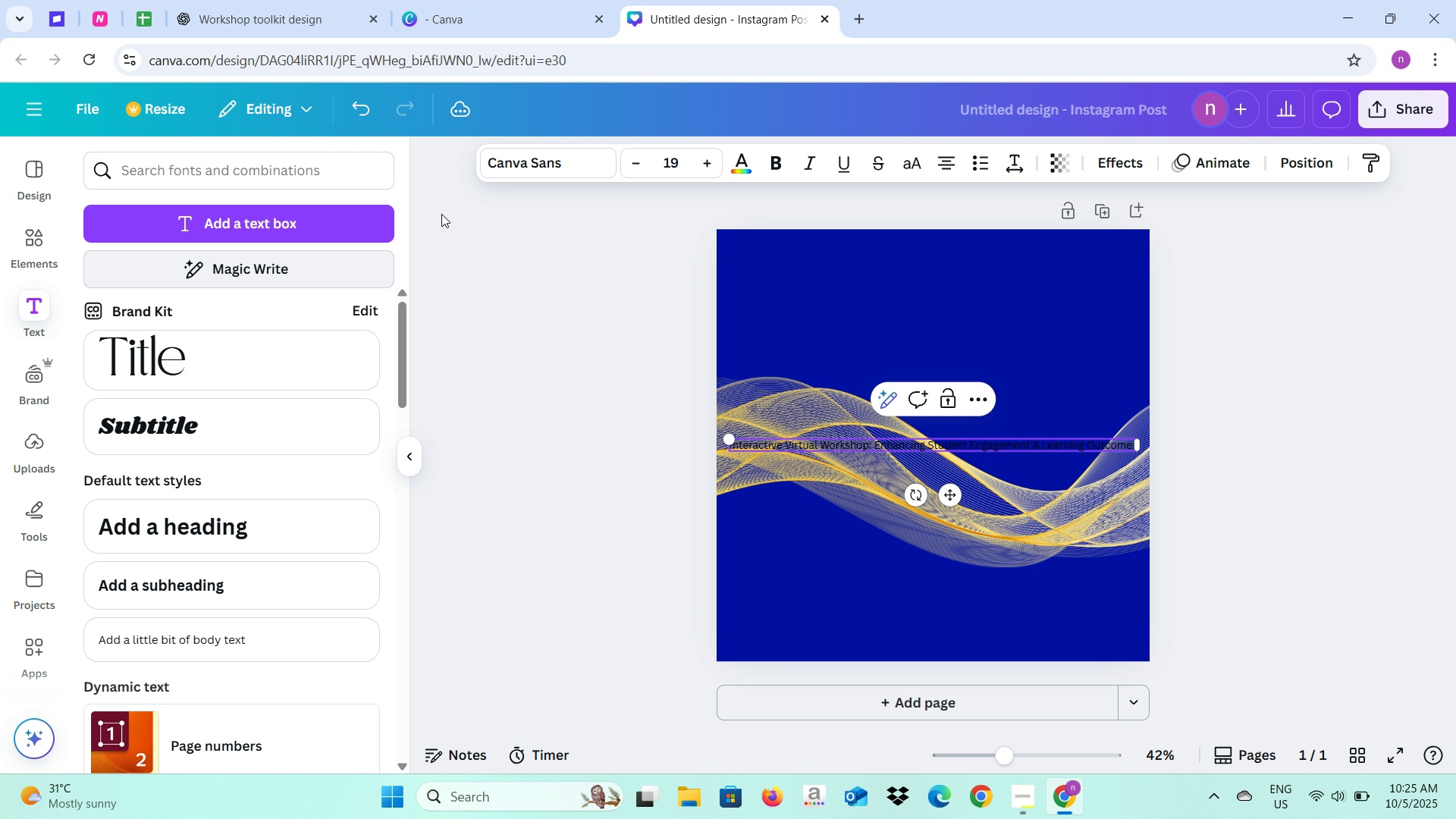 
left_click([530, 167])
 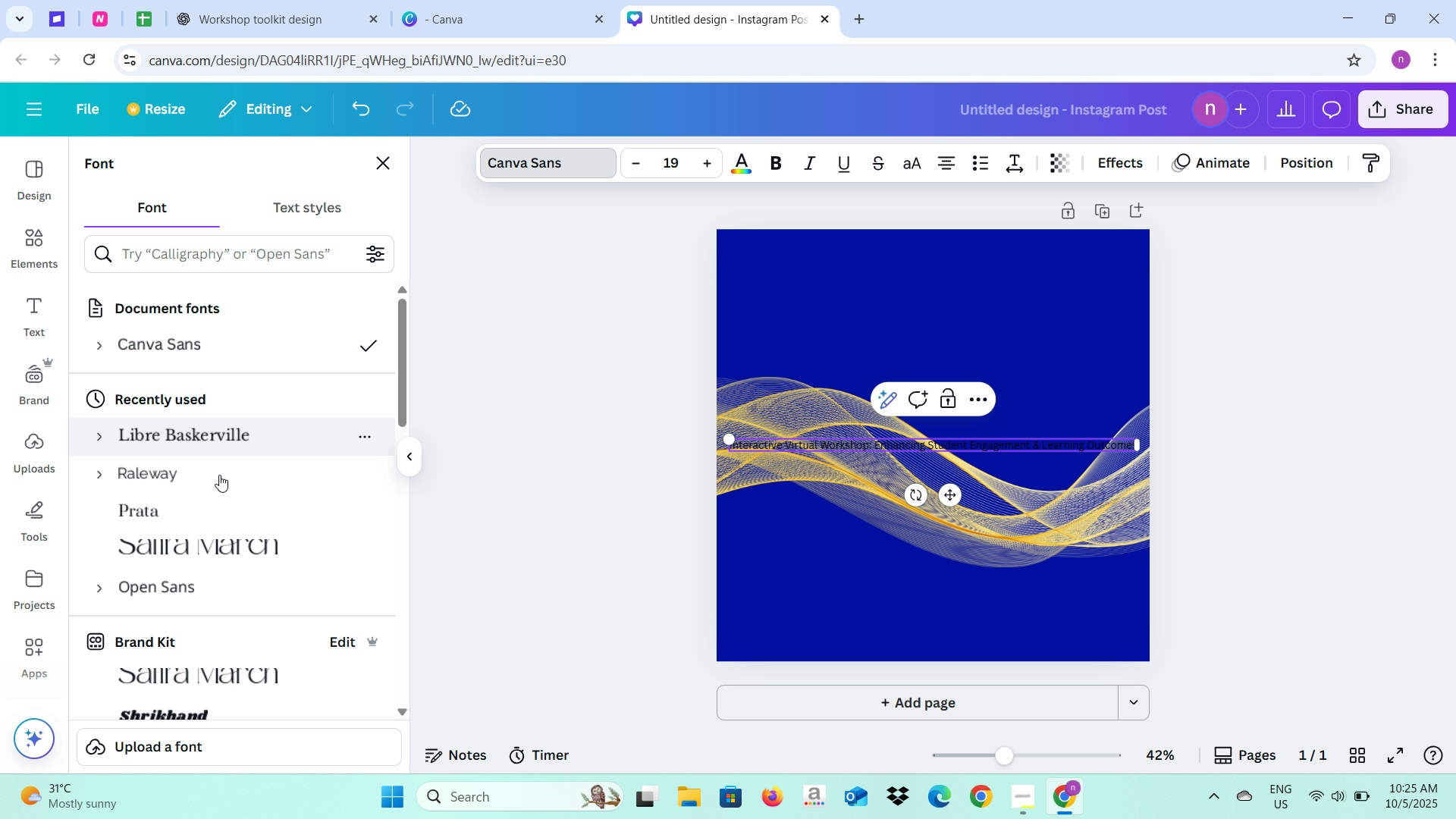 
scroll: coordinate [231, 548], scroll_direction: down, amount: 5.0
 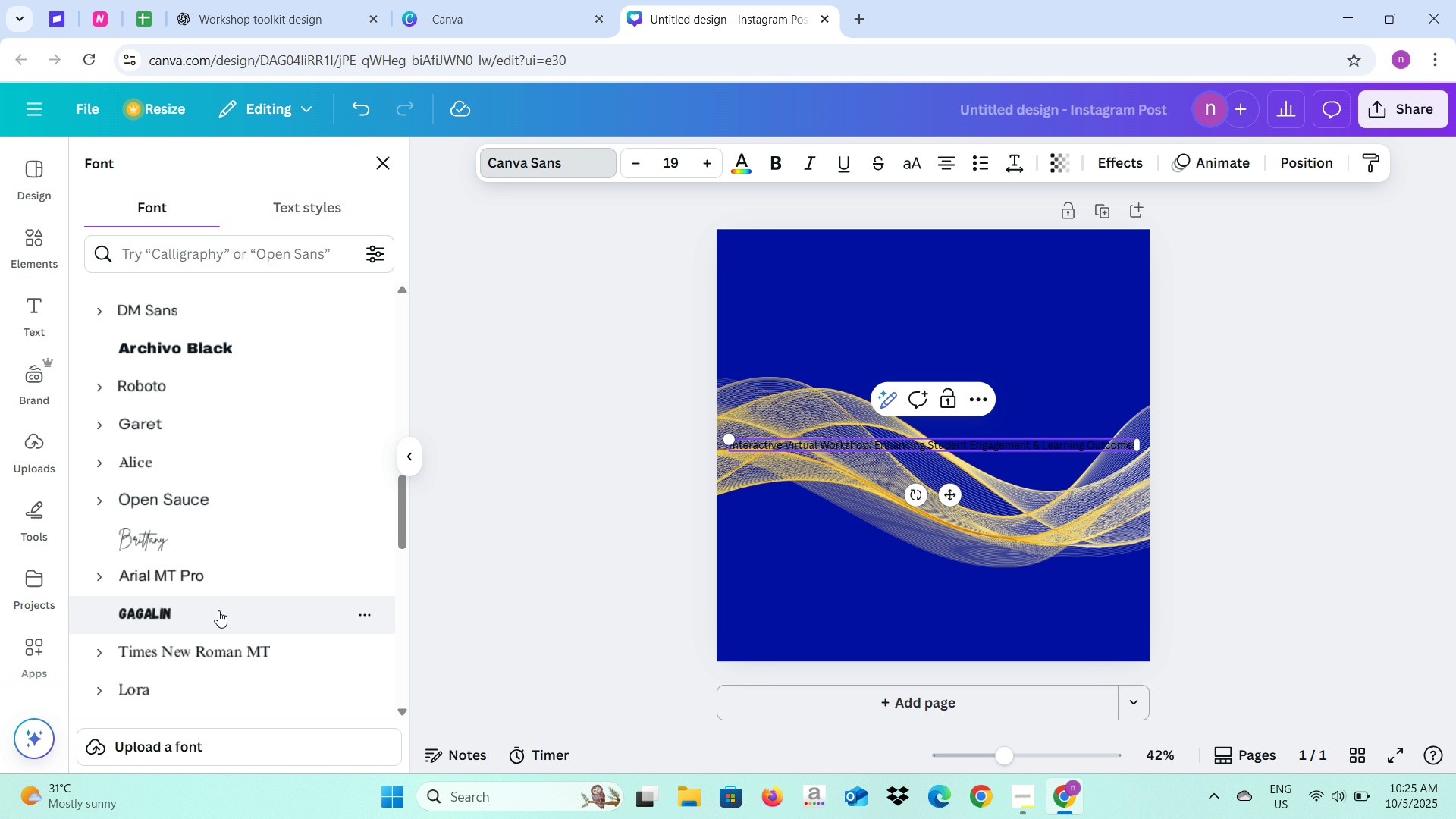 
left_click([218, 610])
 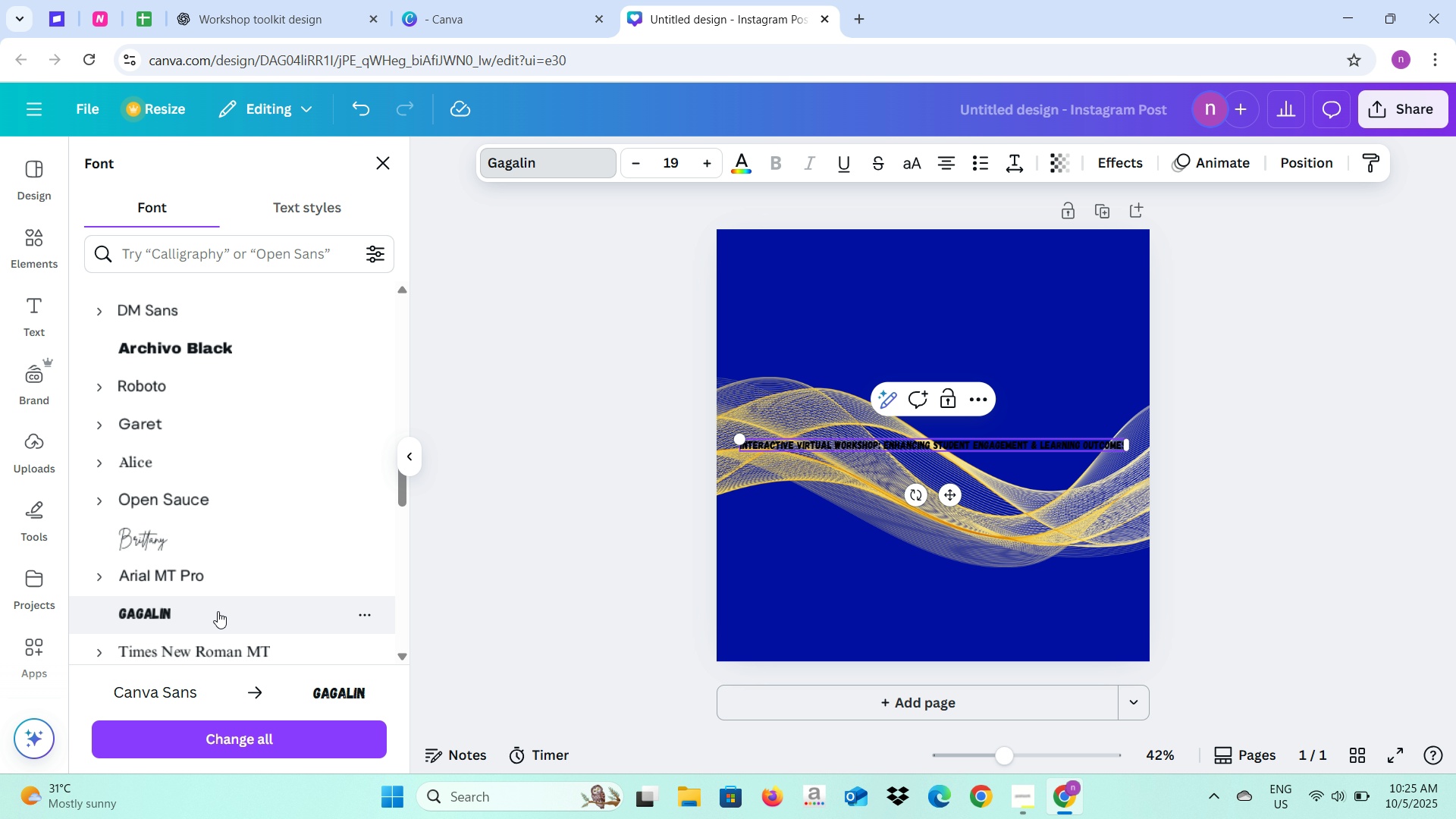 
wait(5.11)
 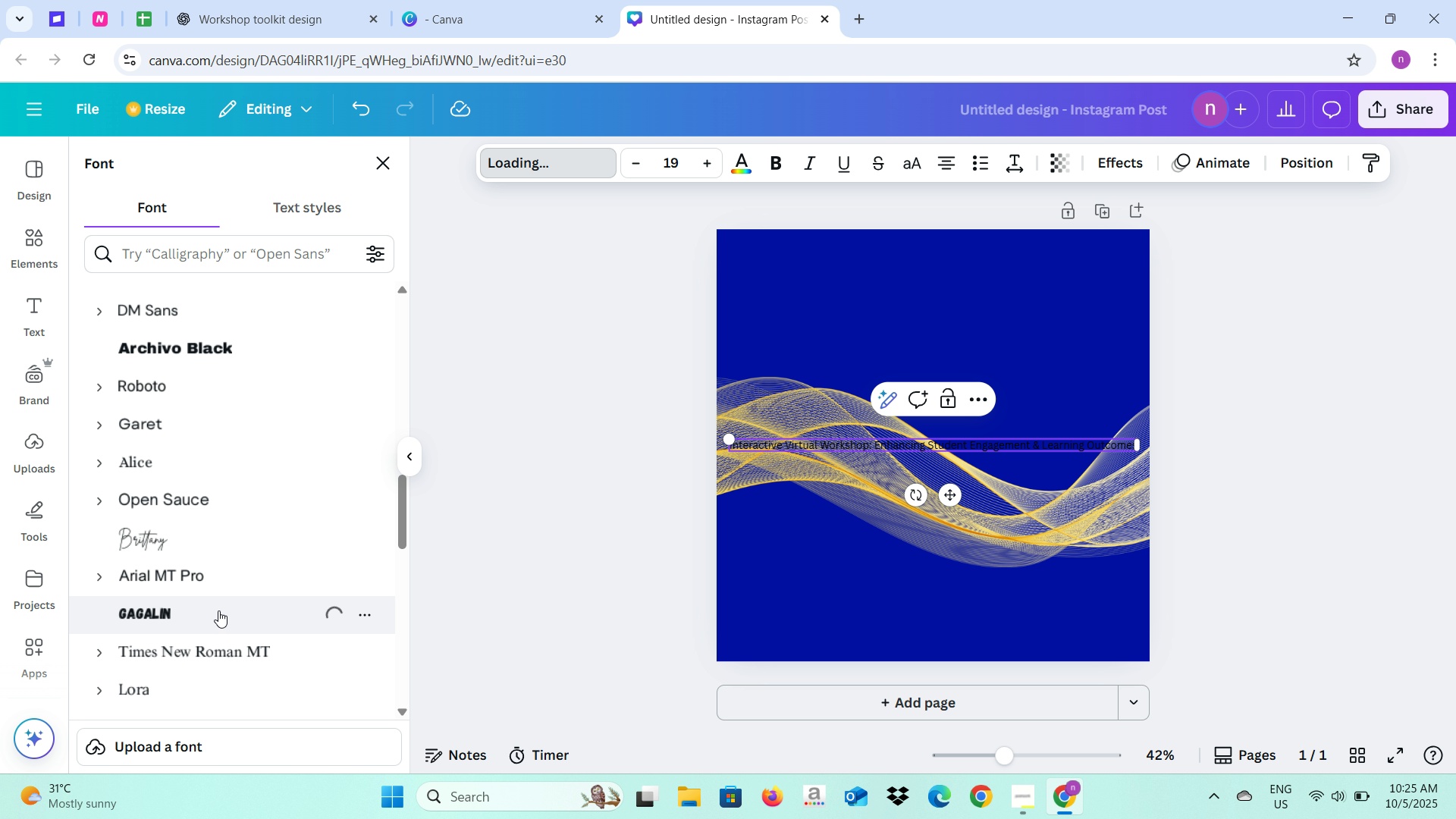 
scroll: coordinate [218, 611], scroll_direction: down, amount: 2.0
 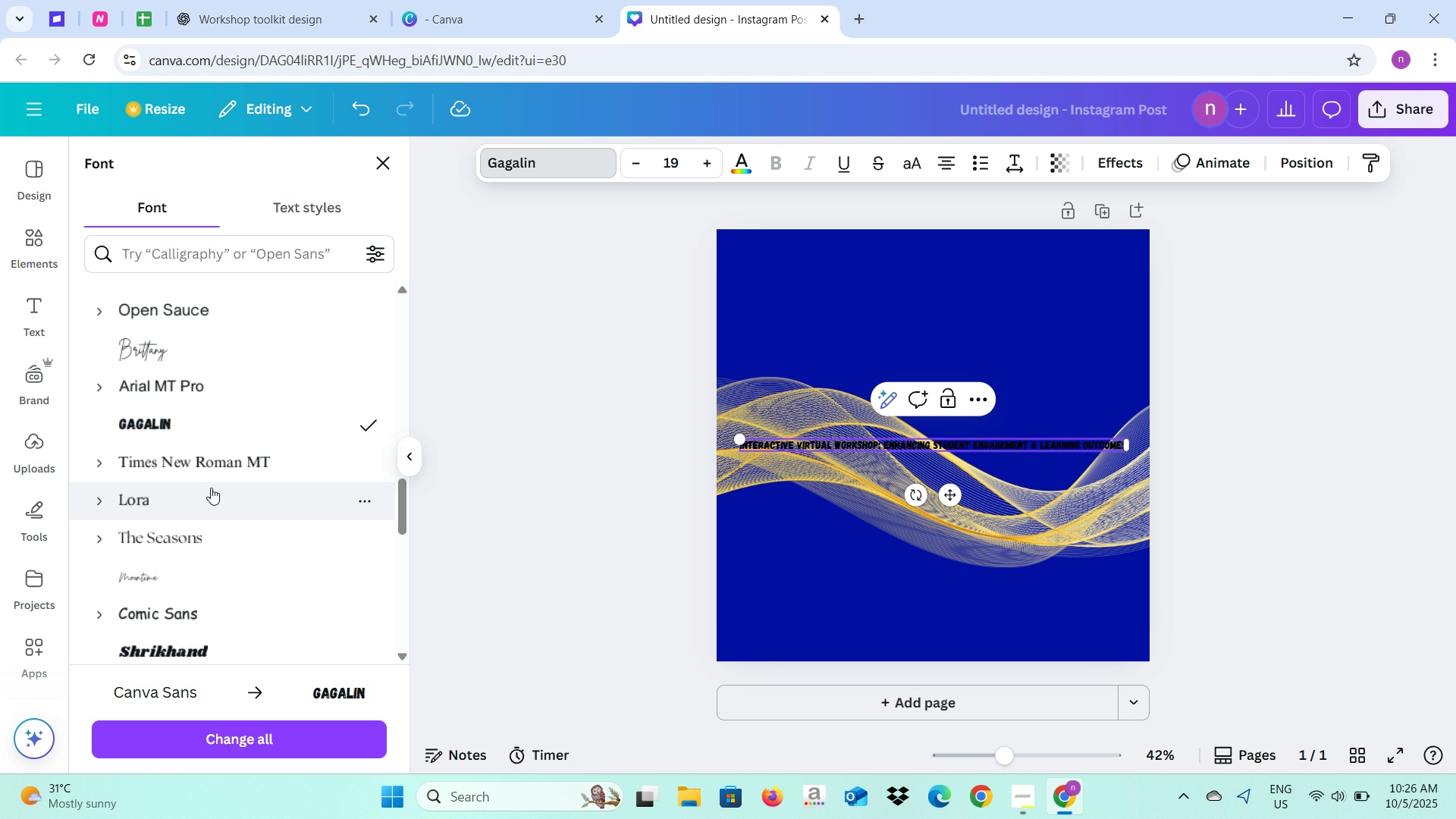 
left_click([211, 488])
 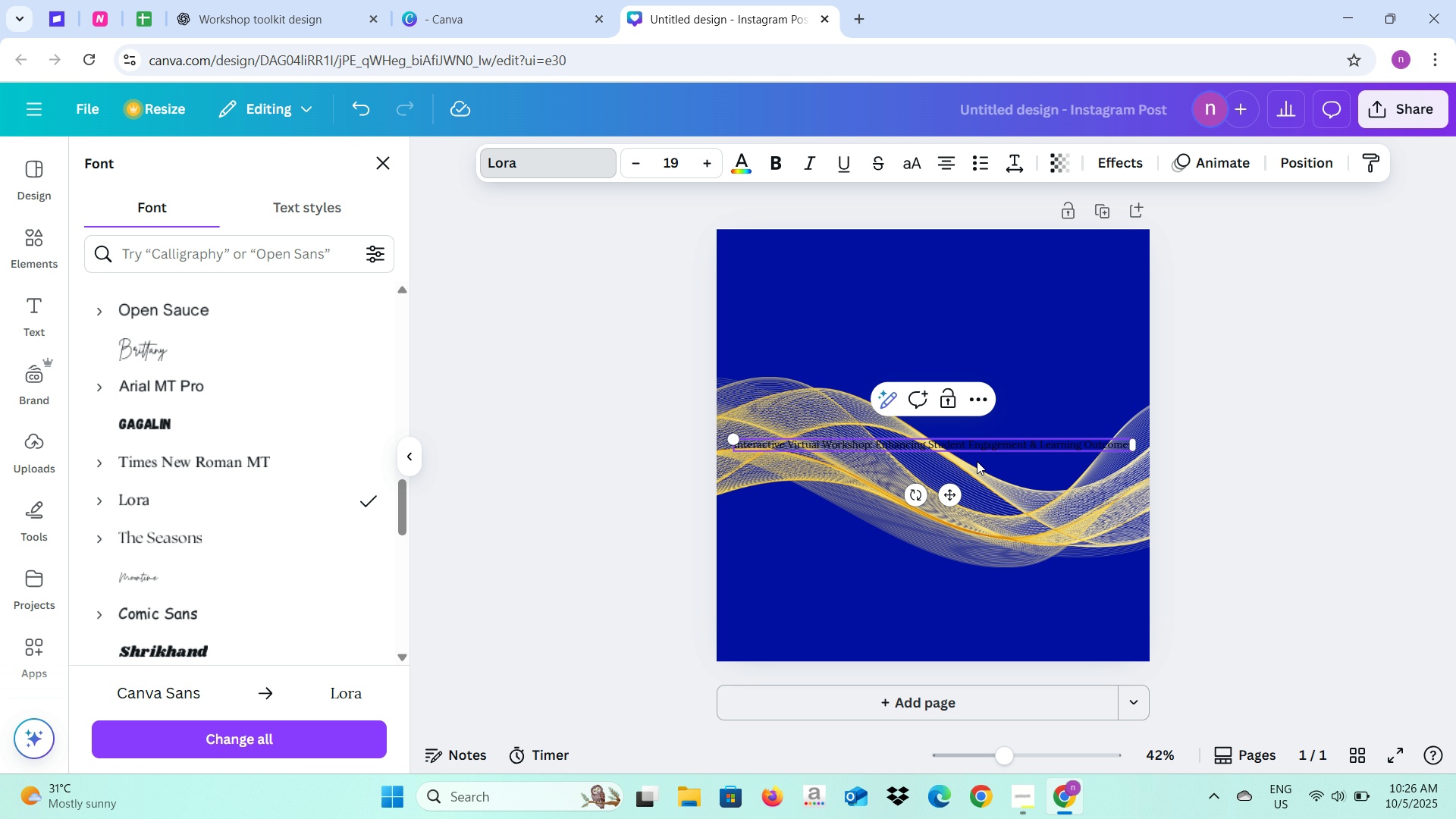 
wait(7.82)
 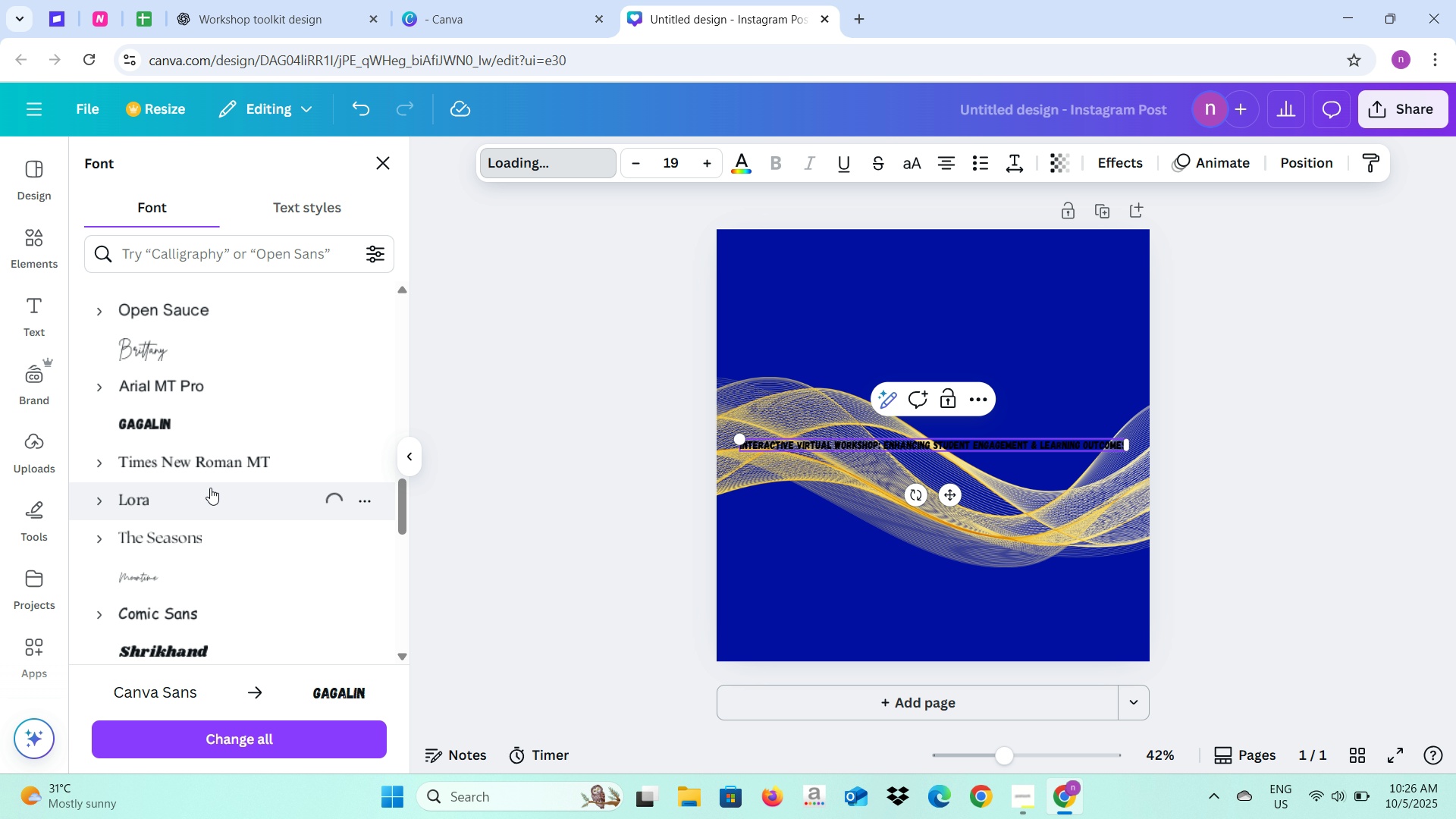 
double_click([706, 158])
 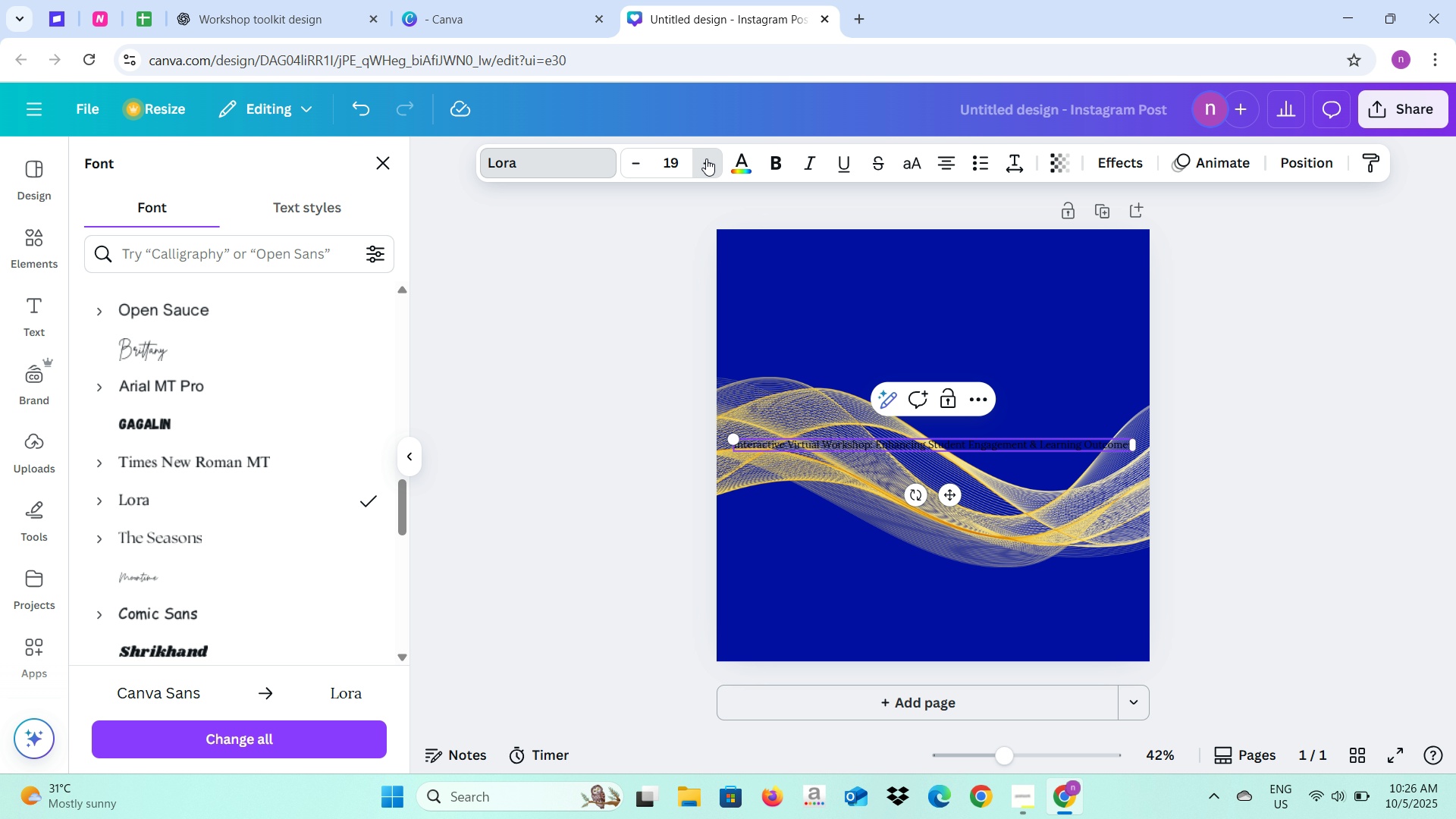 
triple_click([706, 158])
 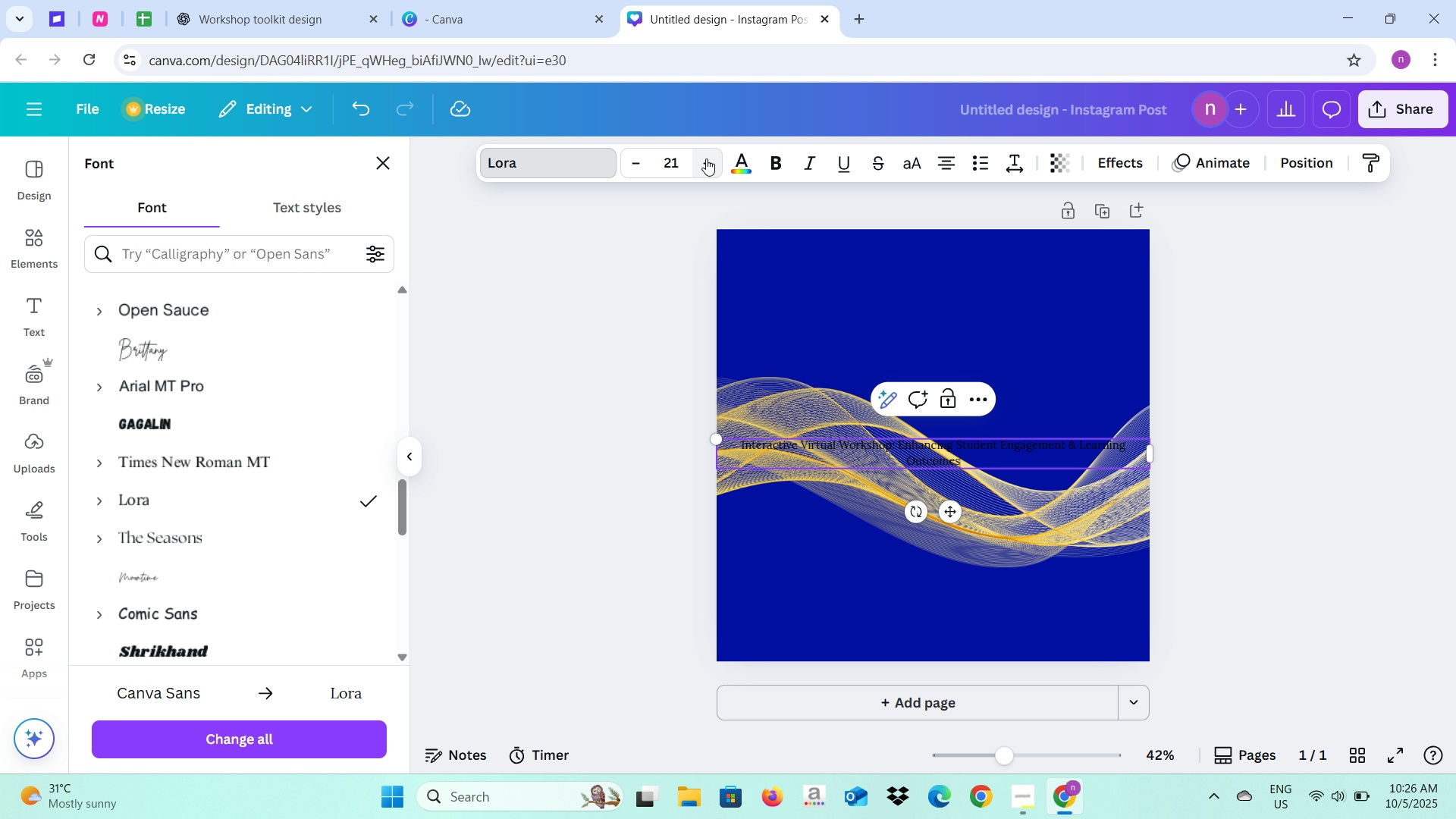 
triple_click([706, 158])
 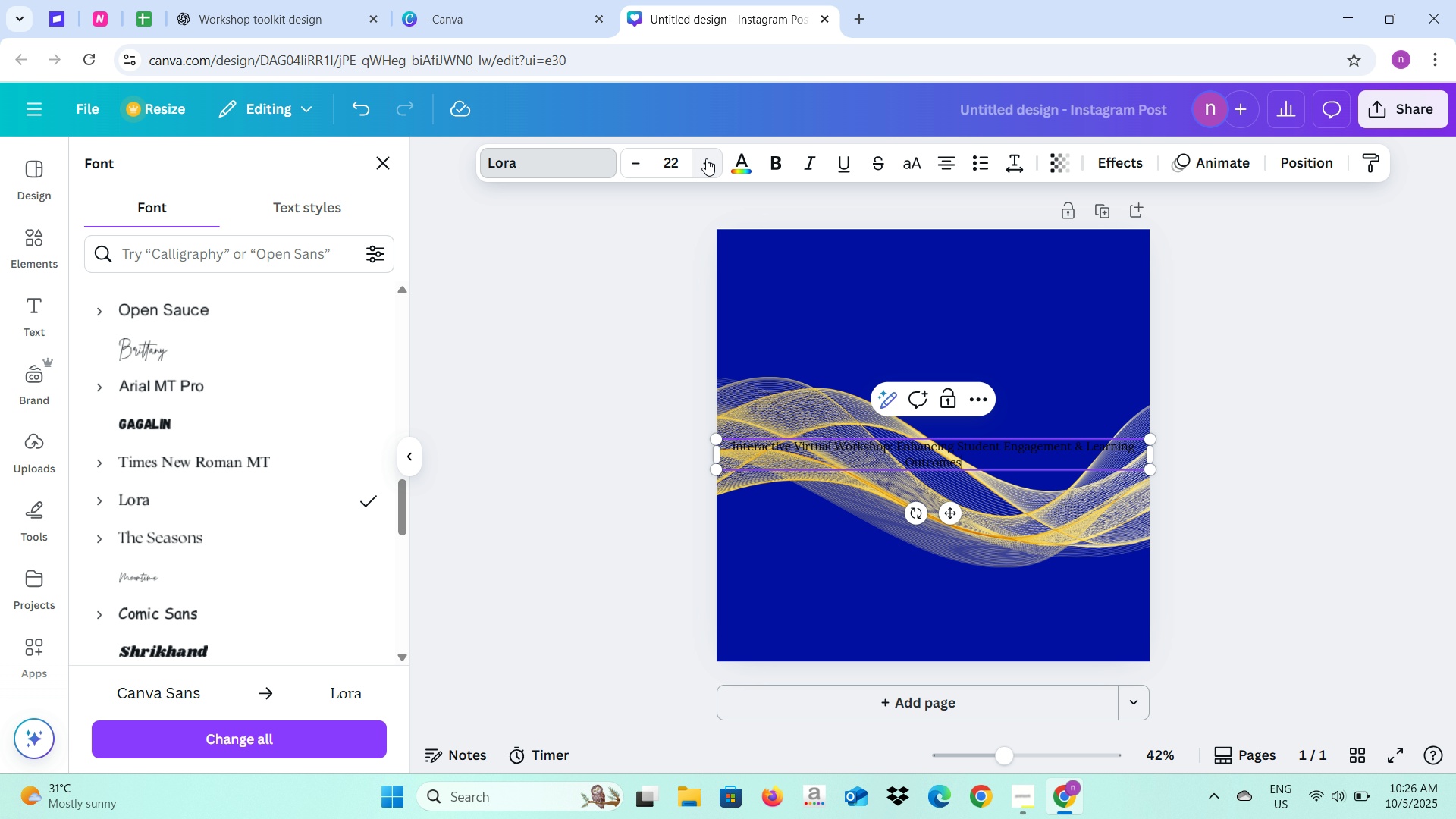 
triple_click([706, 158])
 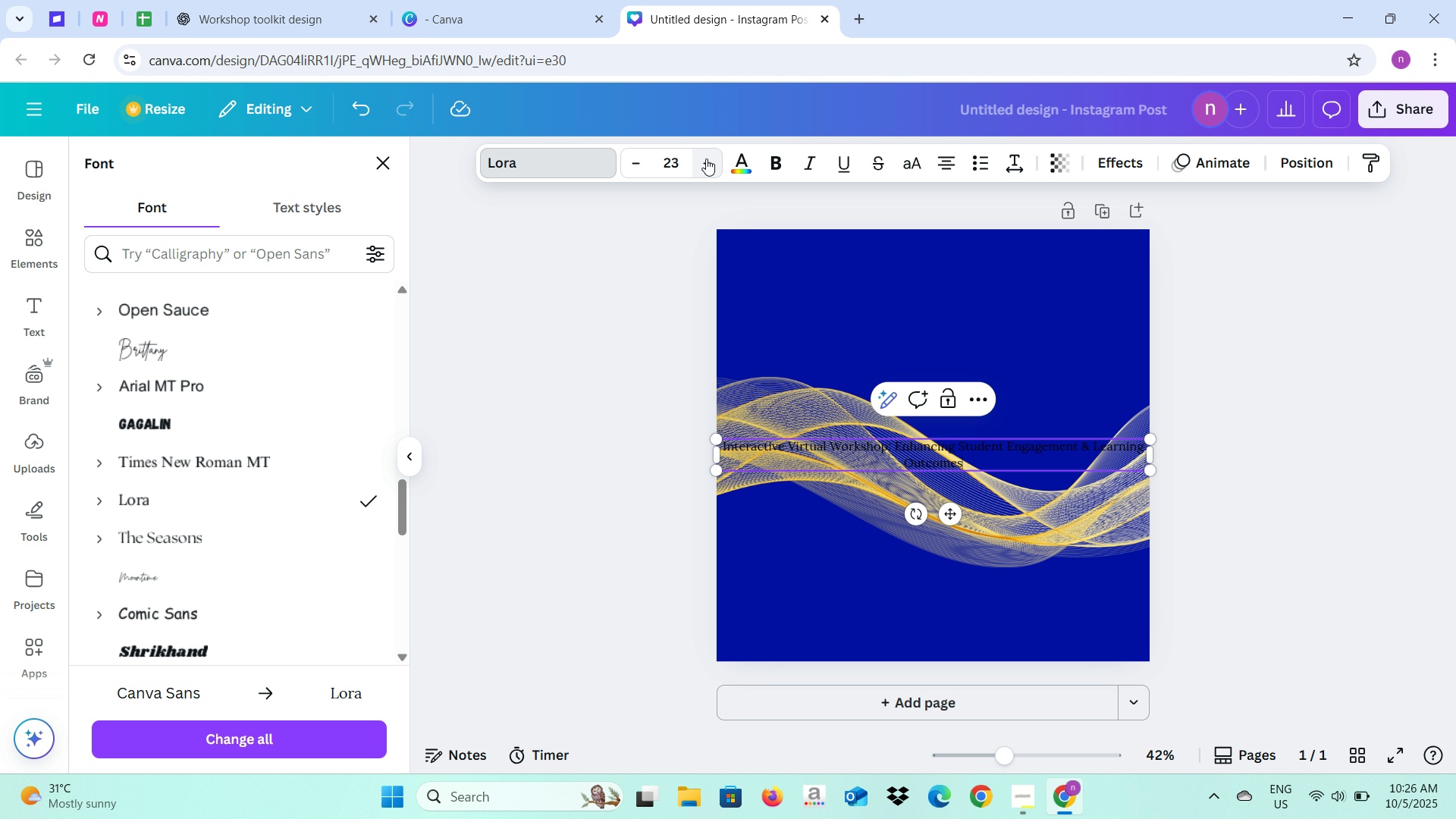 
triple_click([706, 158])
 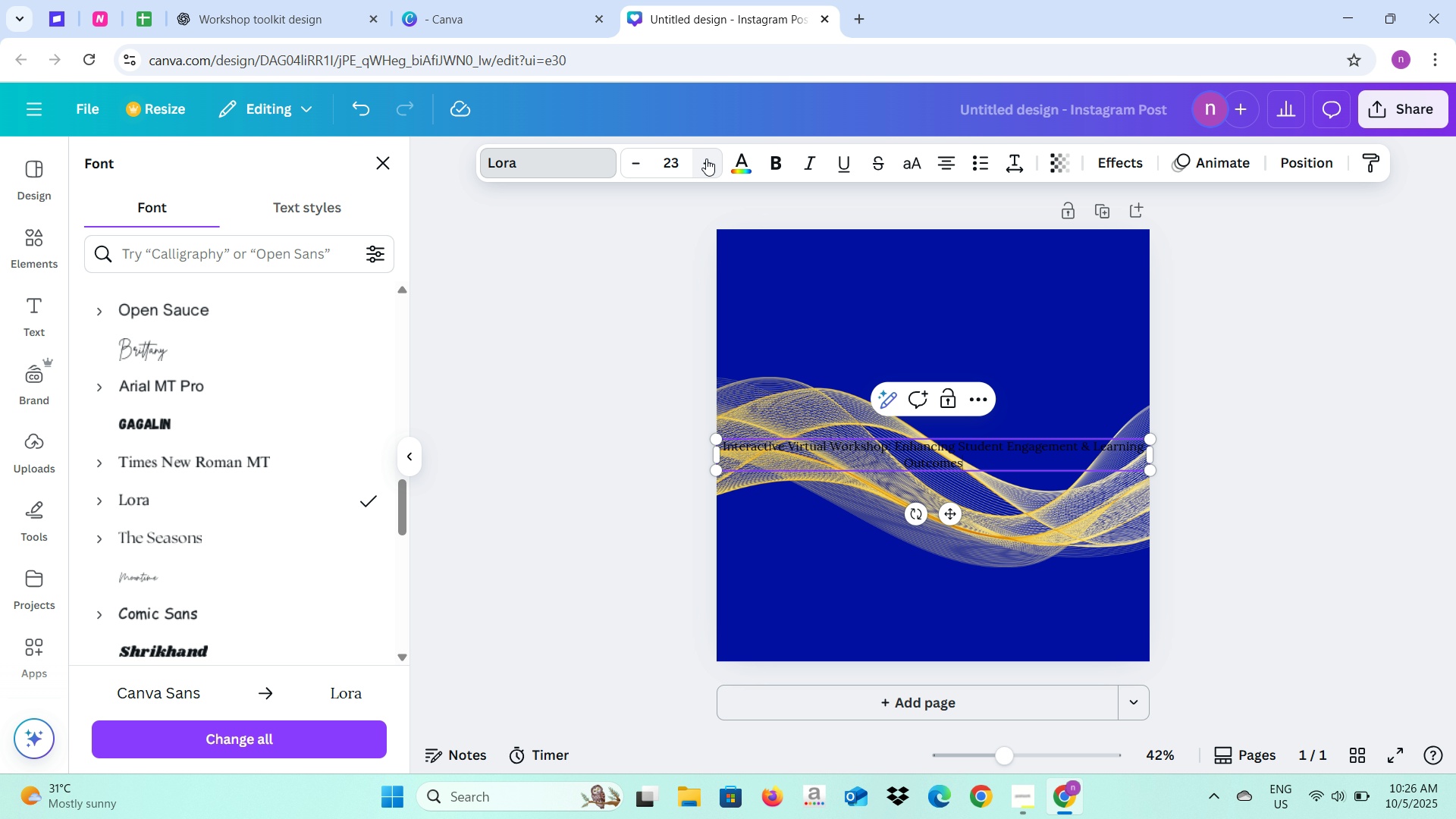 
triple_click([706, 158])
 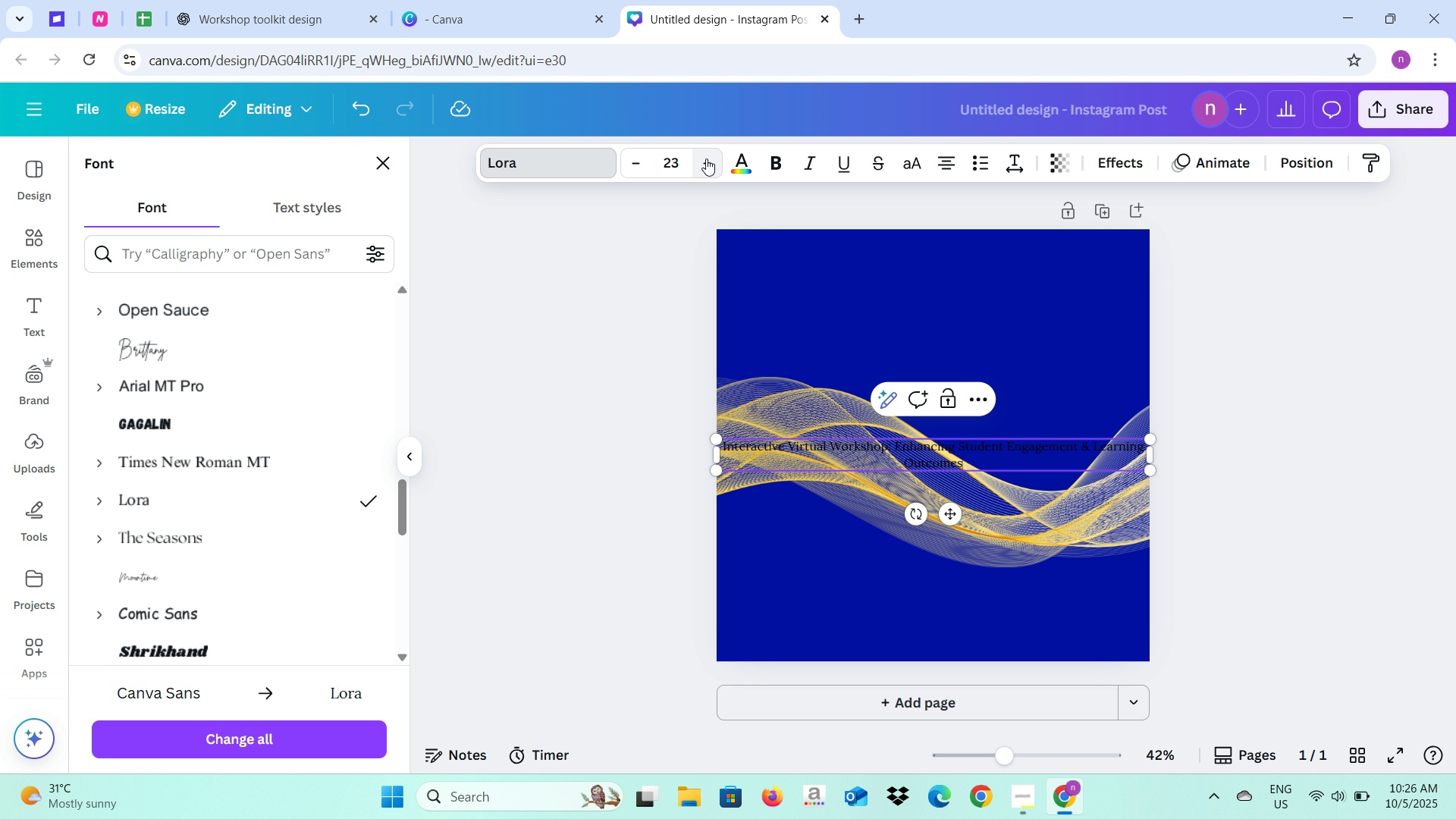 
triple_click([706, 158])
 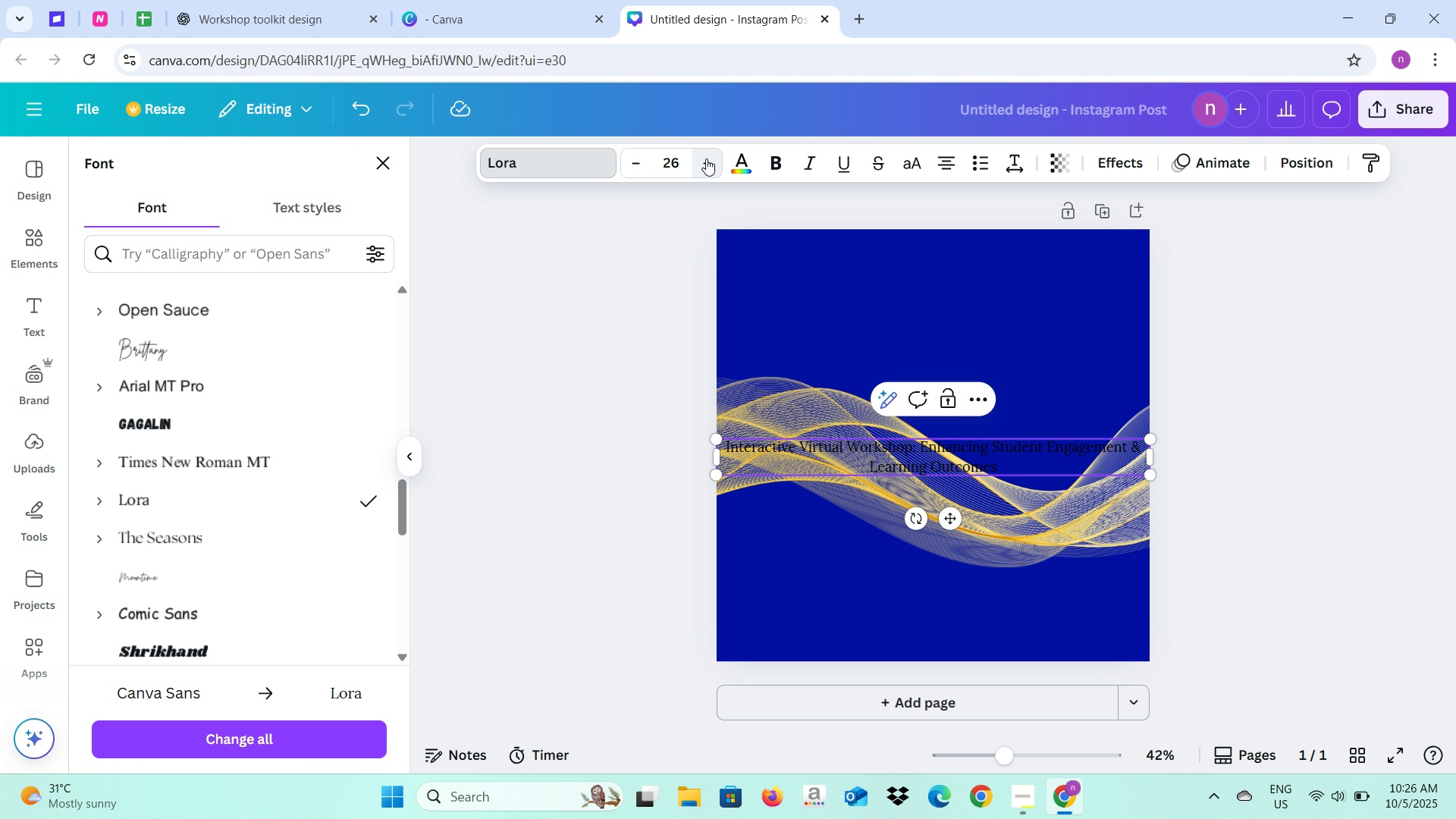 
triple_click([706, 158])
 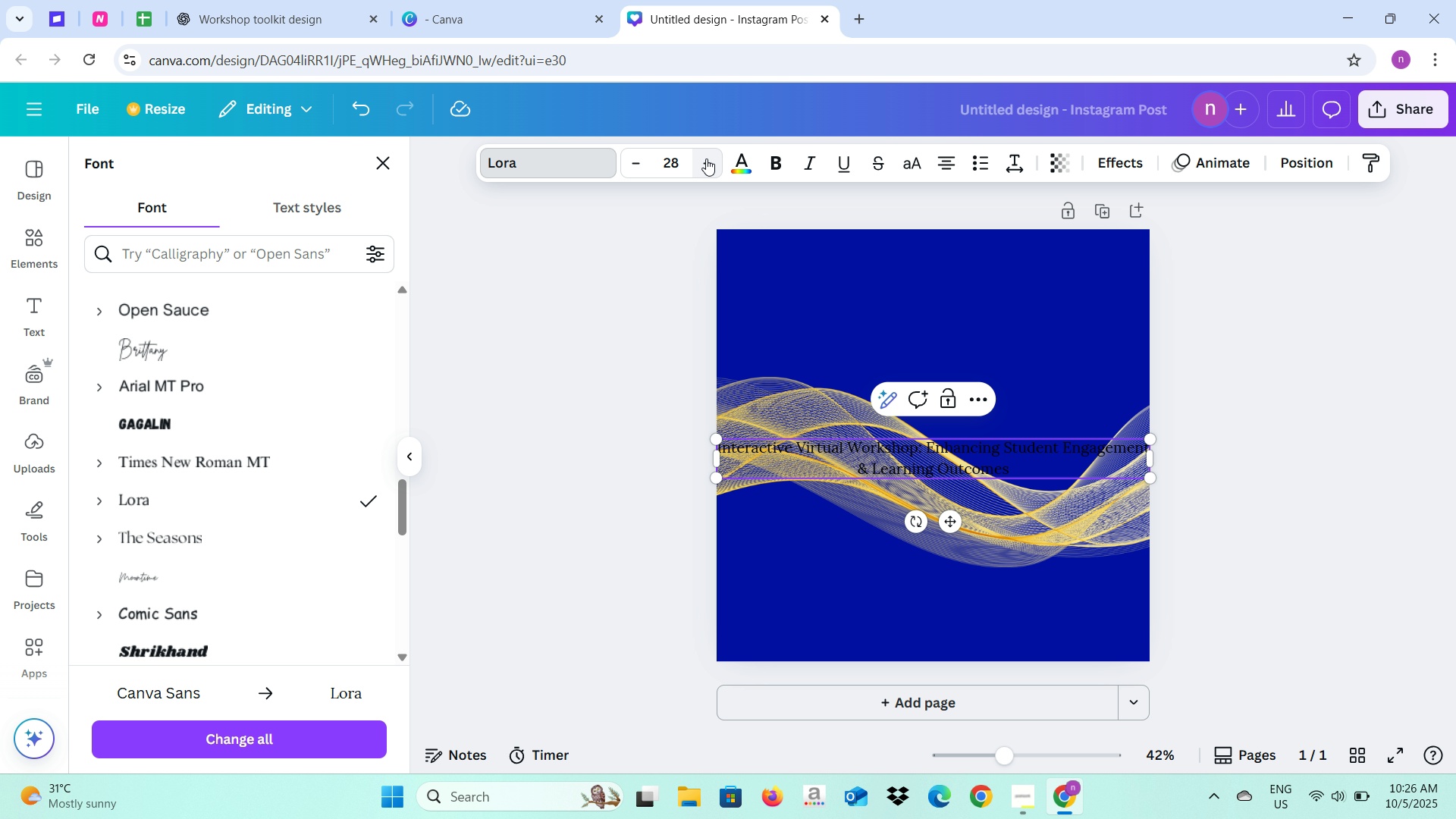 
triple_click([706, 158])
 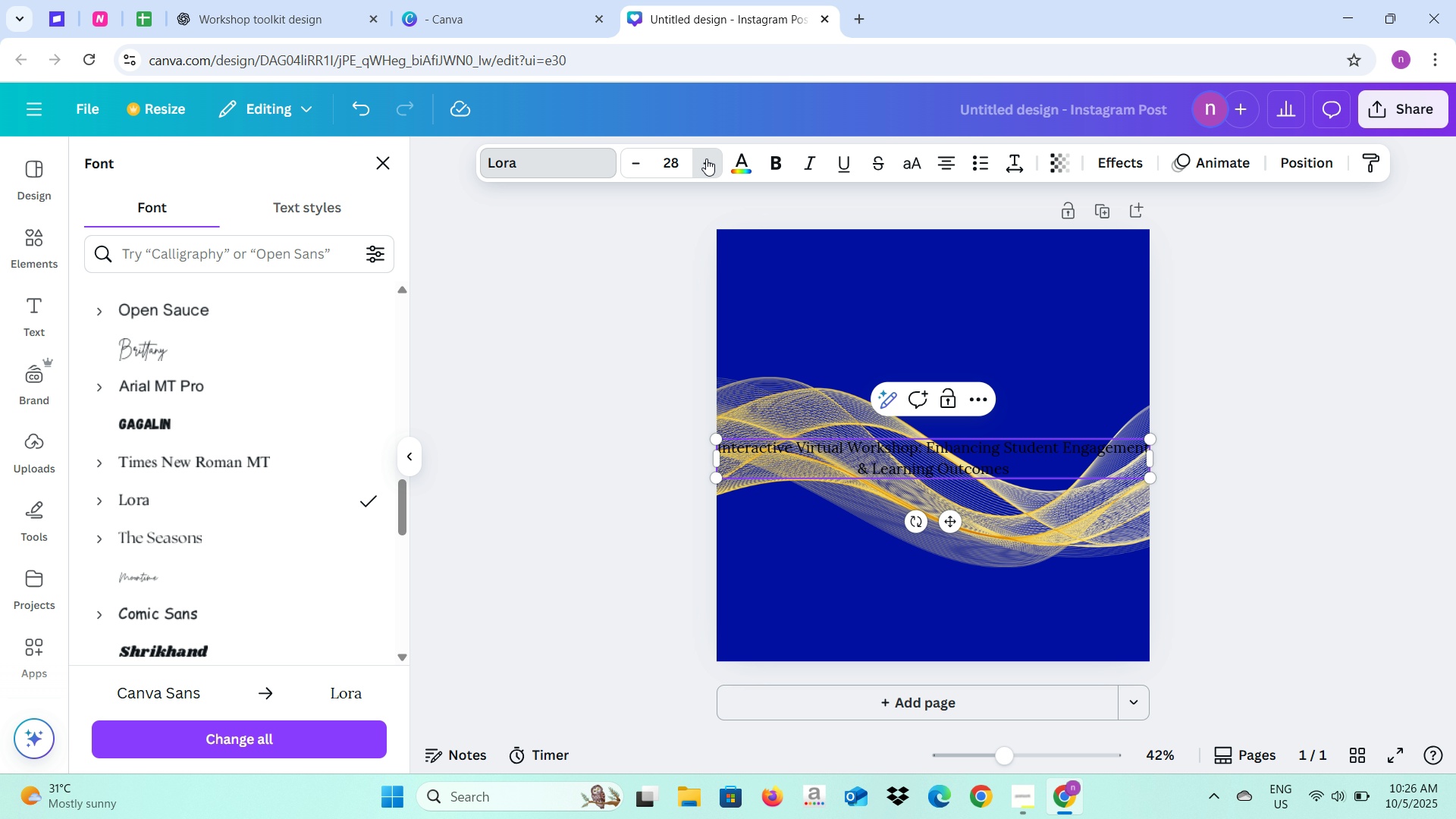 
triple_click([706, 158])
 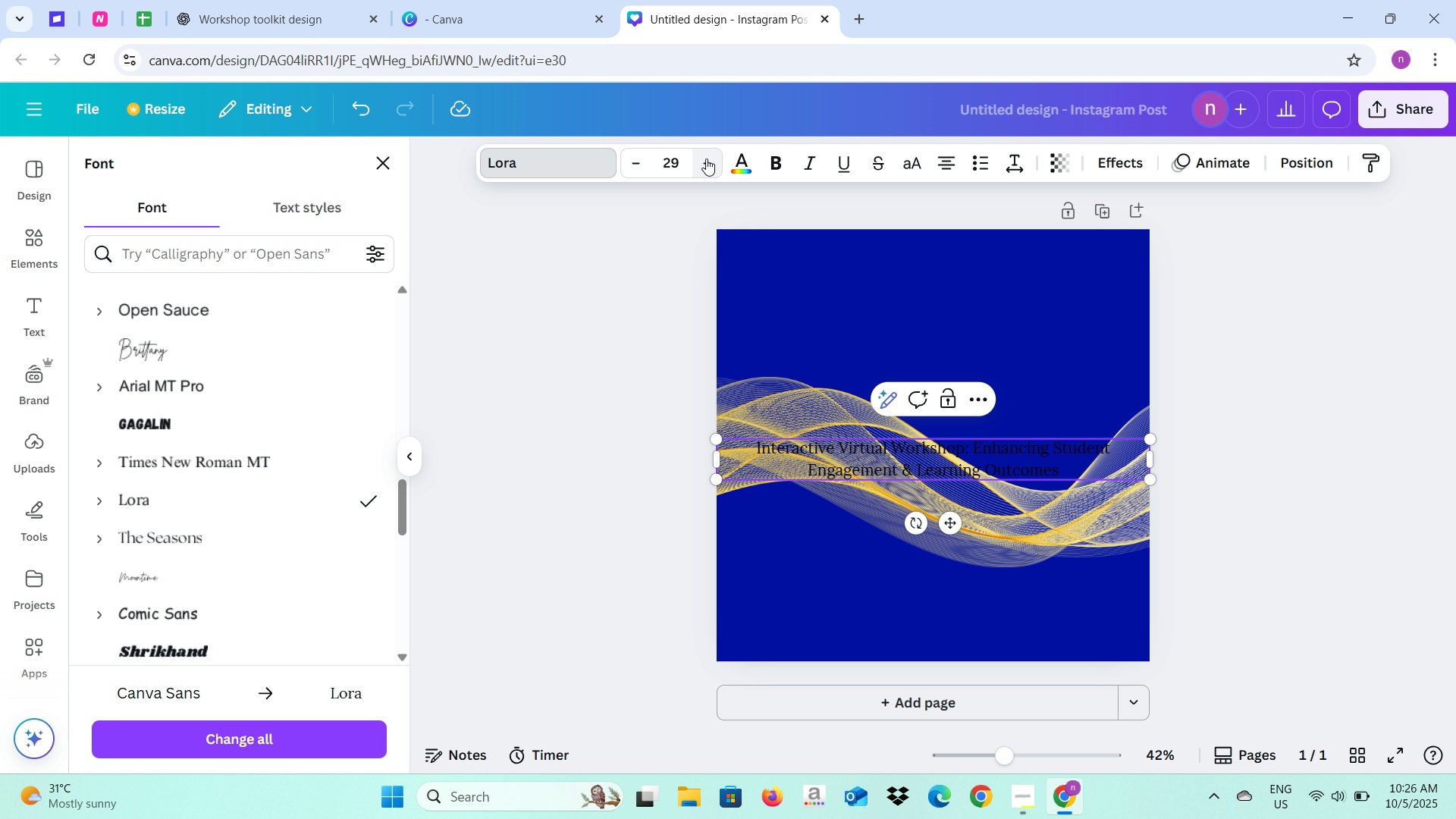 
triple_click([706, 158])
 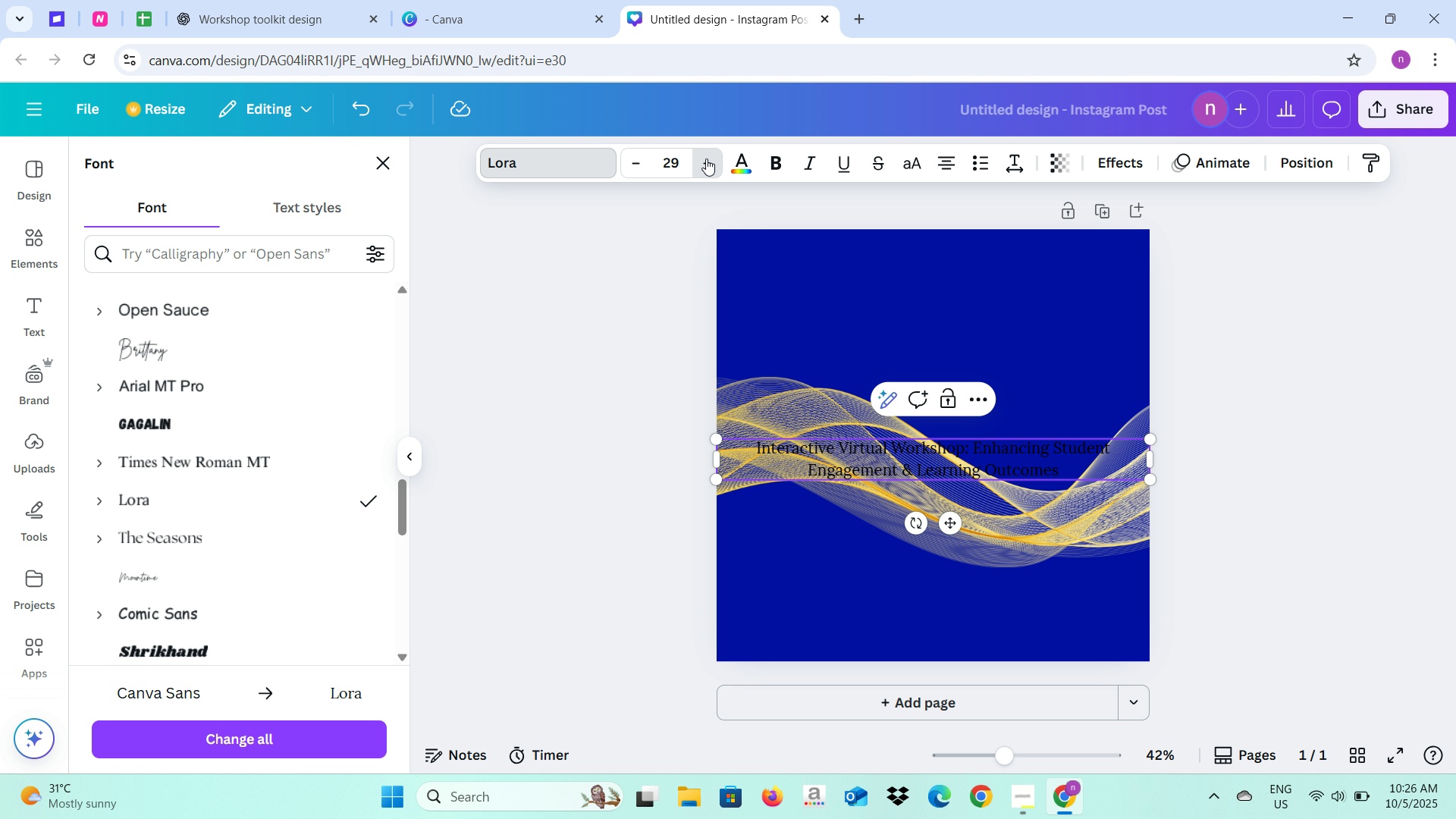 
triple_click([706, 158])
 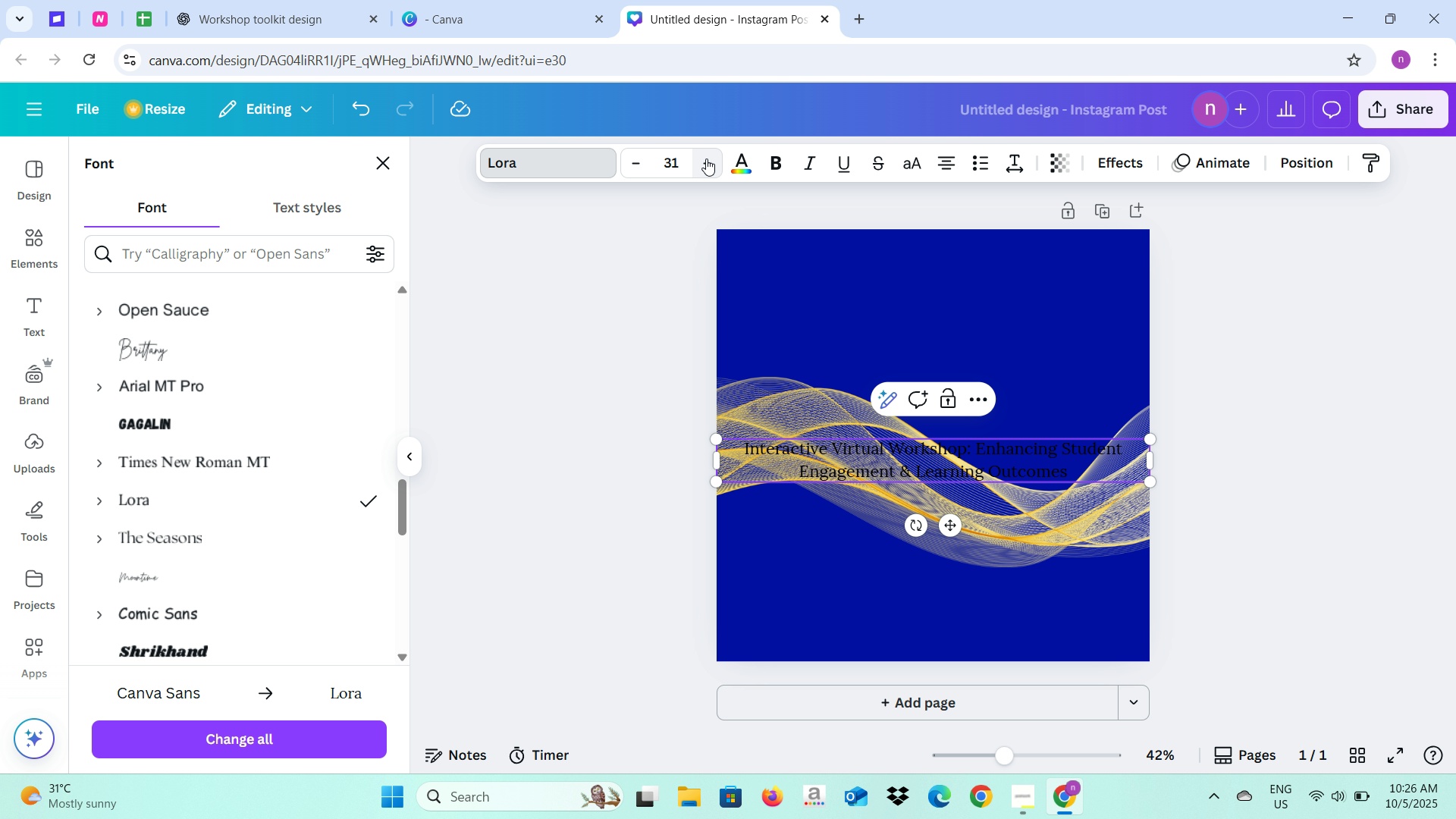 
triple_click([706, 158])
 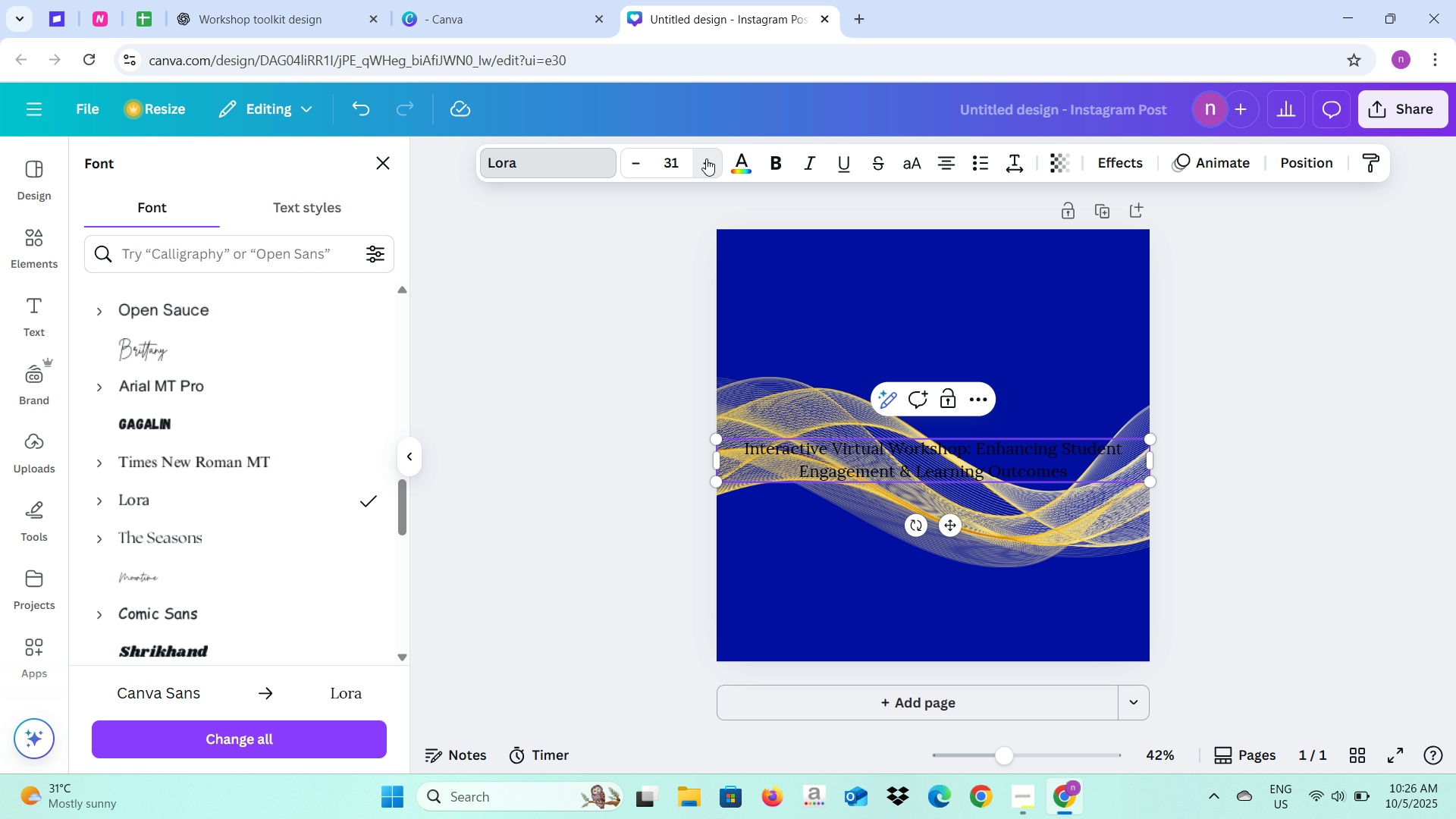 
triple_click([706, 158])
 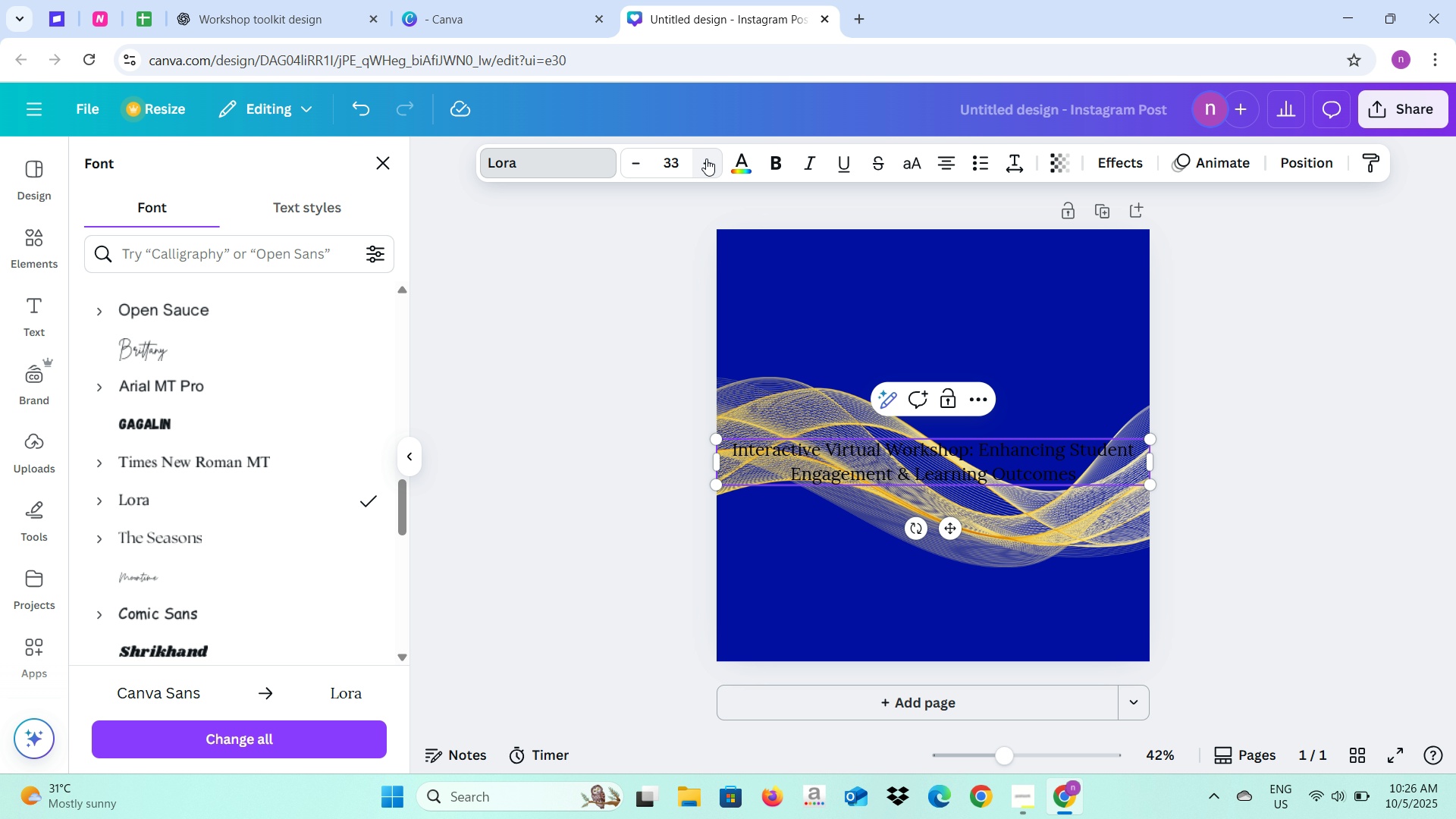 
triple_click([706, 158])
 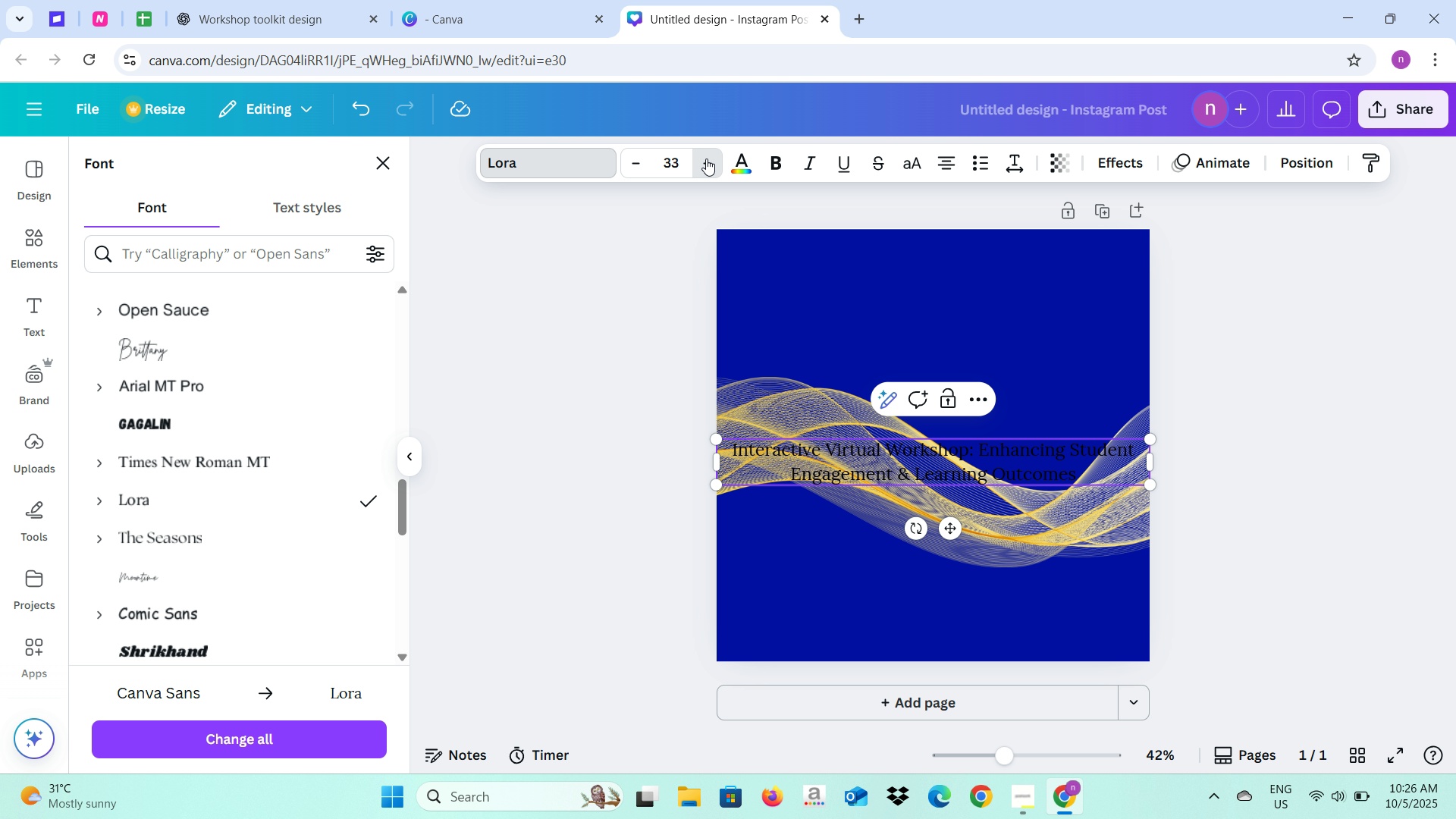 
triple_click([706, 158])
 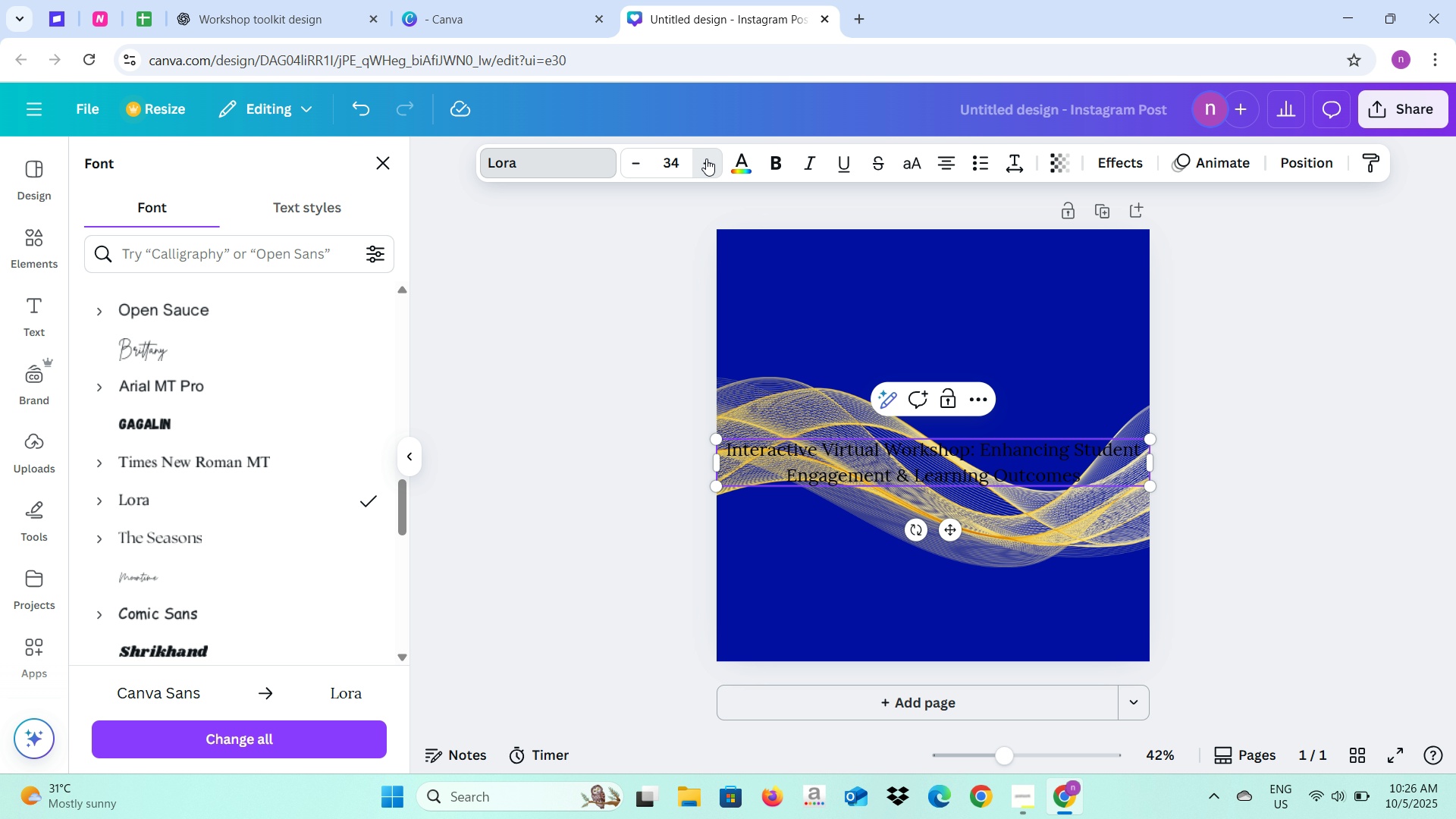 
triple_click([706, 158])
 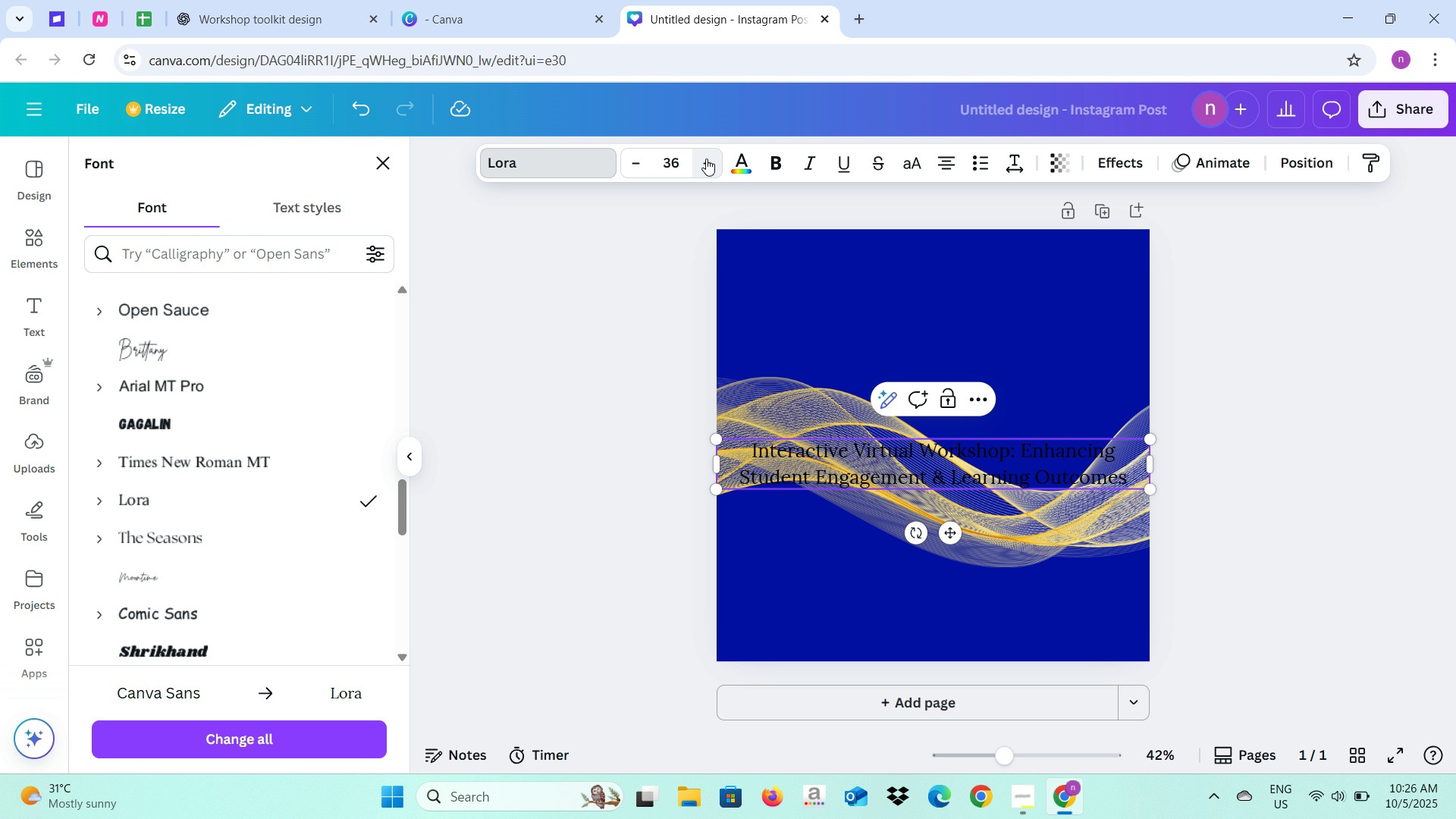 
triple_click([706, 158])
 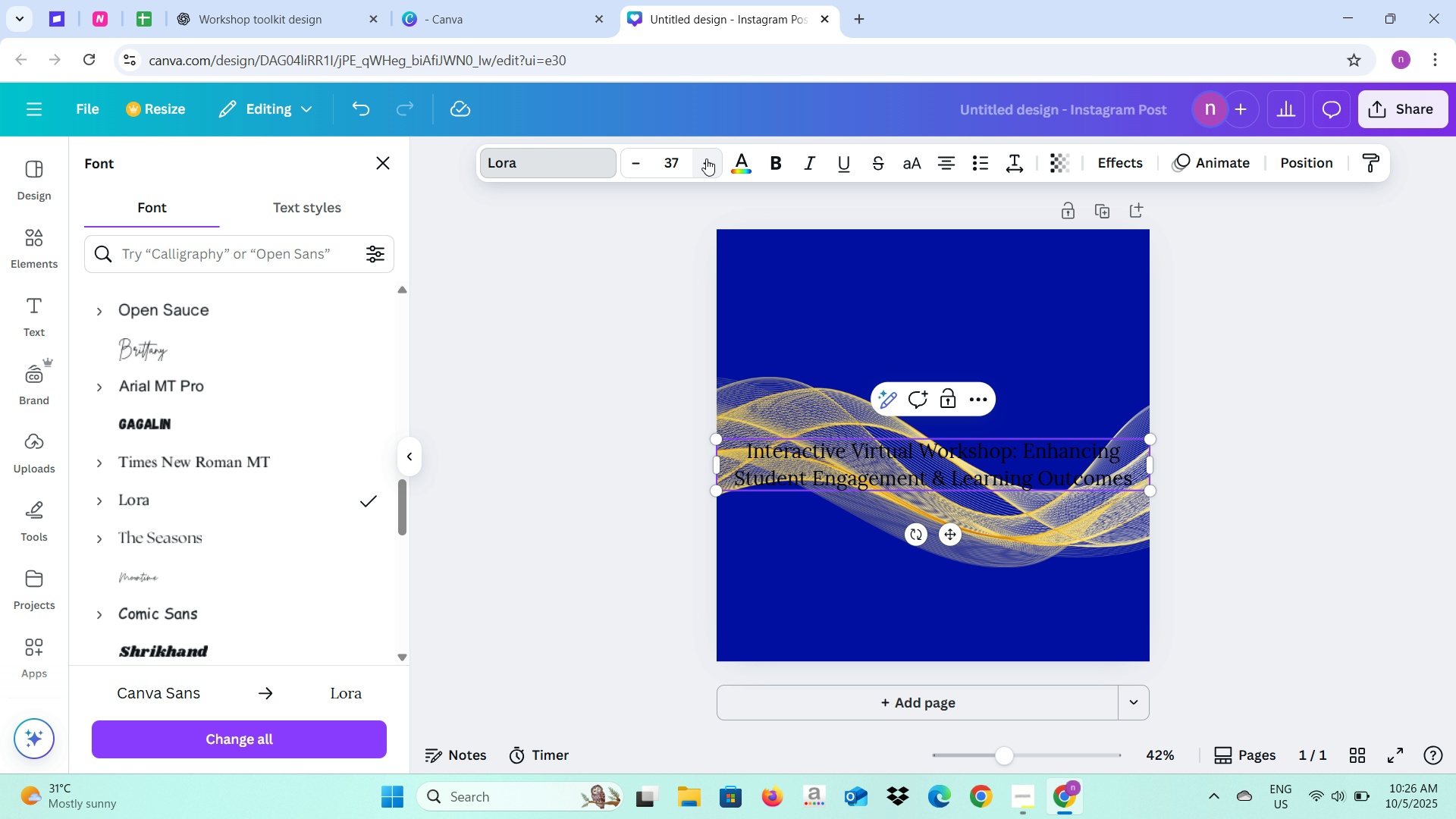 
triple_click([706, 158])
 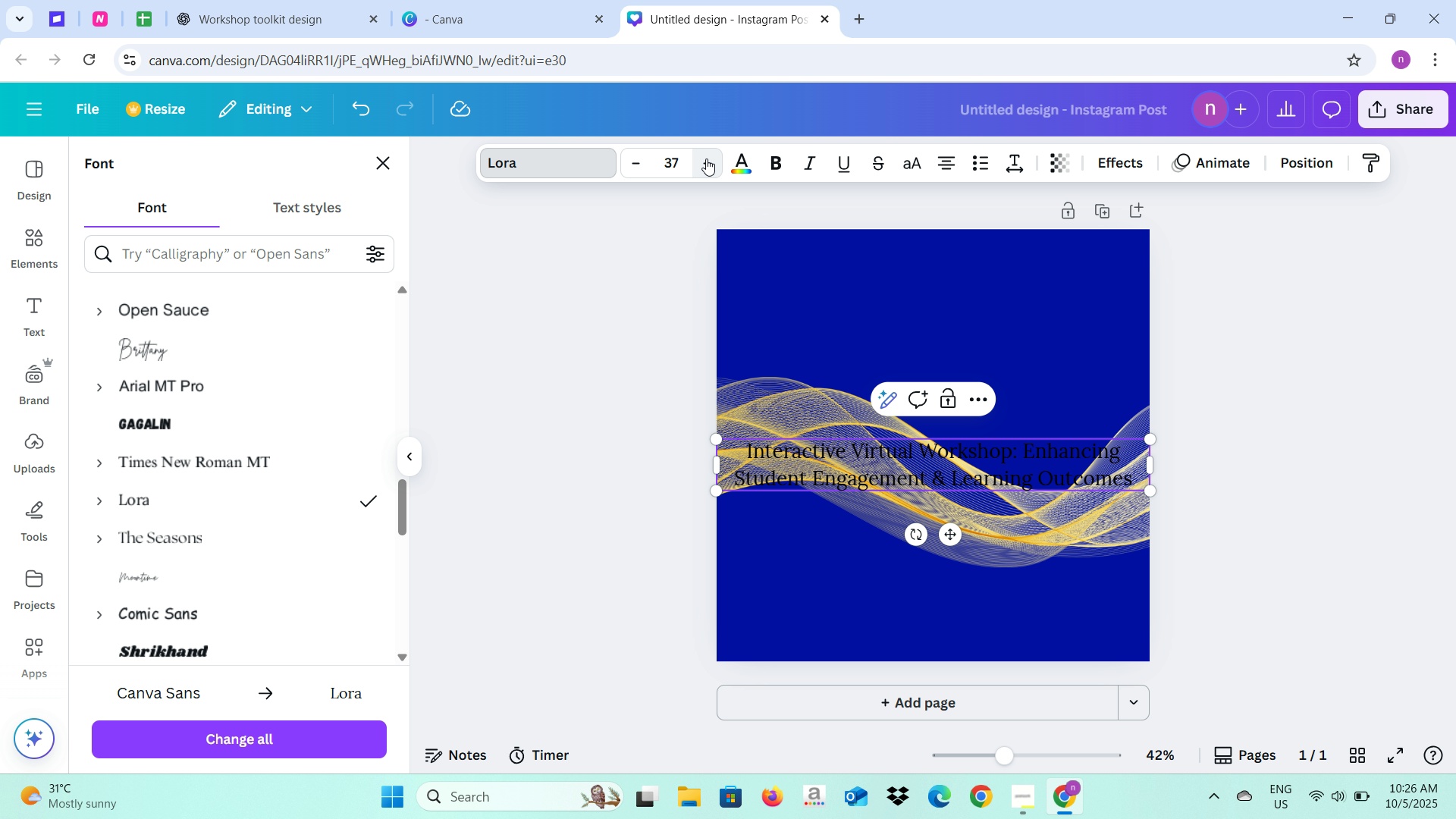 
triple_click([706, 158])
 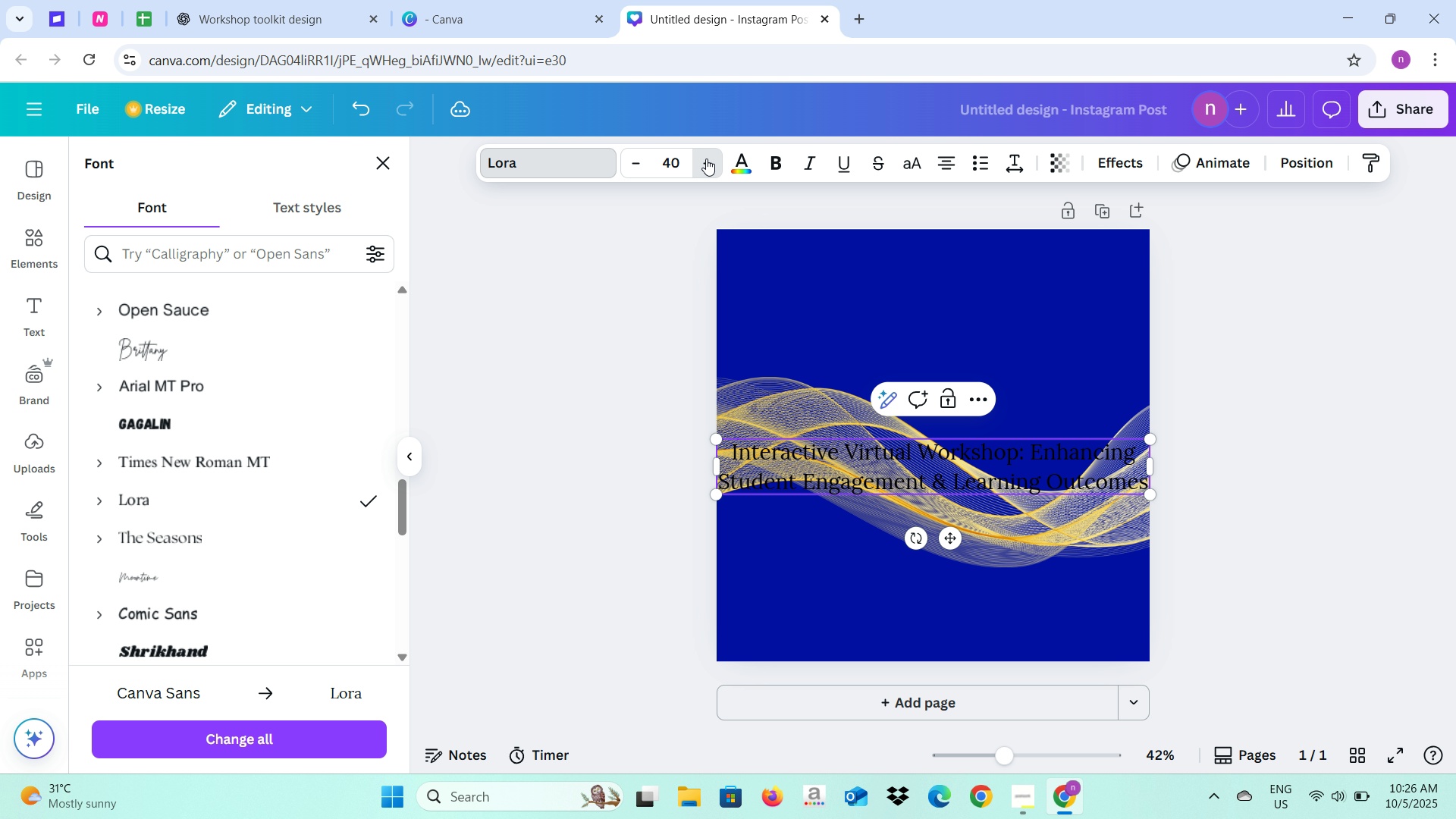 
double_click([706, 158])
 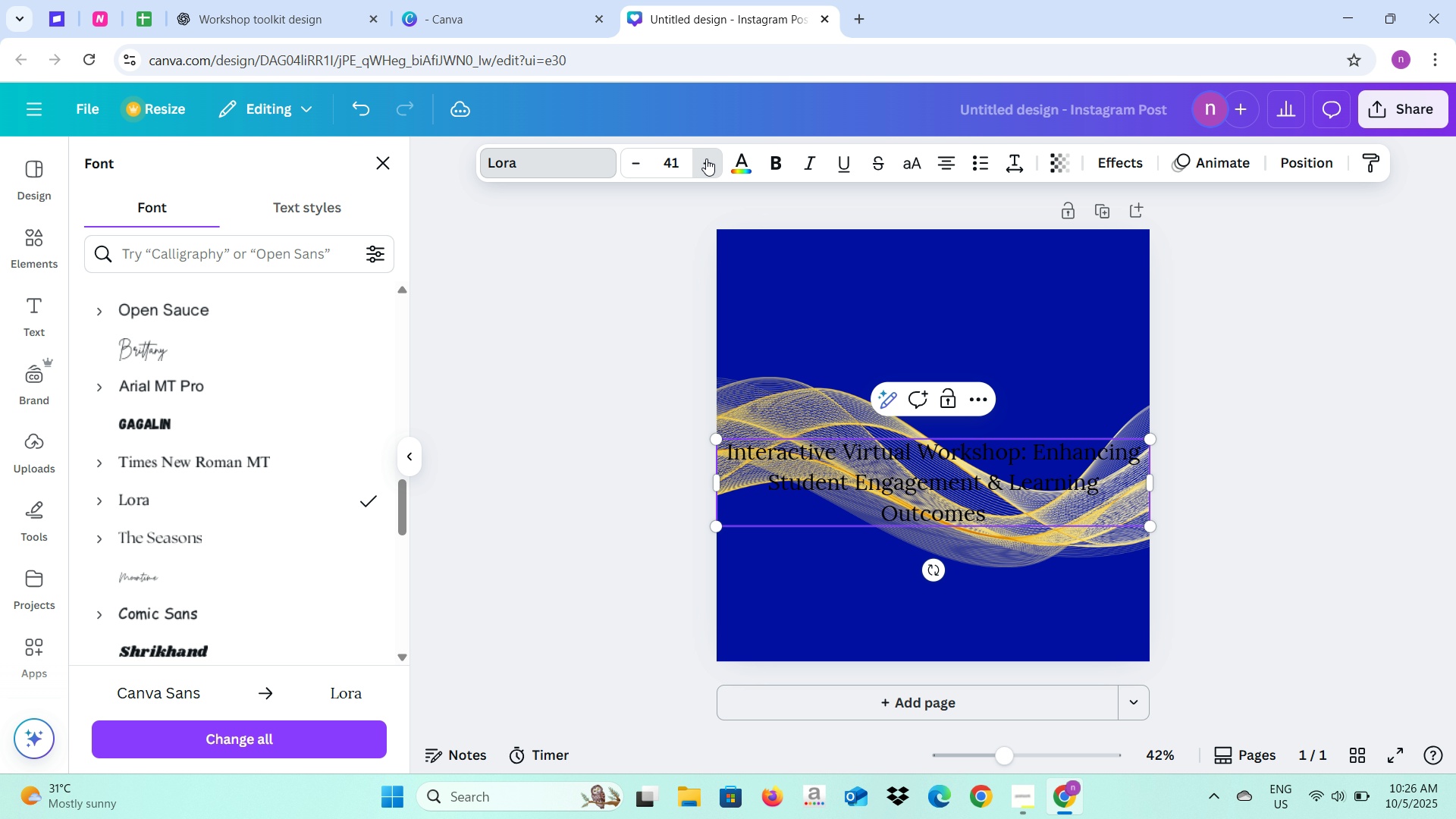 
triple_click([706, 158])
 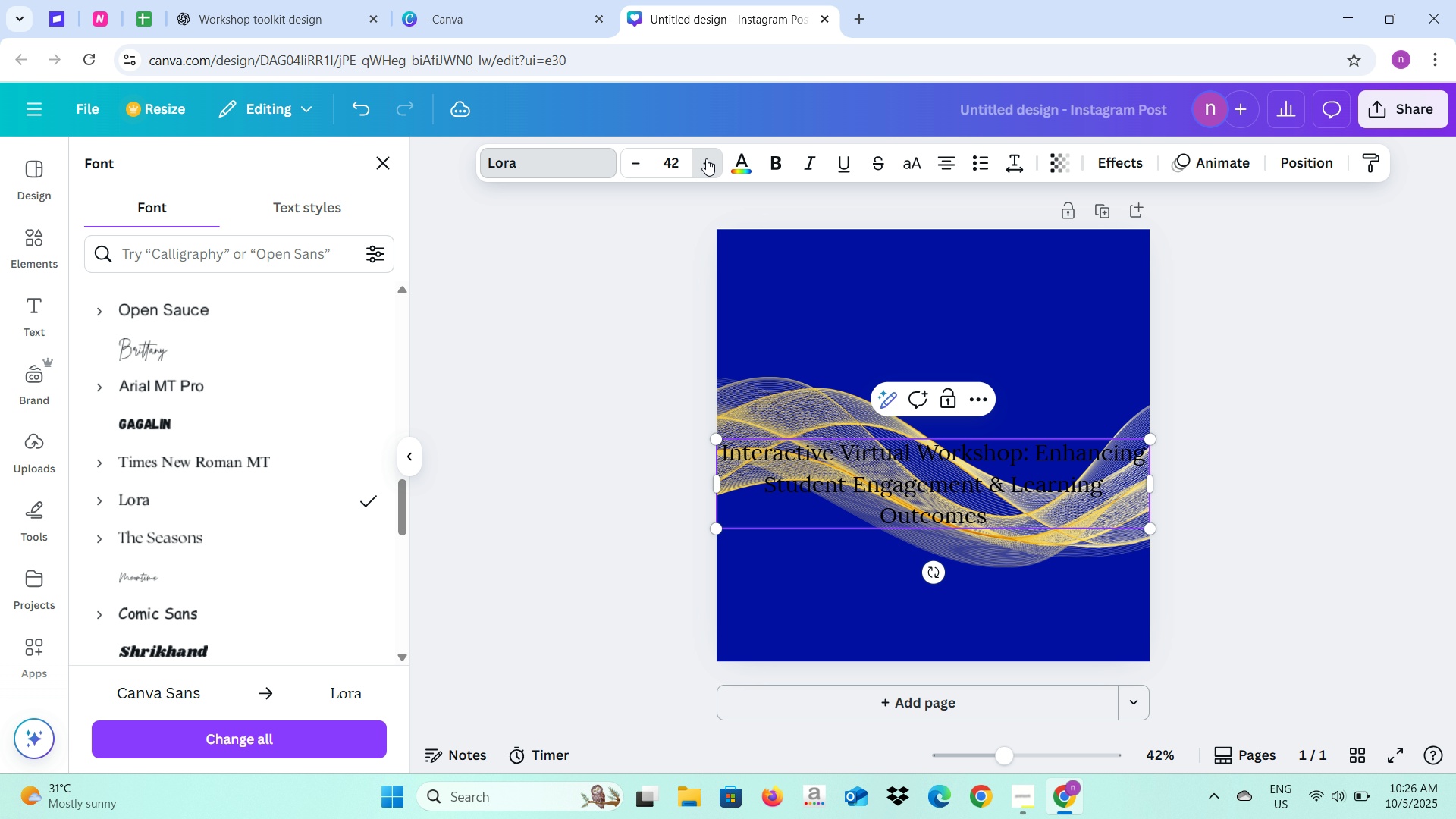 
triple_click([706, 158])
 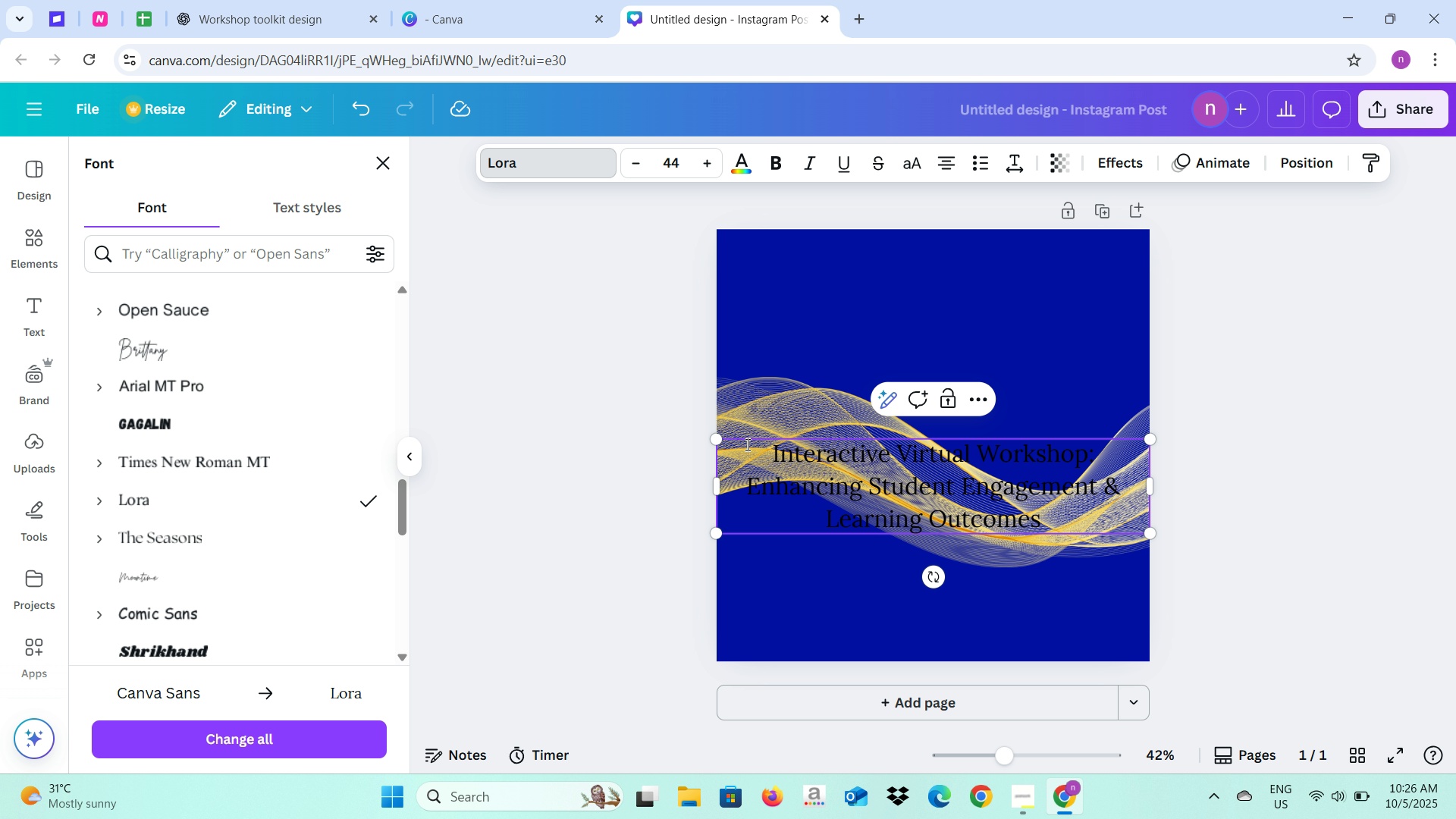 
left_click([689, 438])
 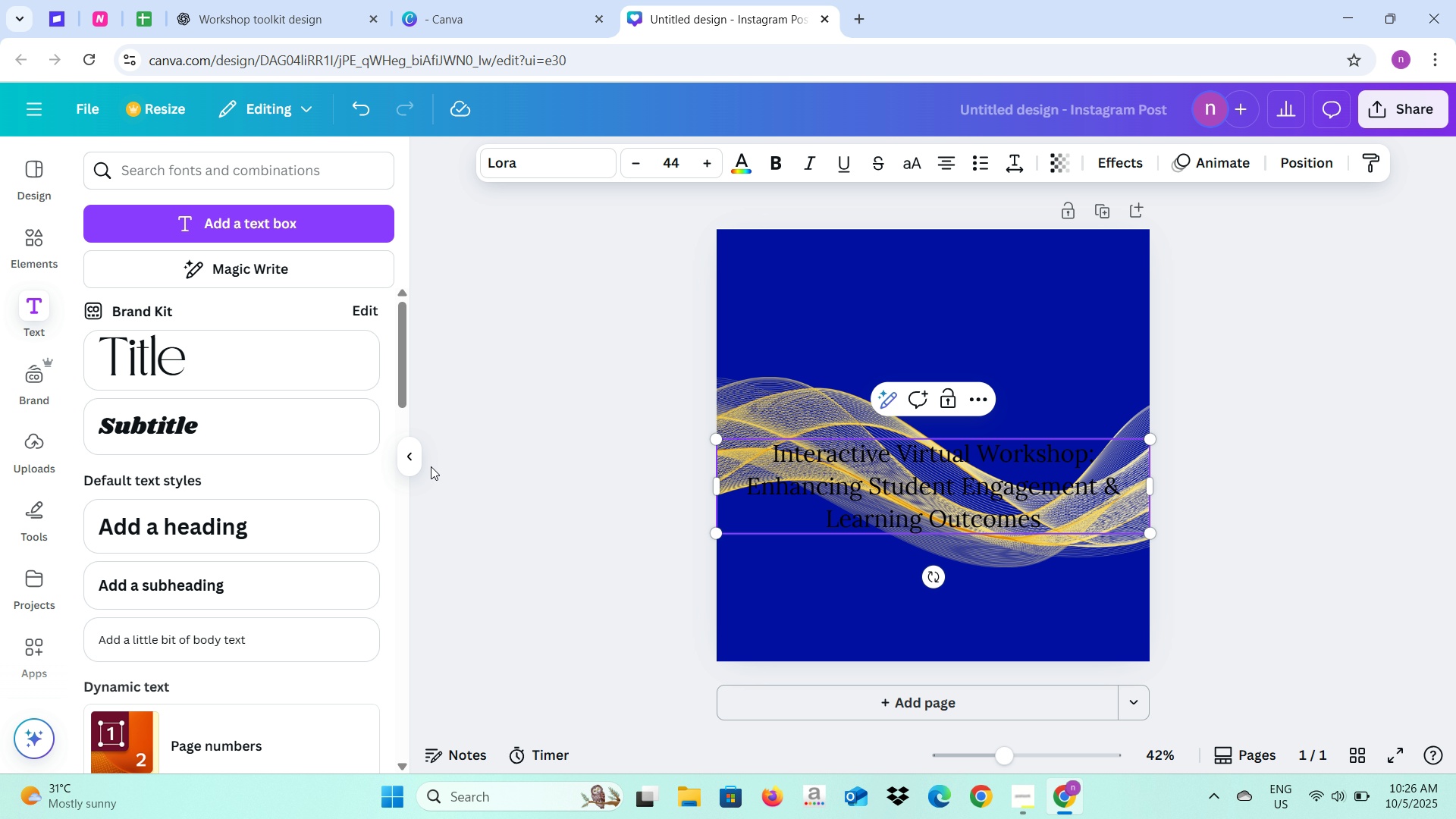 
left_click([419, 463])
 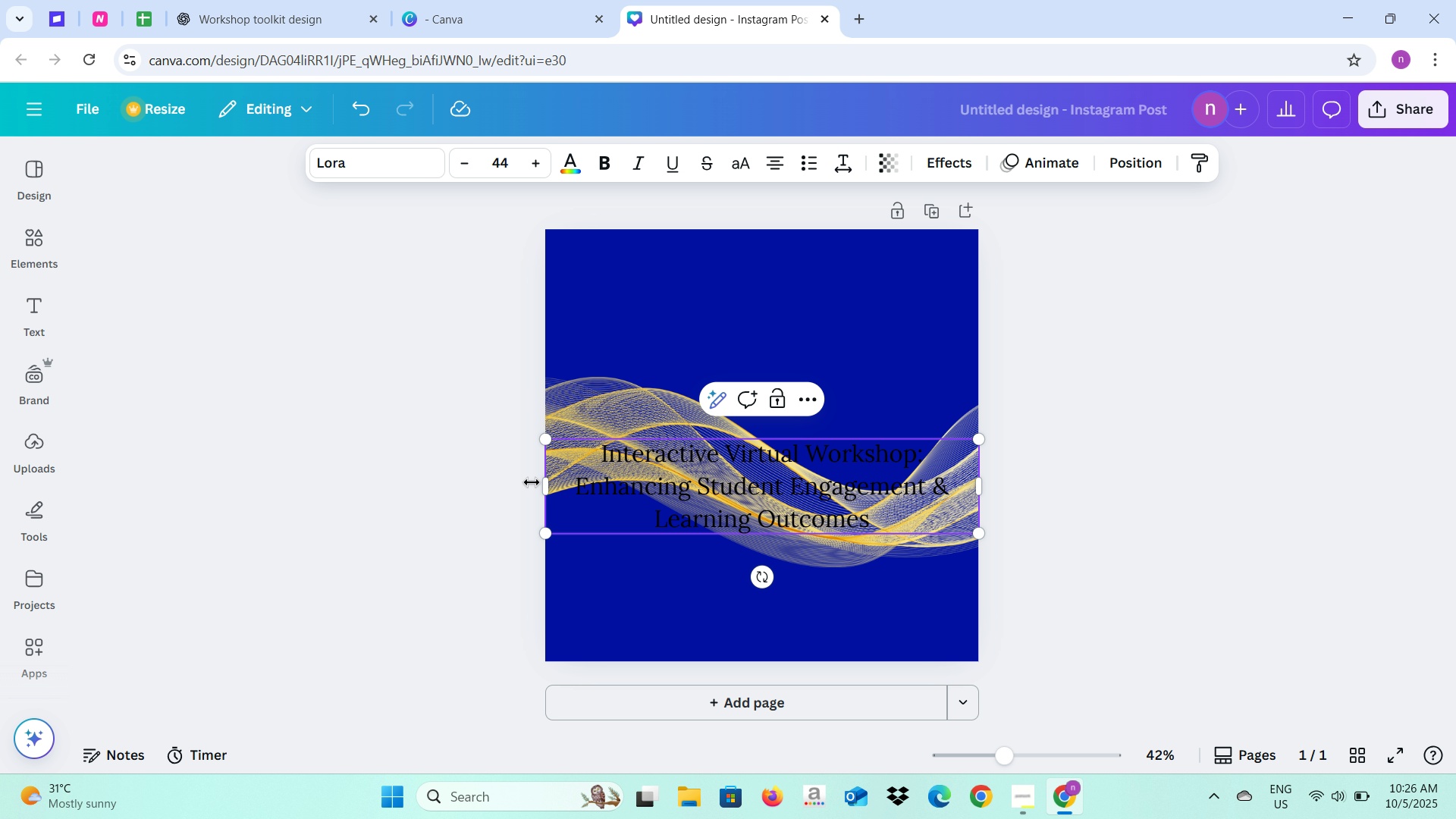 
left_click([522, 486])
 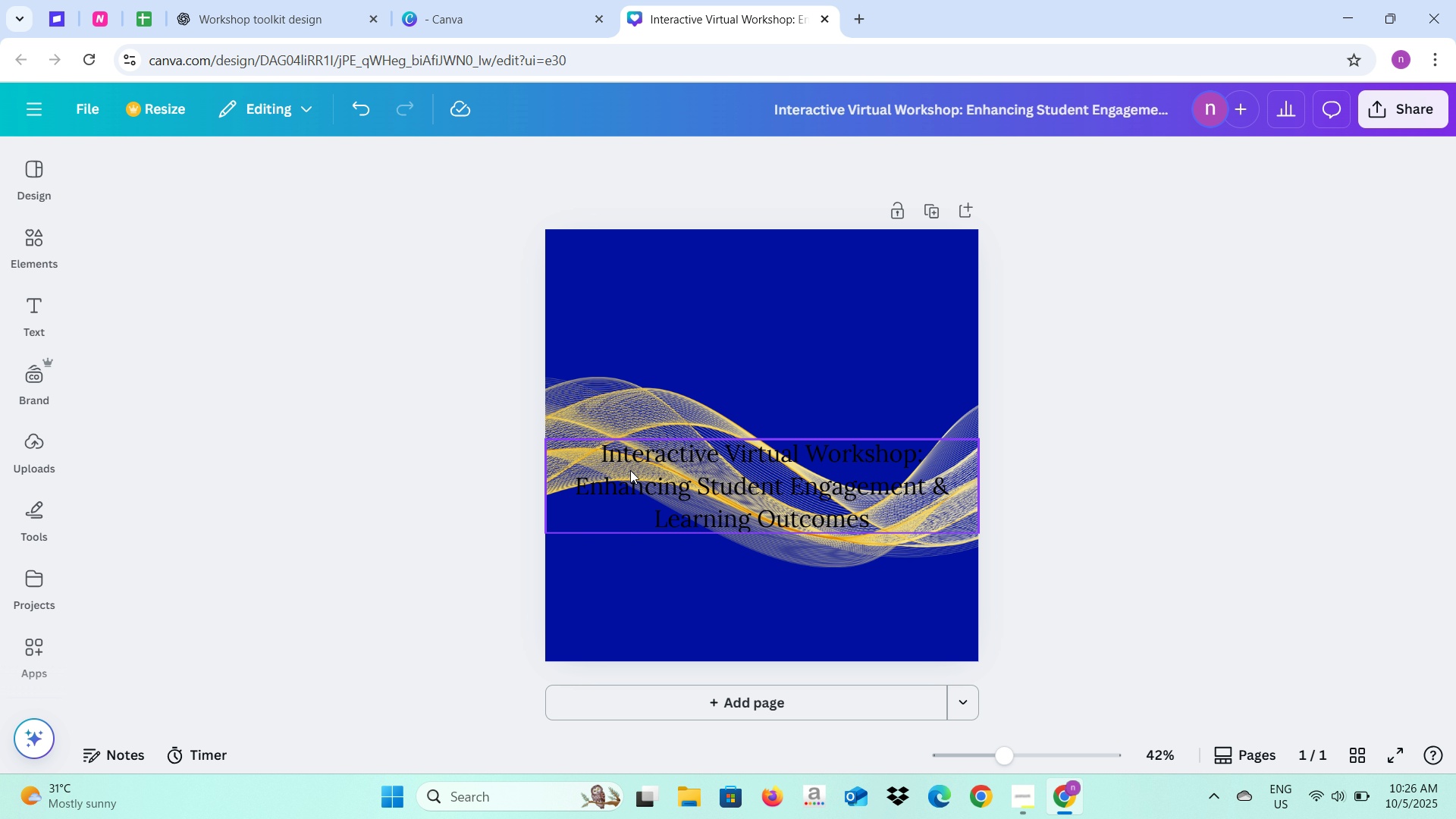 
left_click_drag(start_coordinate=[630, 470], to_coordinate=[639, 428])
 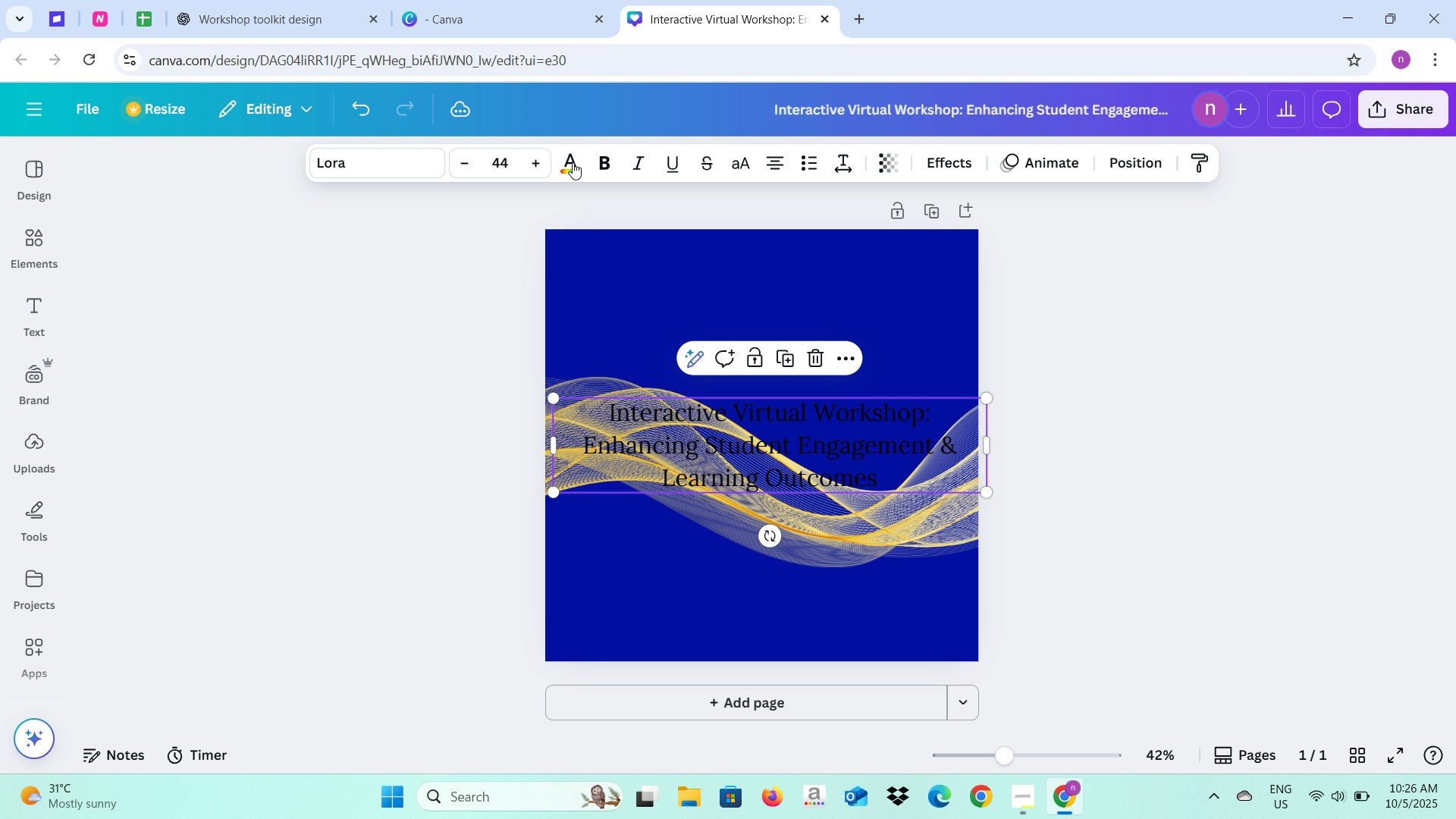 
left_click([573, 162])
 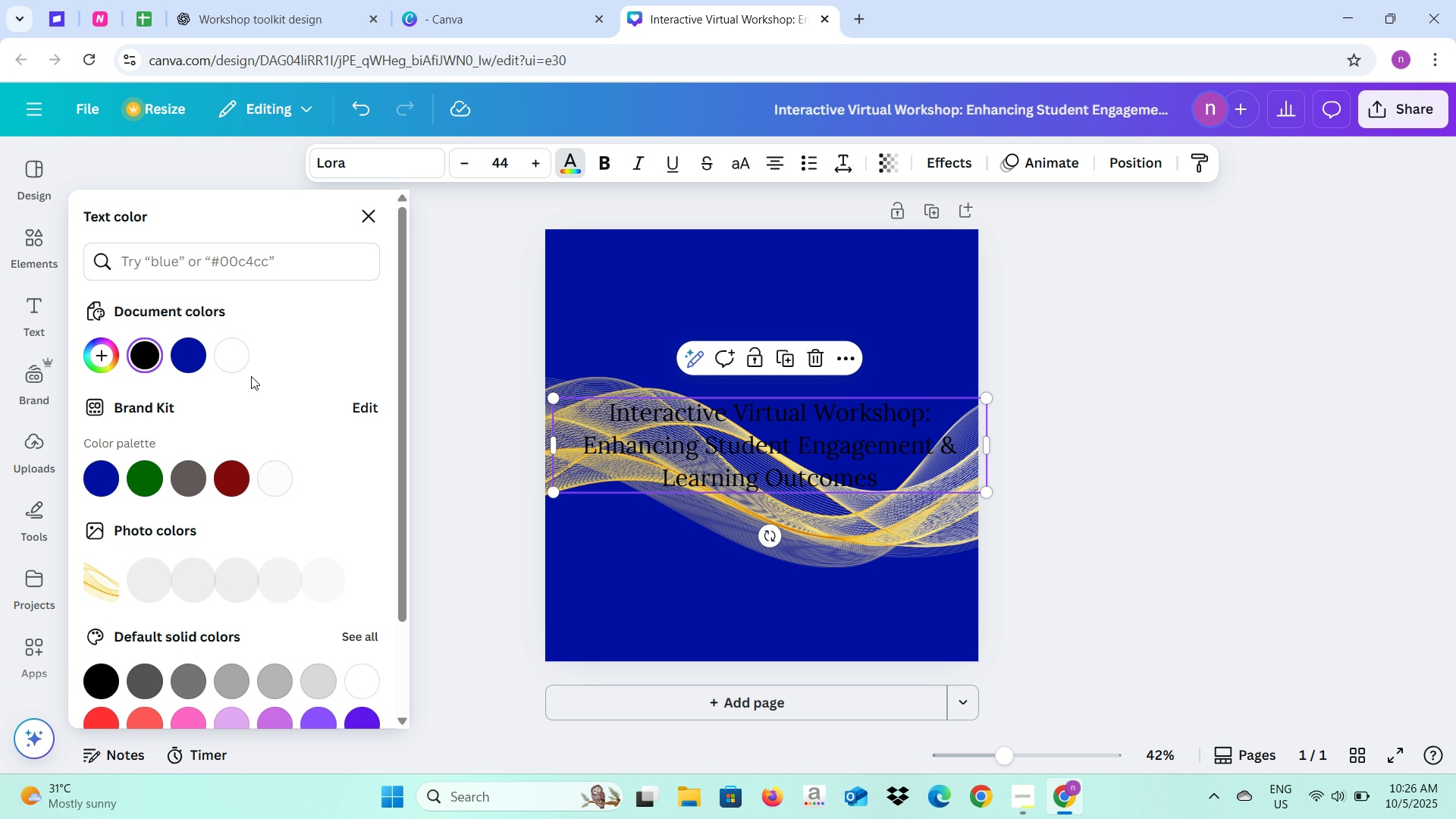 
left_click([234, 361])
 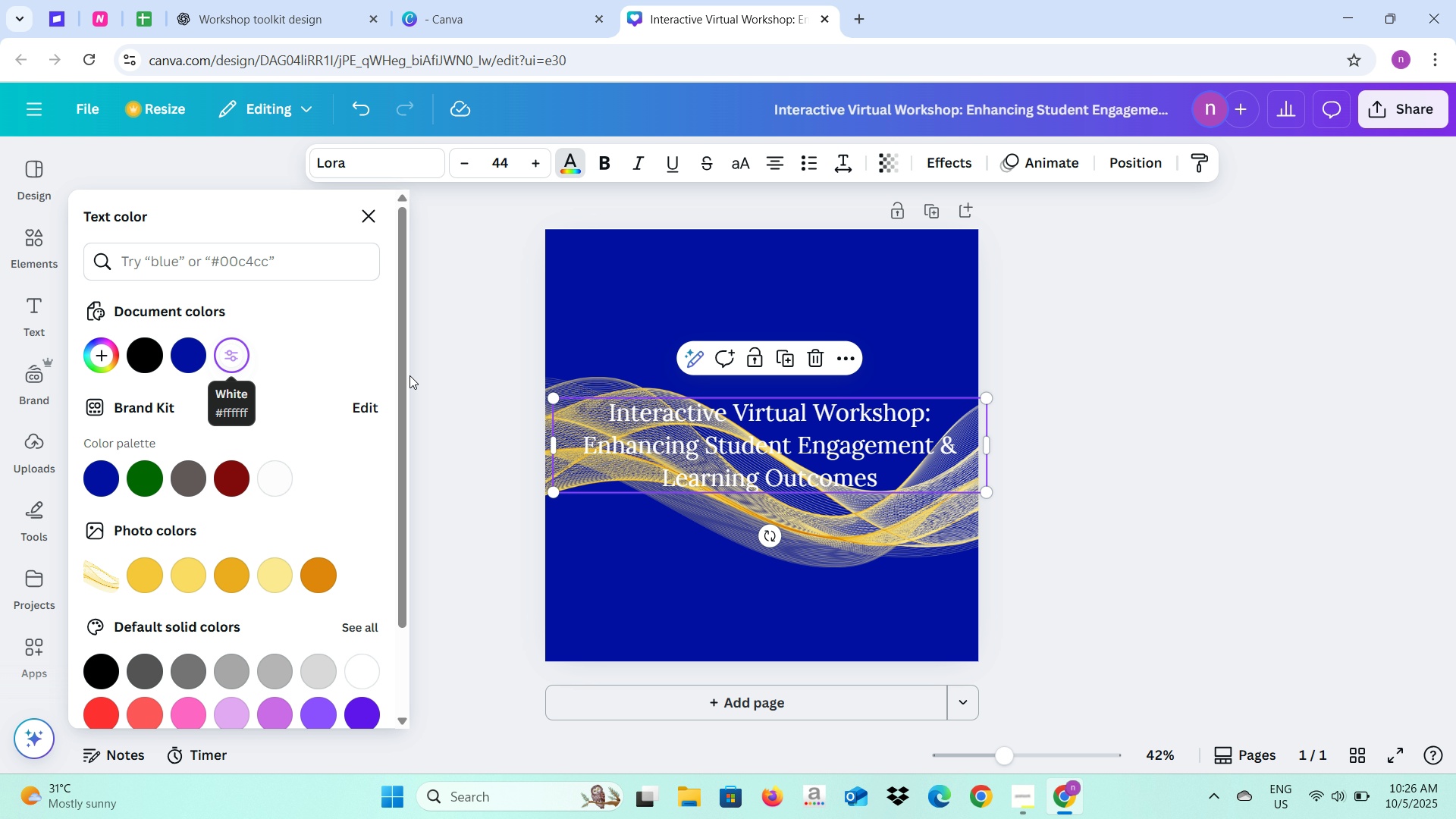 
left_click([514, 403])
 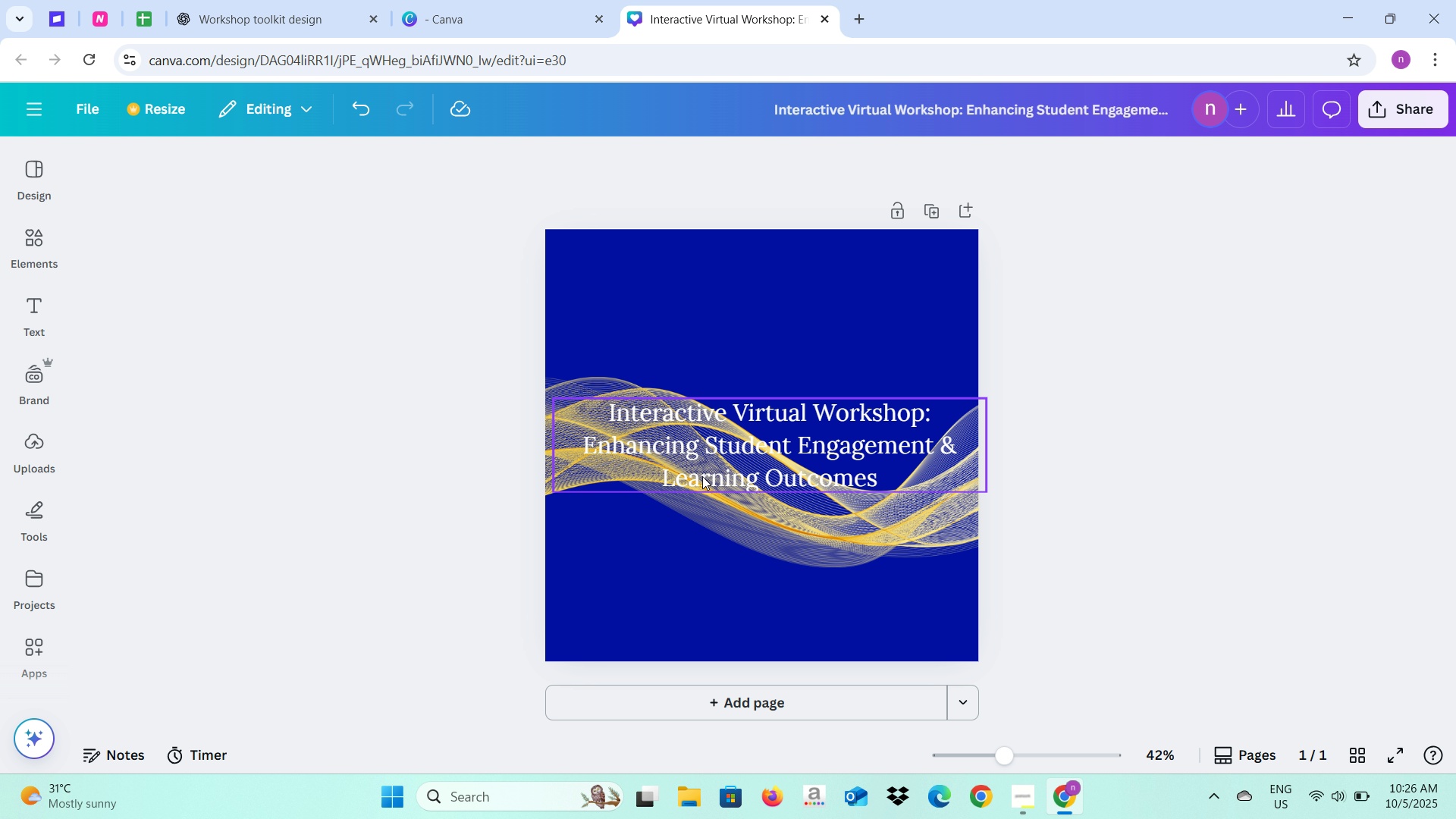 
left_click_drag(start_coordinate=[695, 475], to_coordinate=[689, 453])
 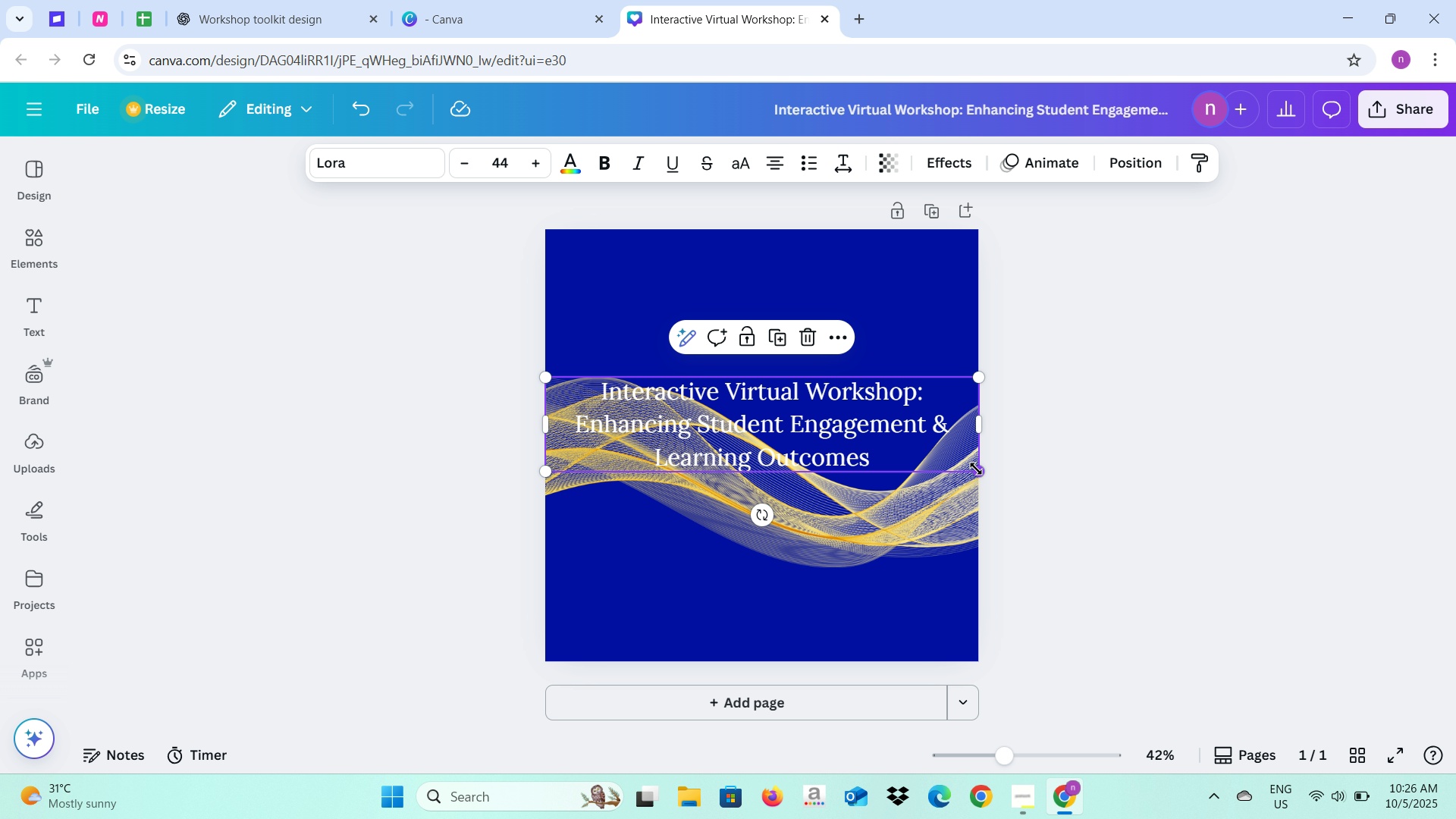 
left_click_drag(start_coordinate=[976, 469], to_coordinate=[981, 478])
 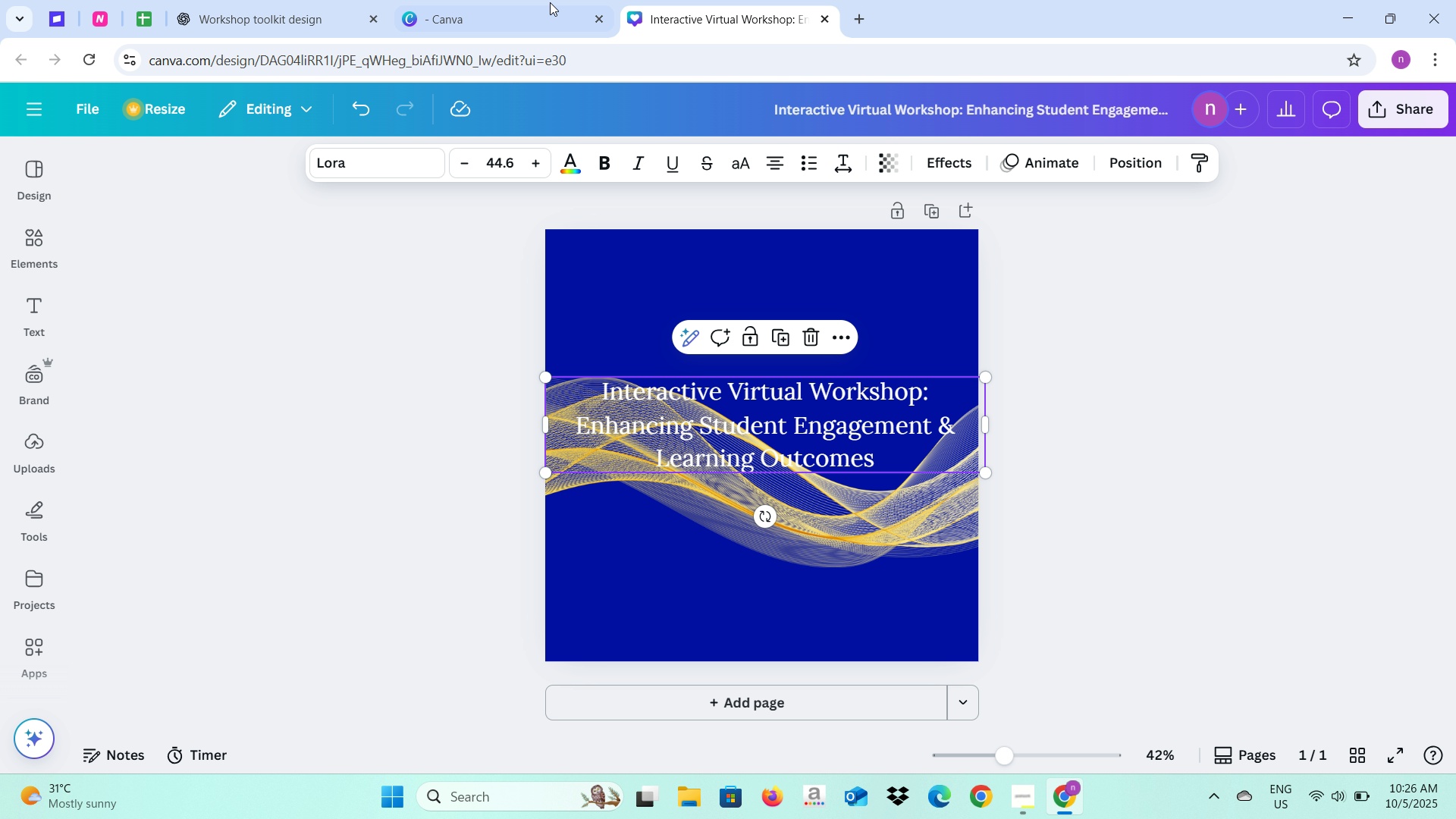 
left_click([548, 0])
 